 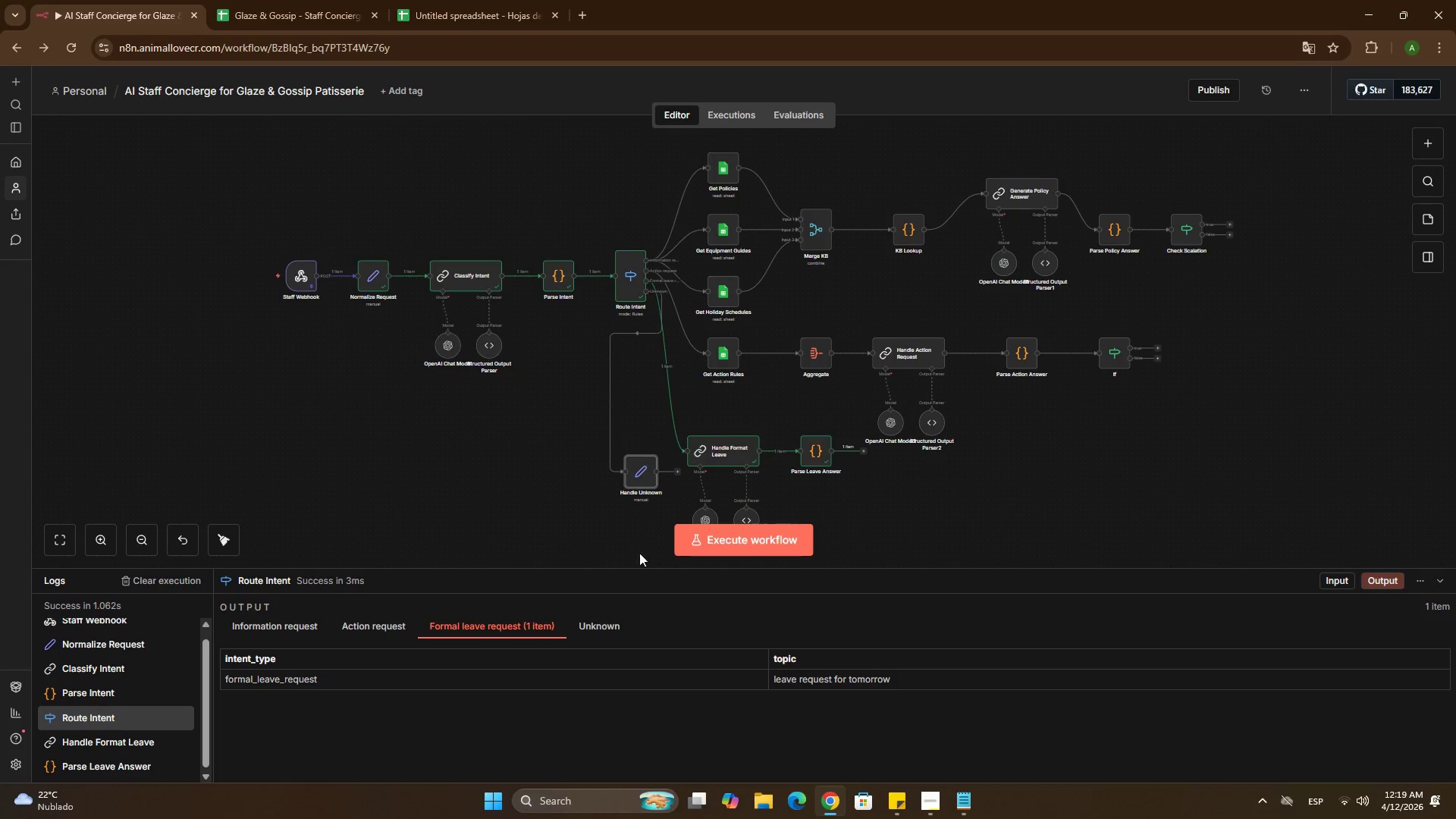 
left_click([220, 549])
 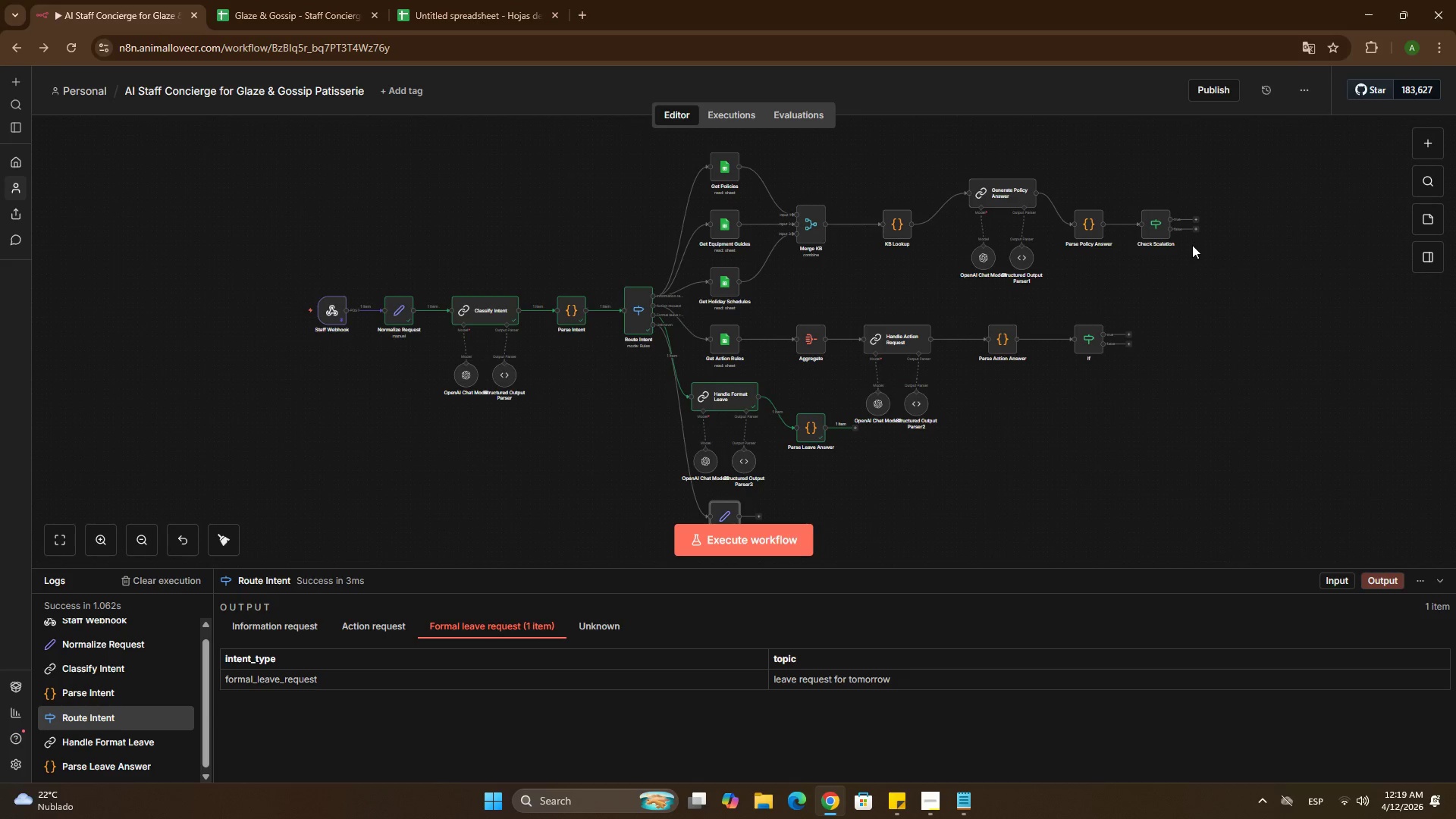 
wait(11.39)
 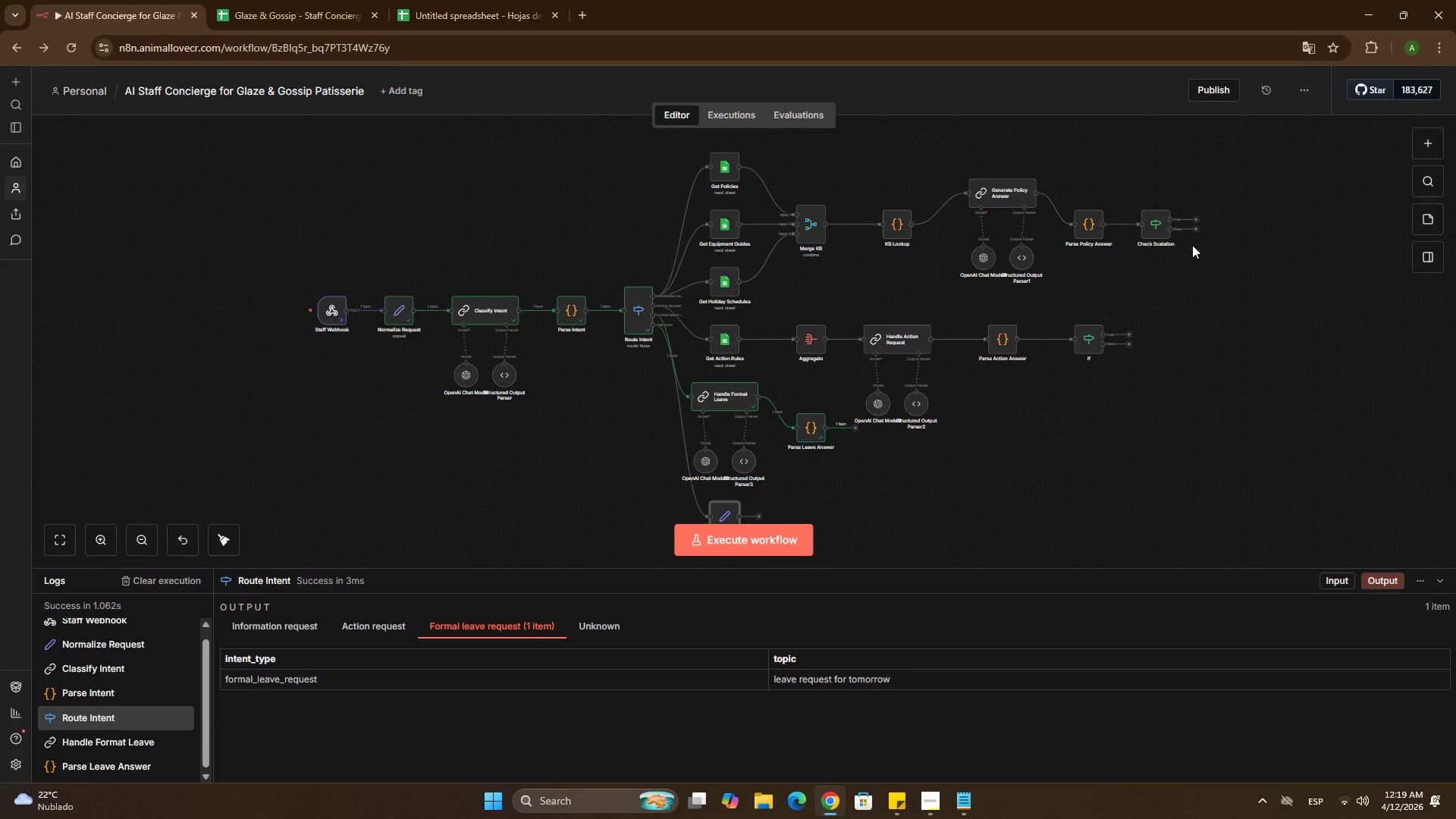 
left_click([1195, 219])
 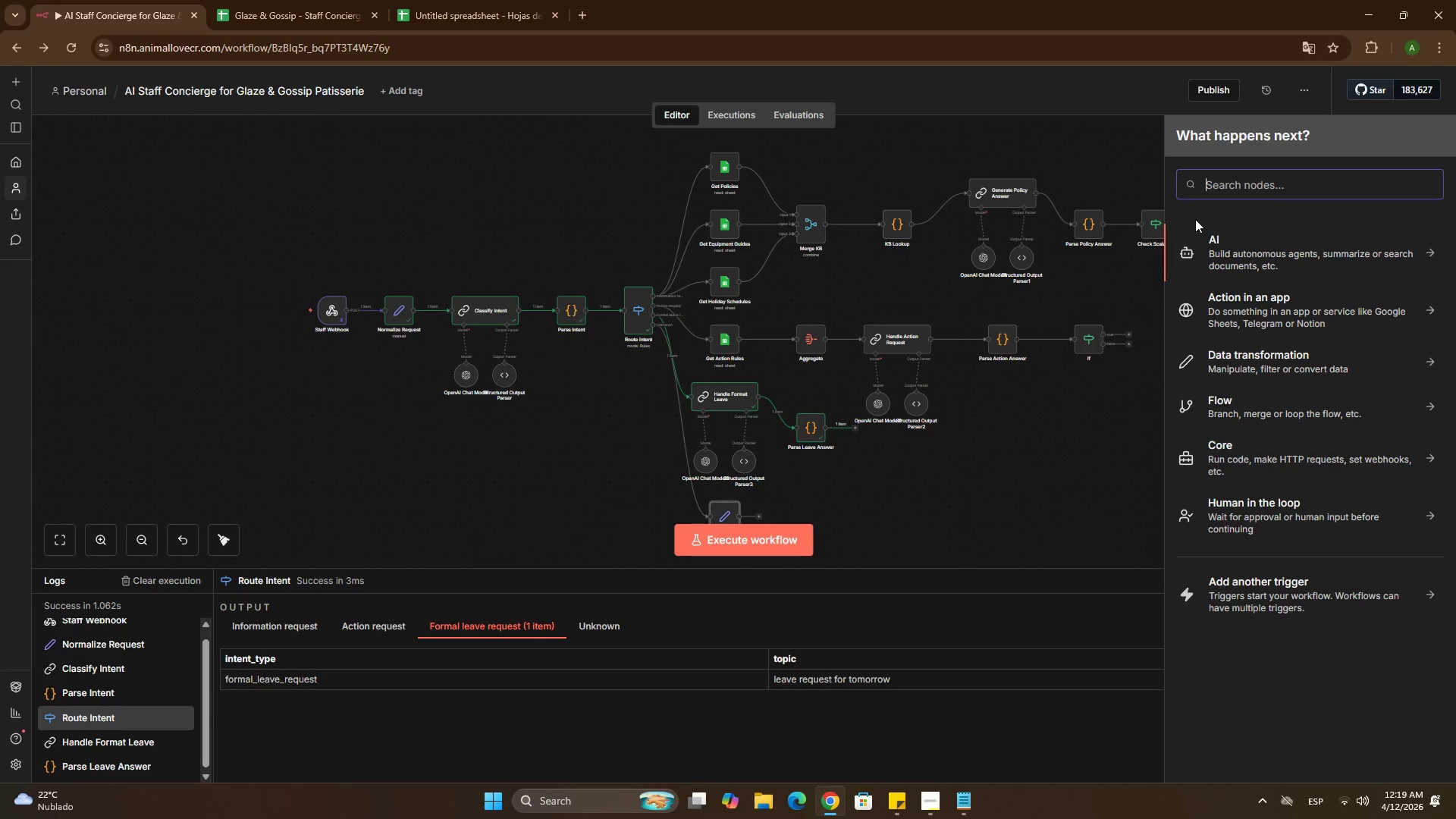 
type(shee)
 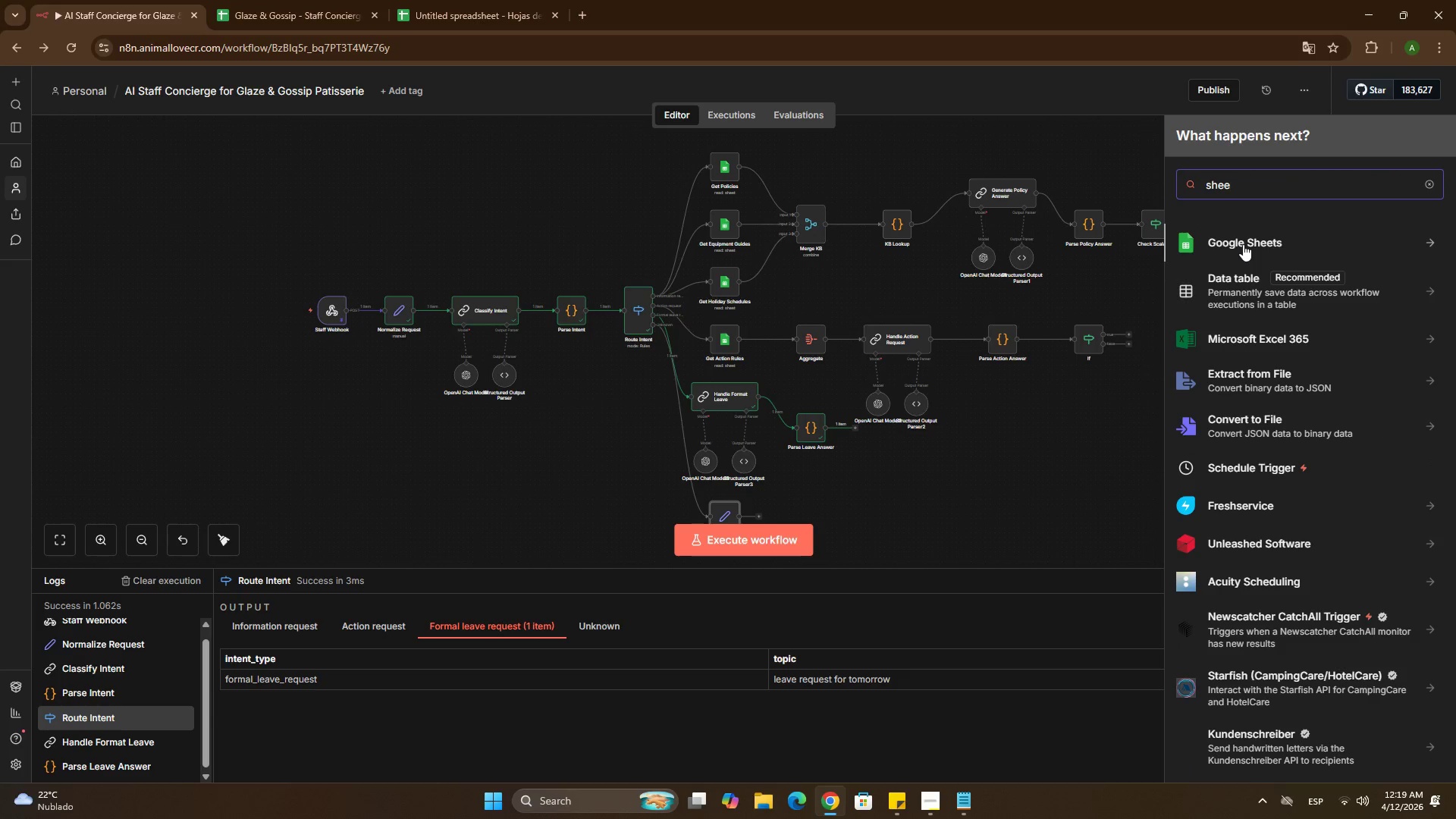 
left_click([1243, 244])
 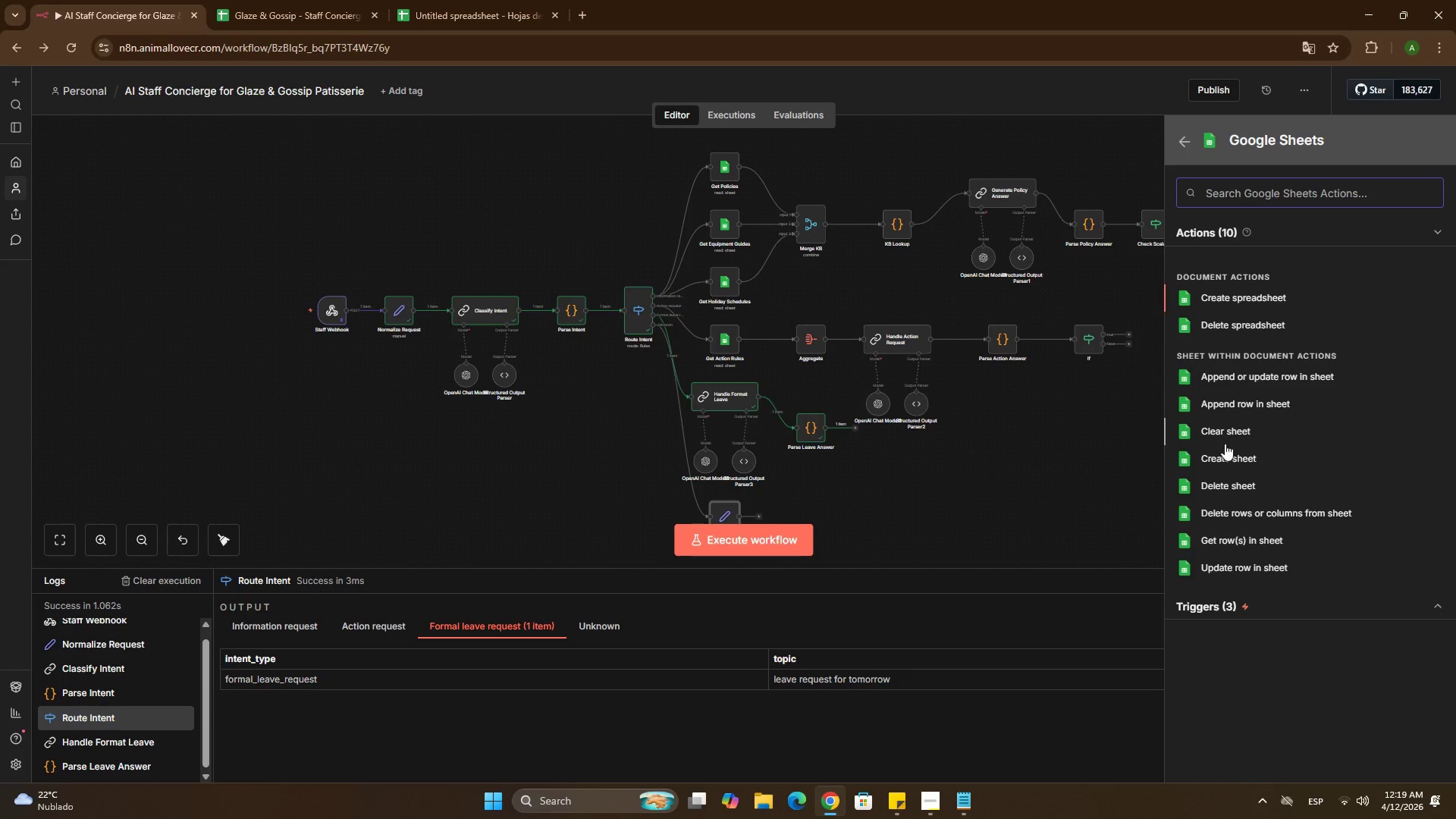 
left_click([1225, 536])
 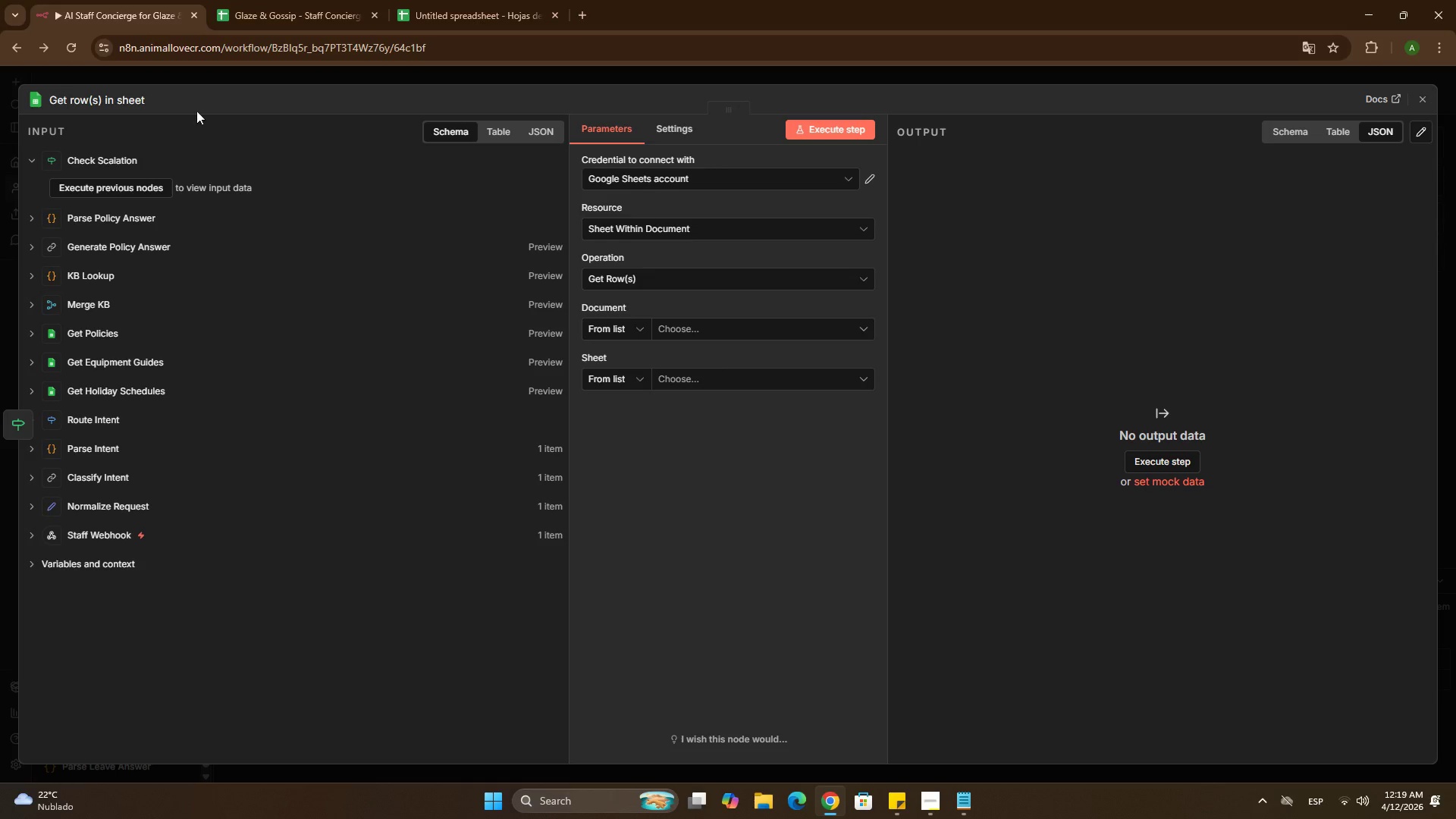 
left_click([103, 101])
 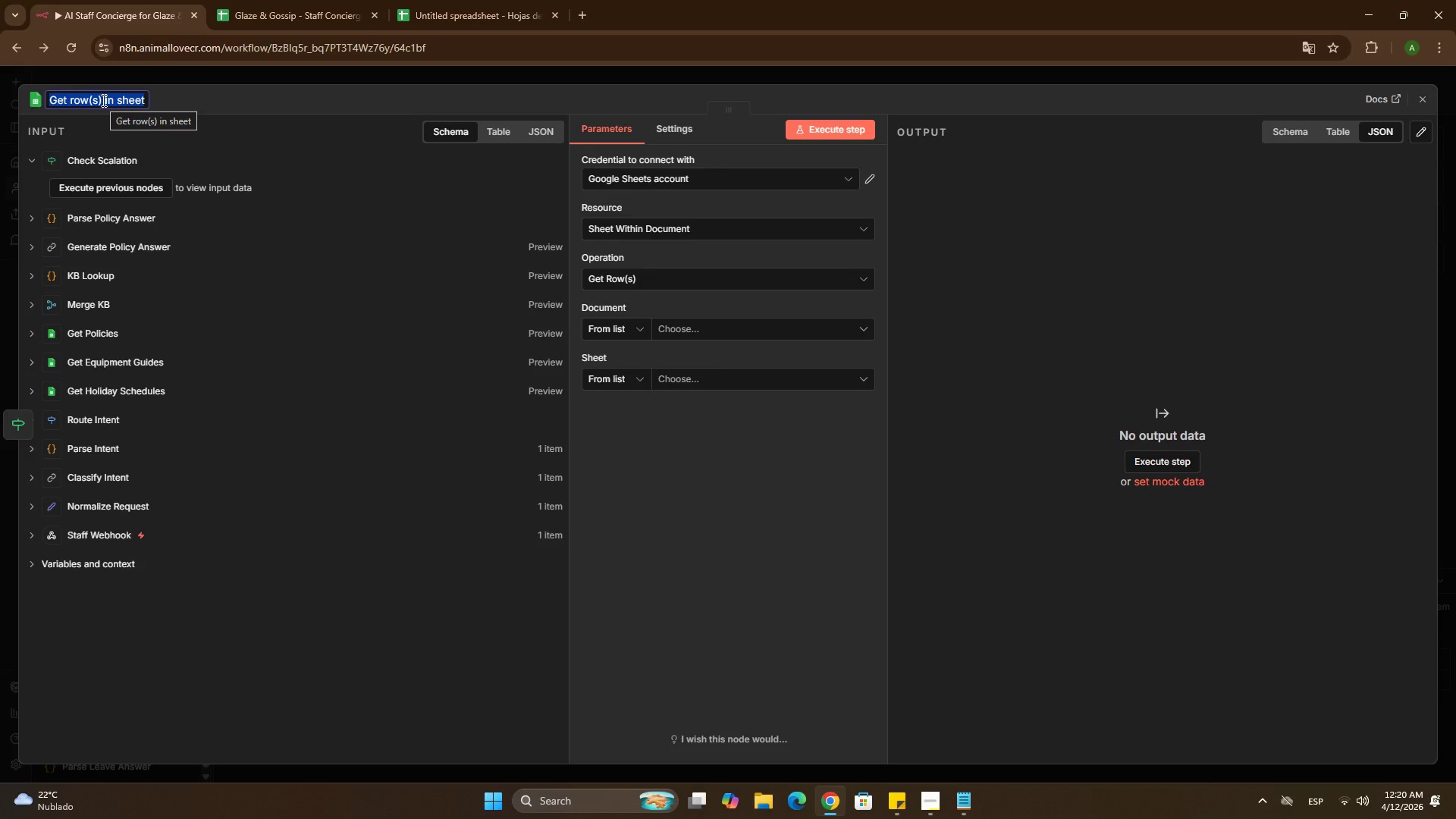 
wait(5.36)
 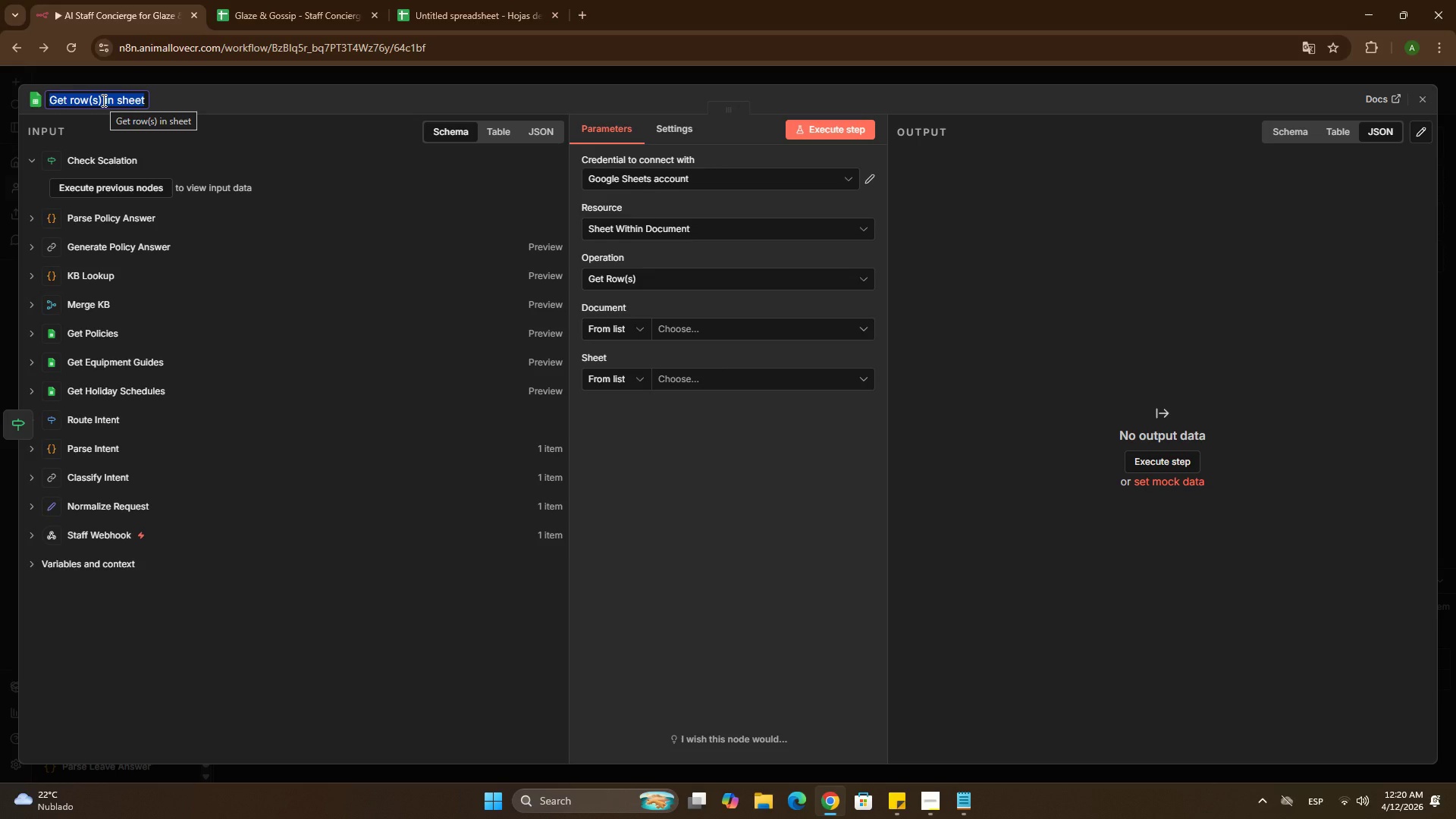 
type(Get Escalation Contact)
 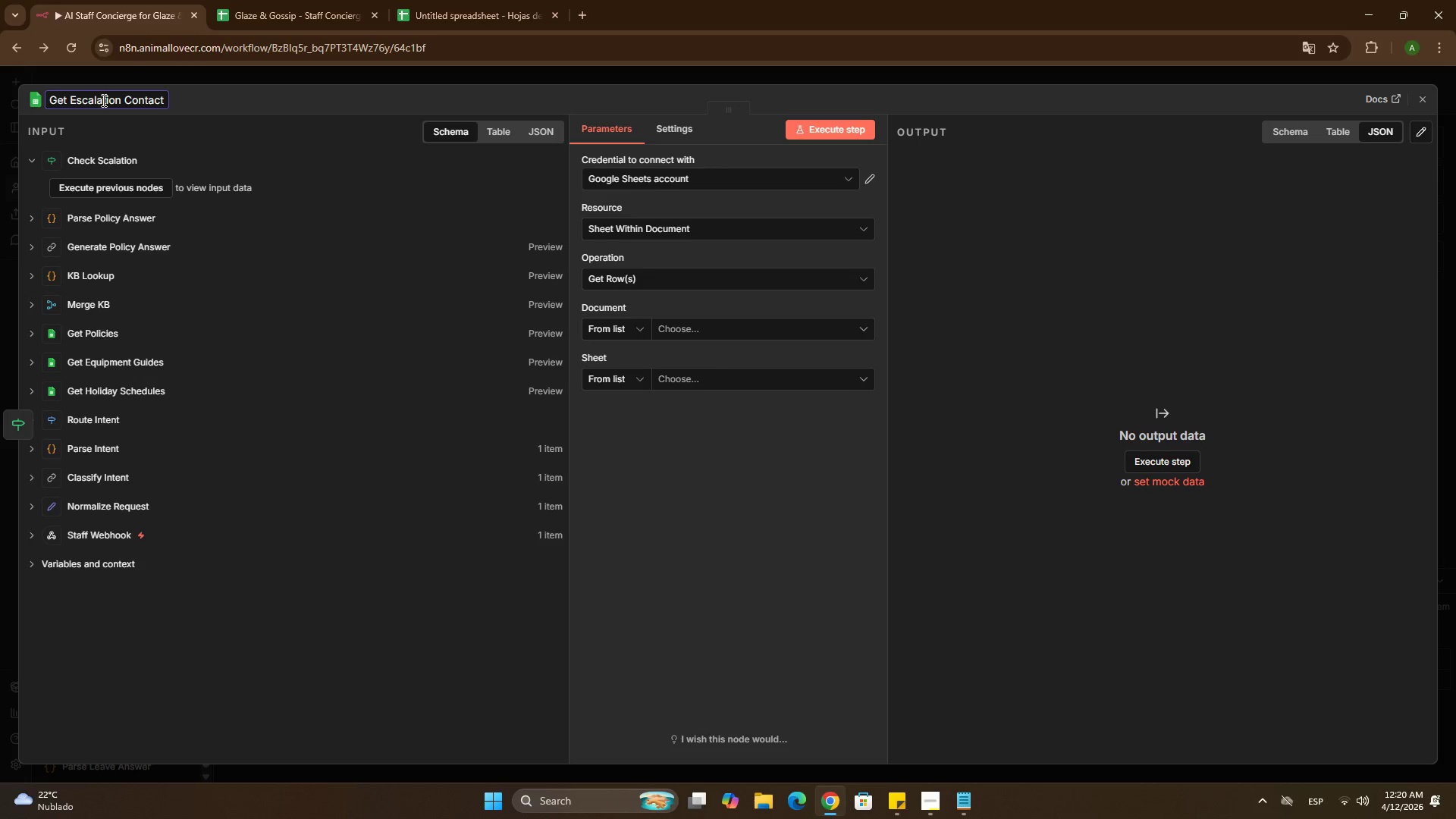 
left_click([322, 129])
 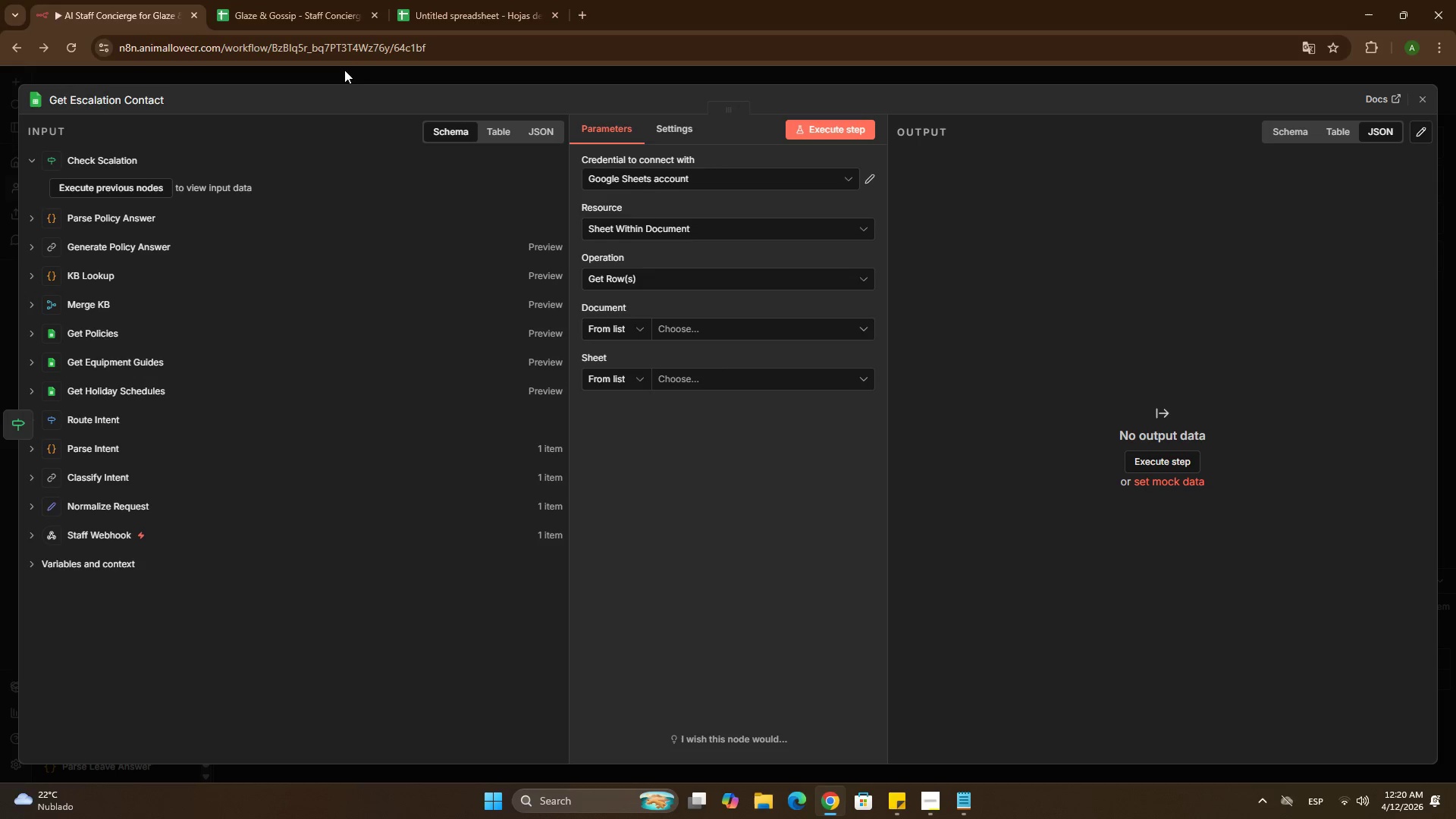 
left_click([340, 73])
 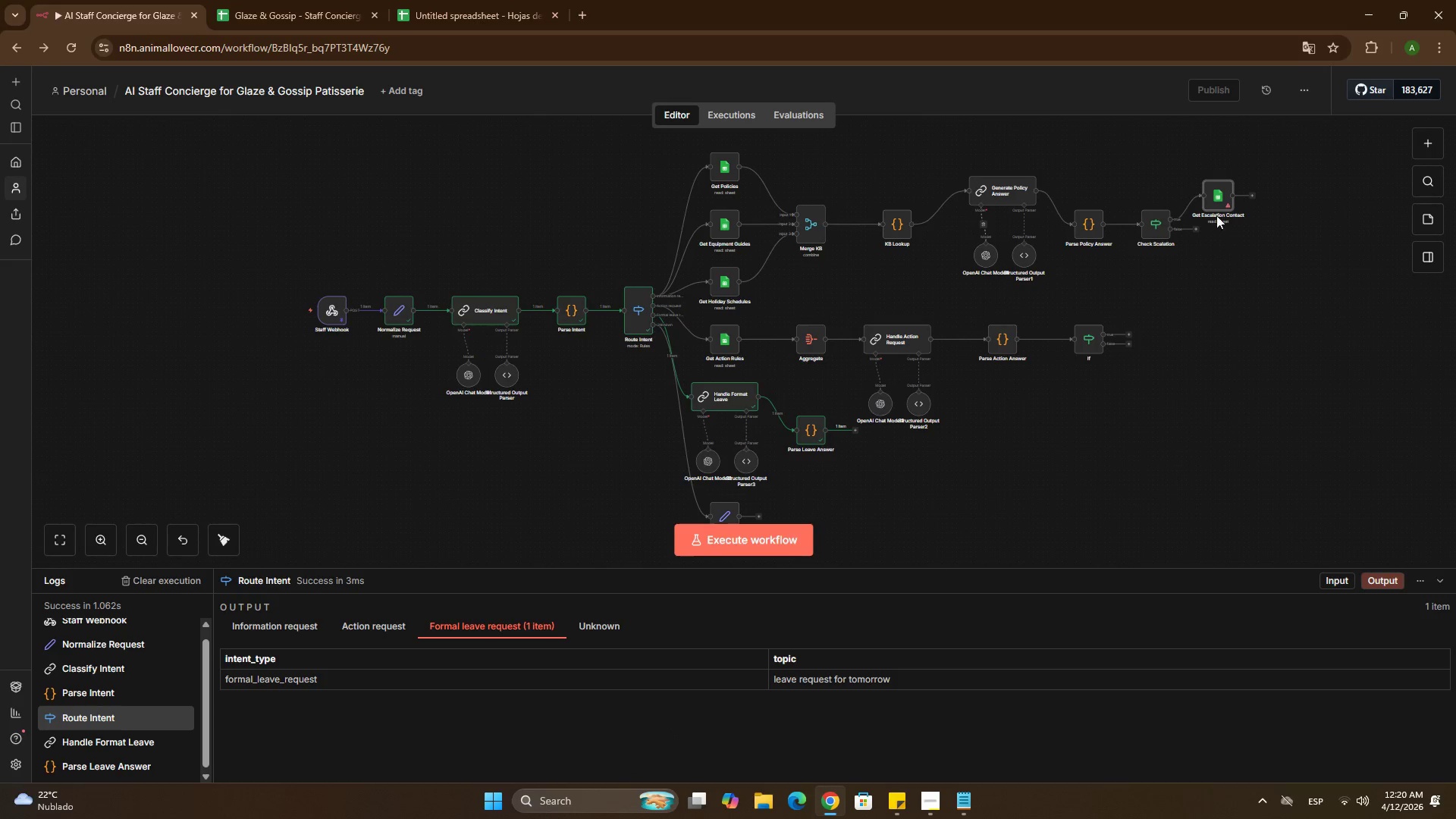 
left_click_drag(start_coordinate=[1218, 199], to_coordinate=[1285, 290])
 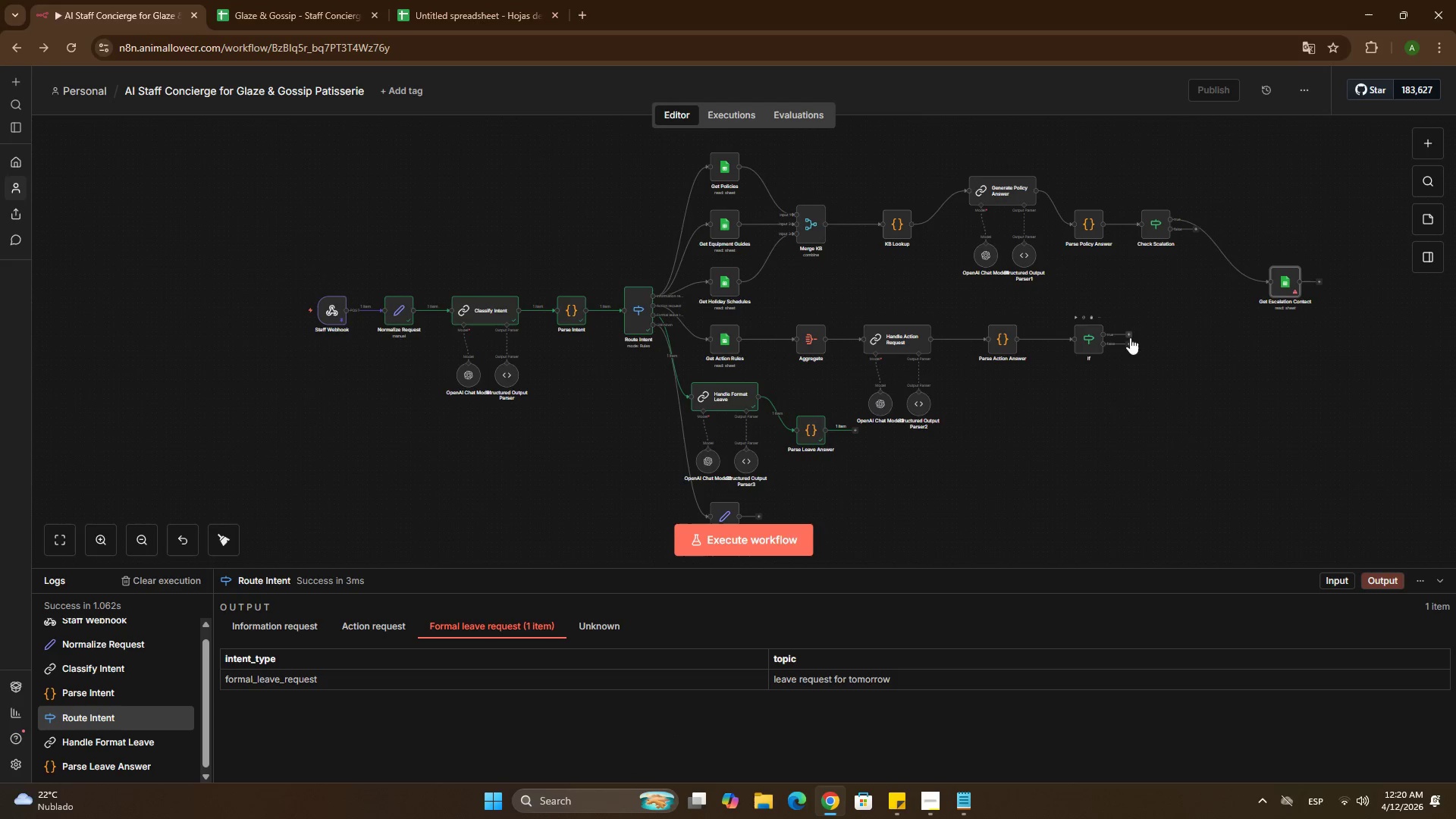 
left_click_drag(start_coordinate=[1130, 337], to_coordinate=[1257, 296])
 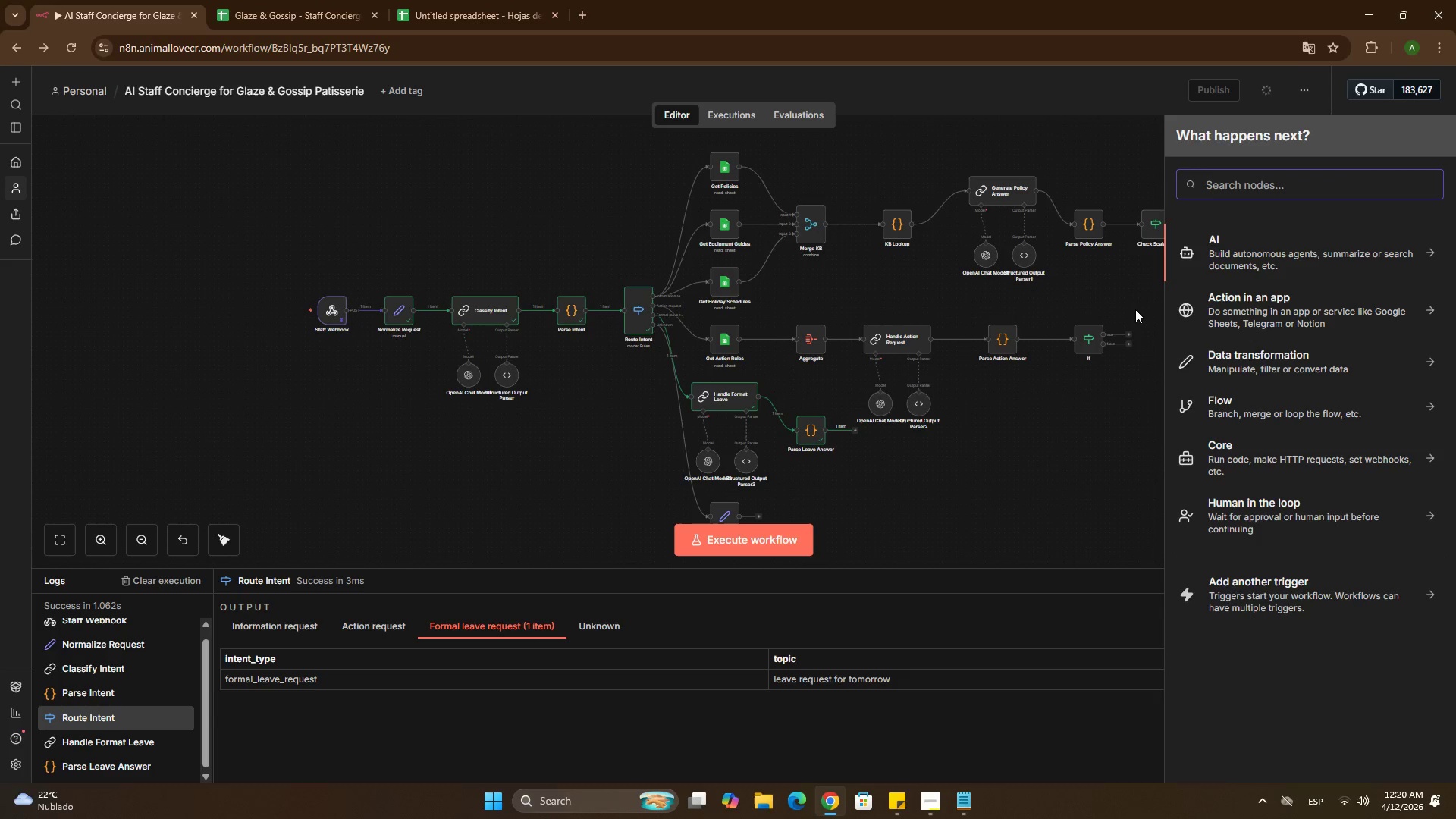 
left_click([1134, 307])
 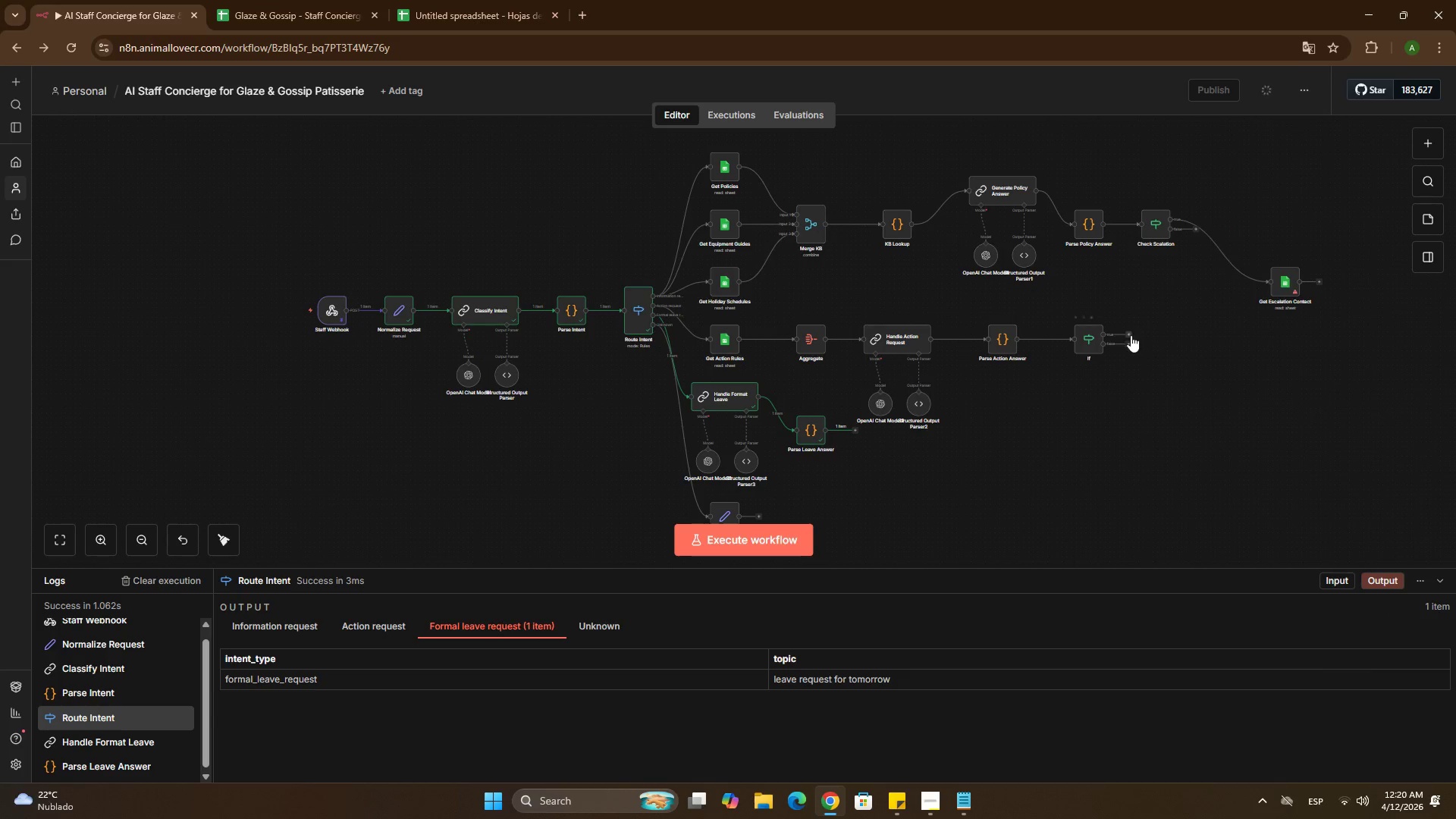 
left_click_drag(start_coordinate=[1128, 335], to_coordinate=[1266, 288])
 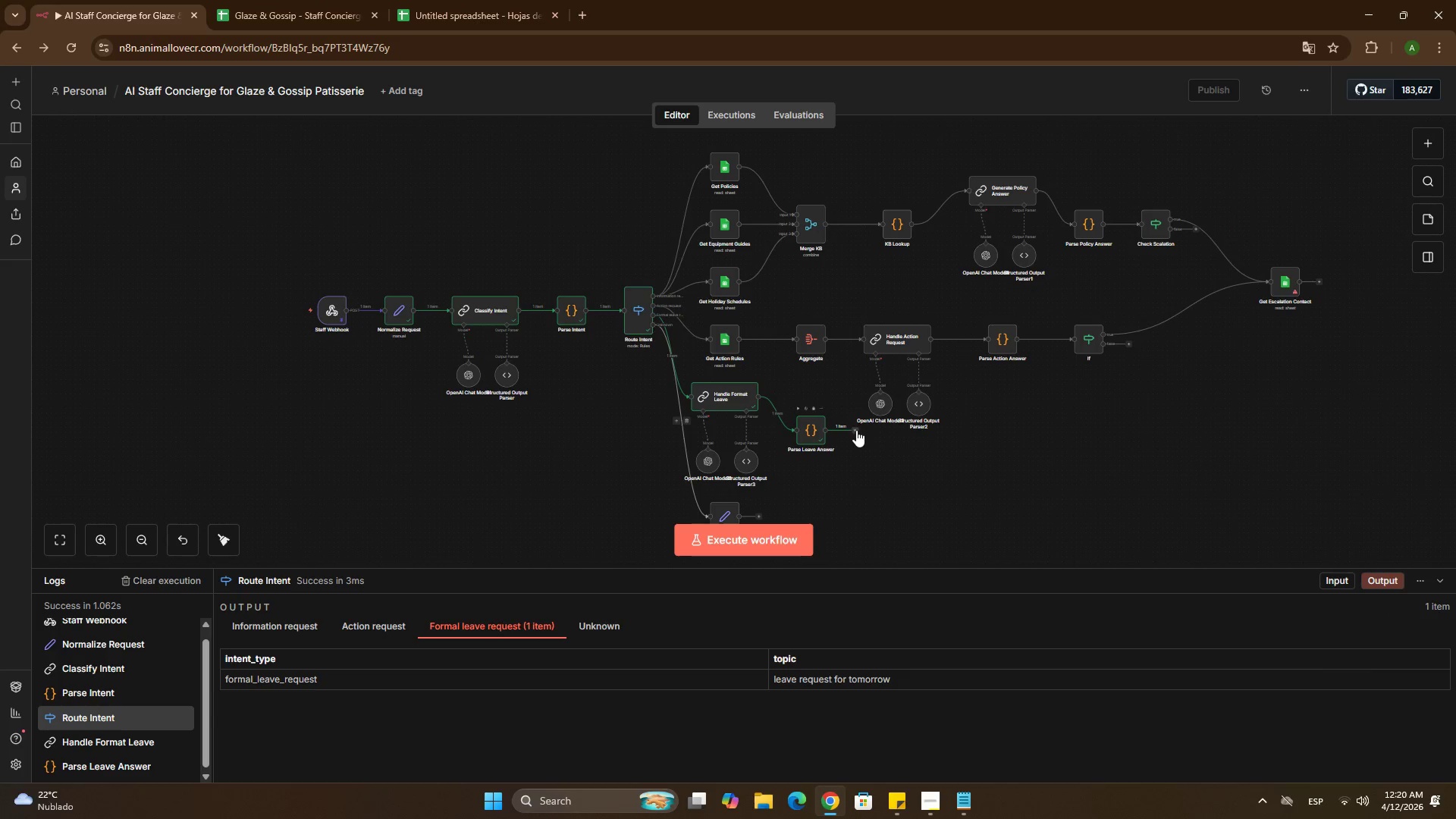 
left_click_drag(start_coordinate=[855, 431], to_coordinate=[1282, 276])
 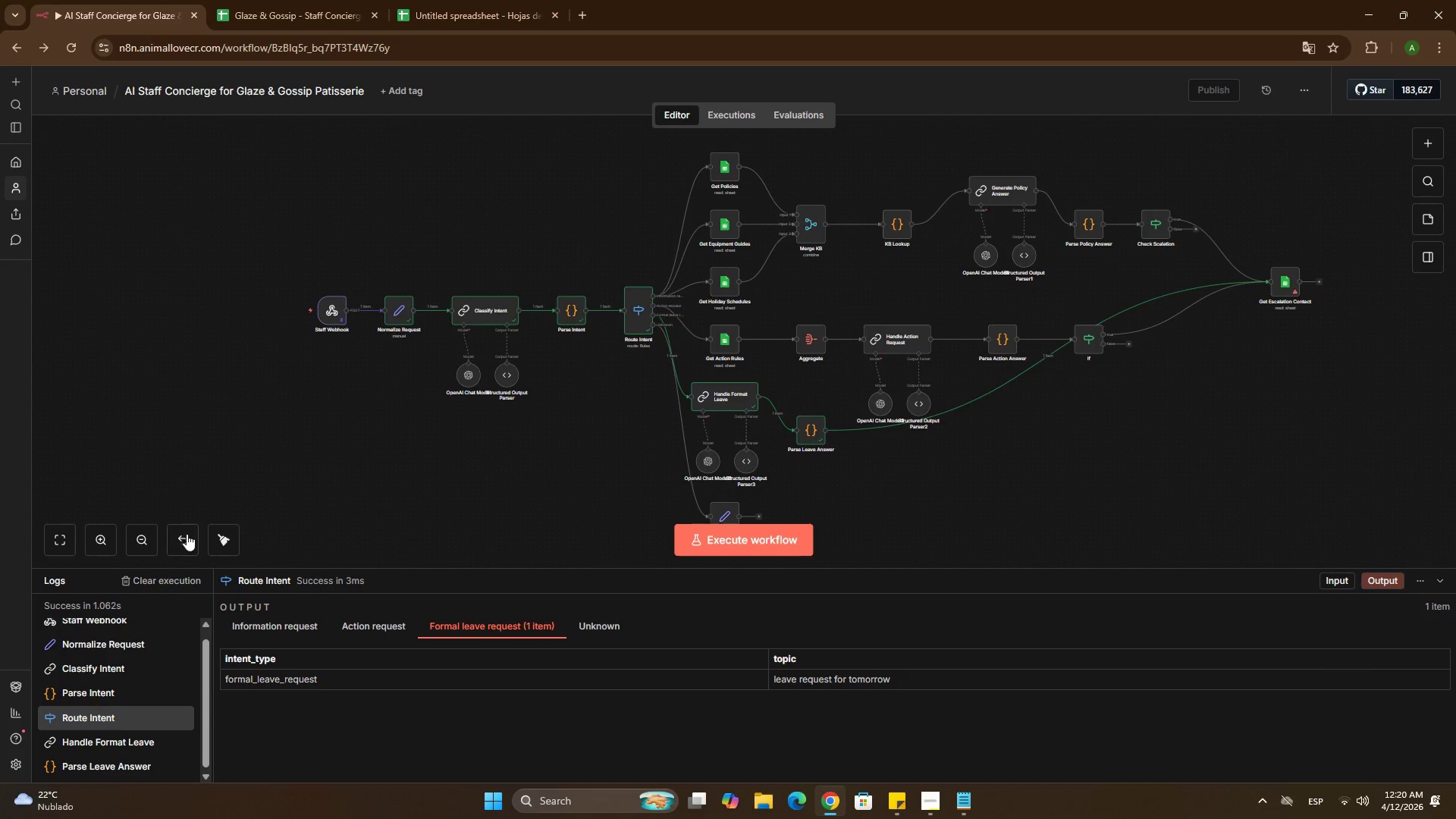 
left_click([227, 537])
 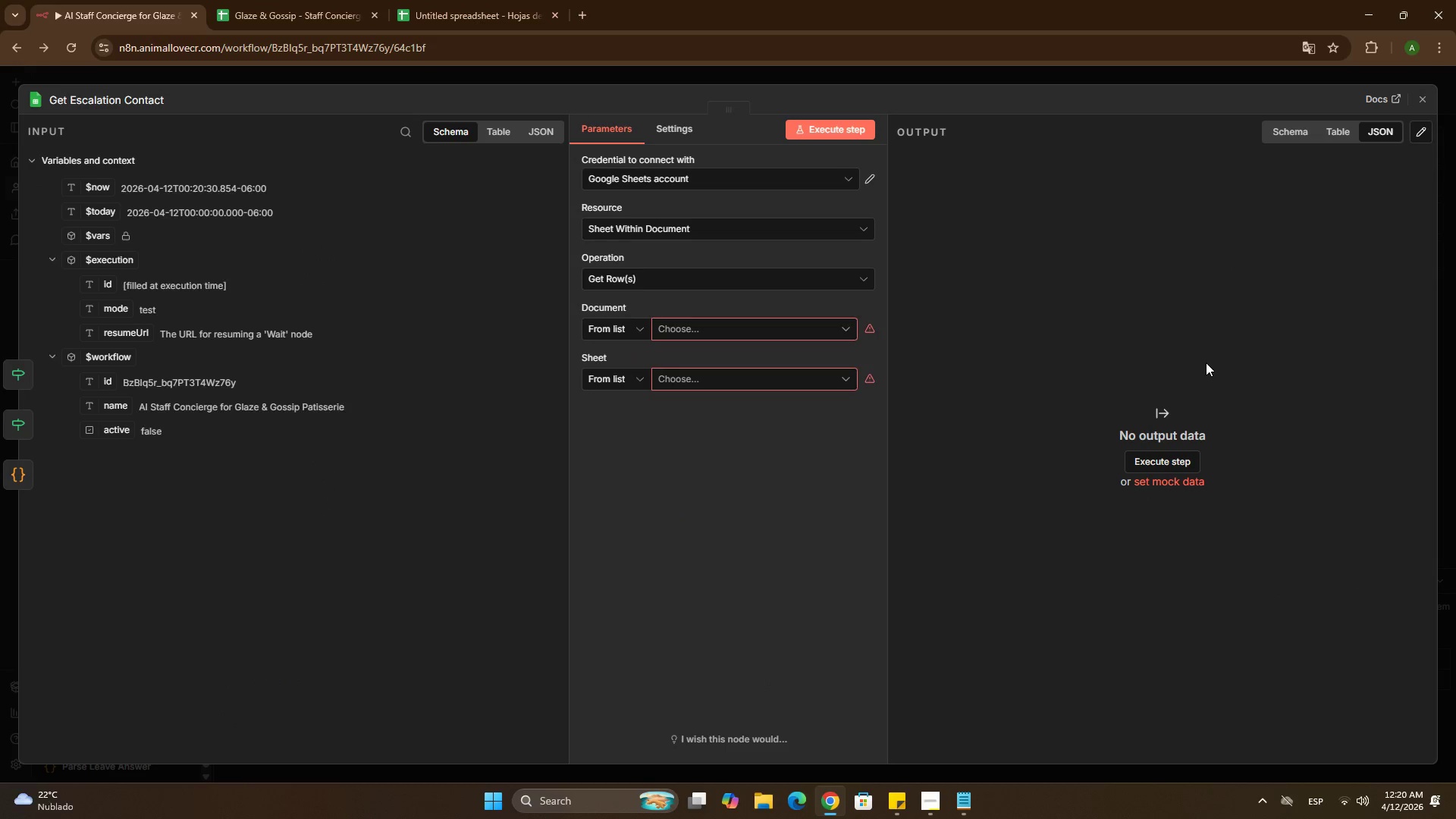 
left_click([722, 337])
 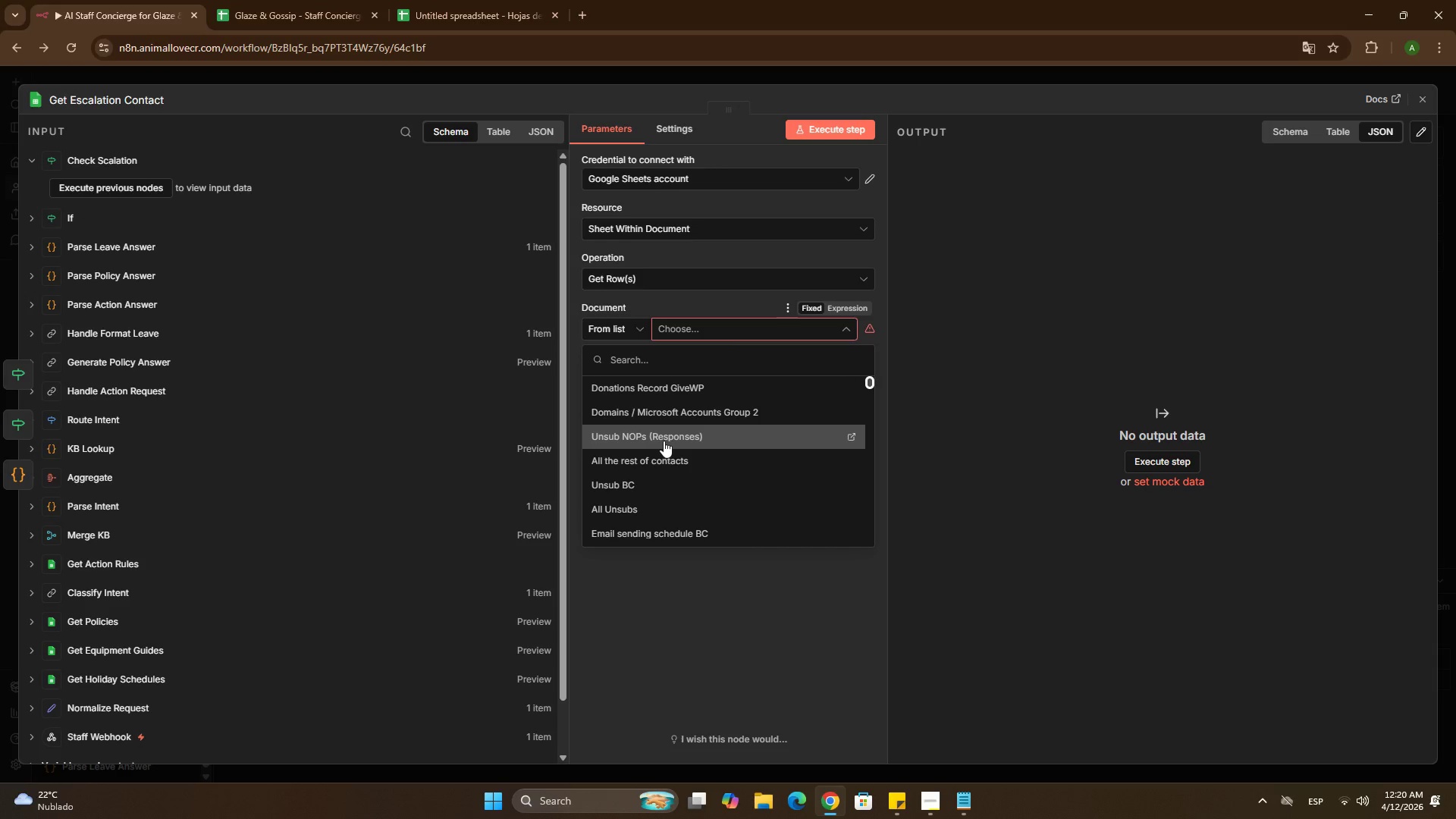 
type(gl)
 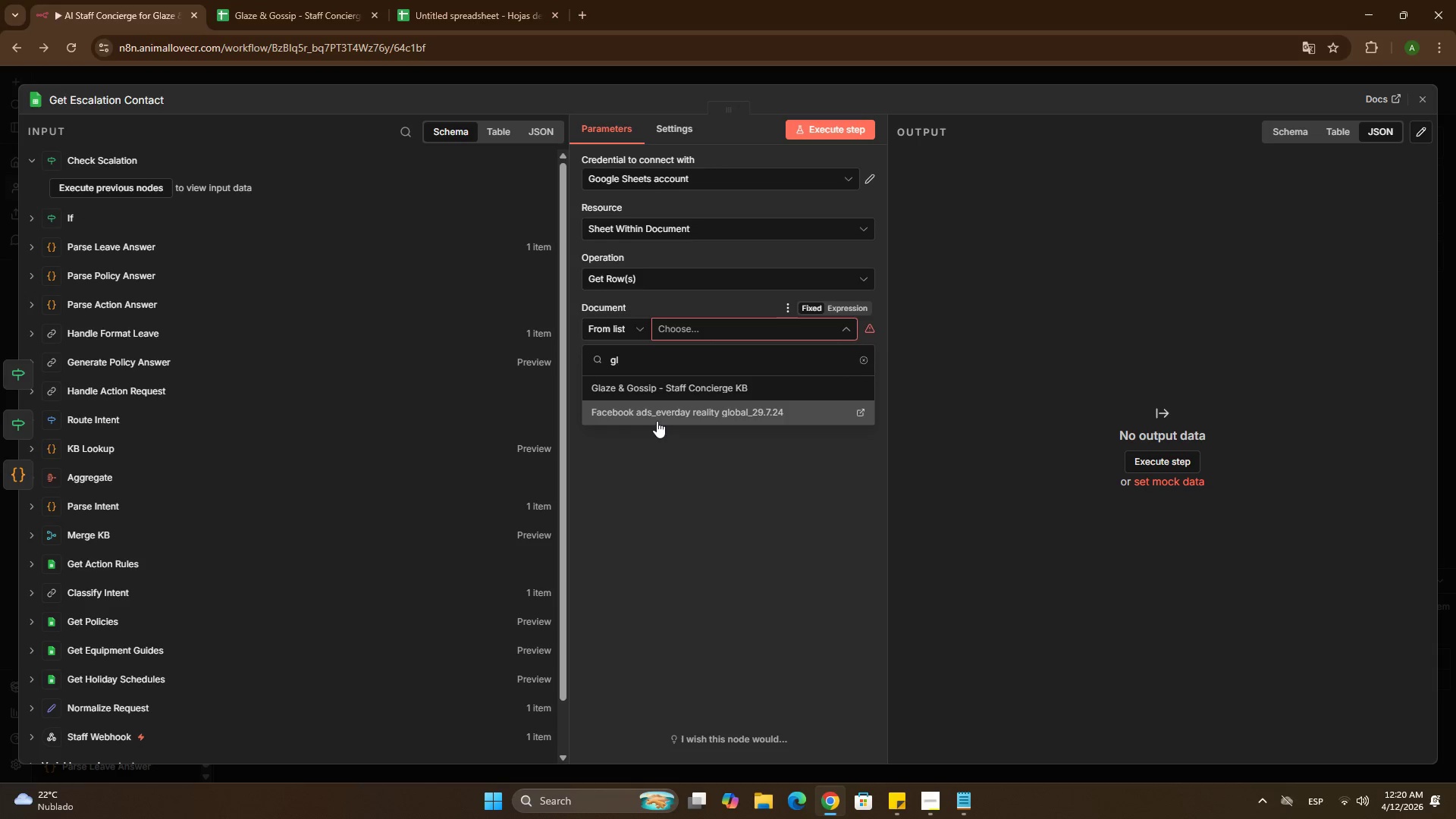 
left_click([661, 378])
 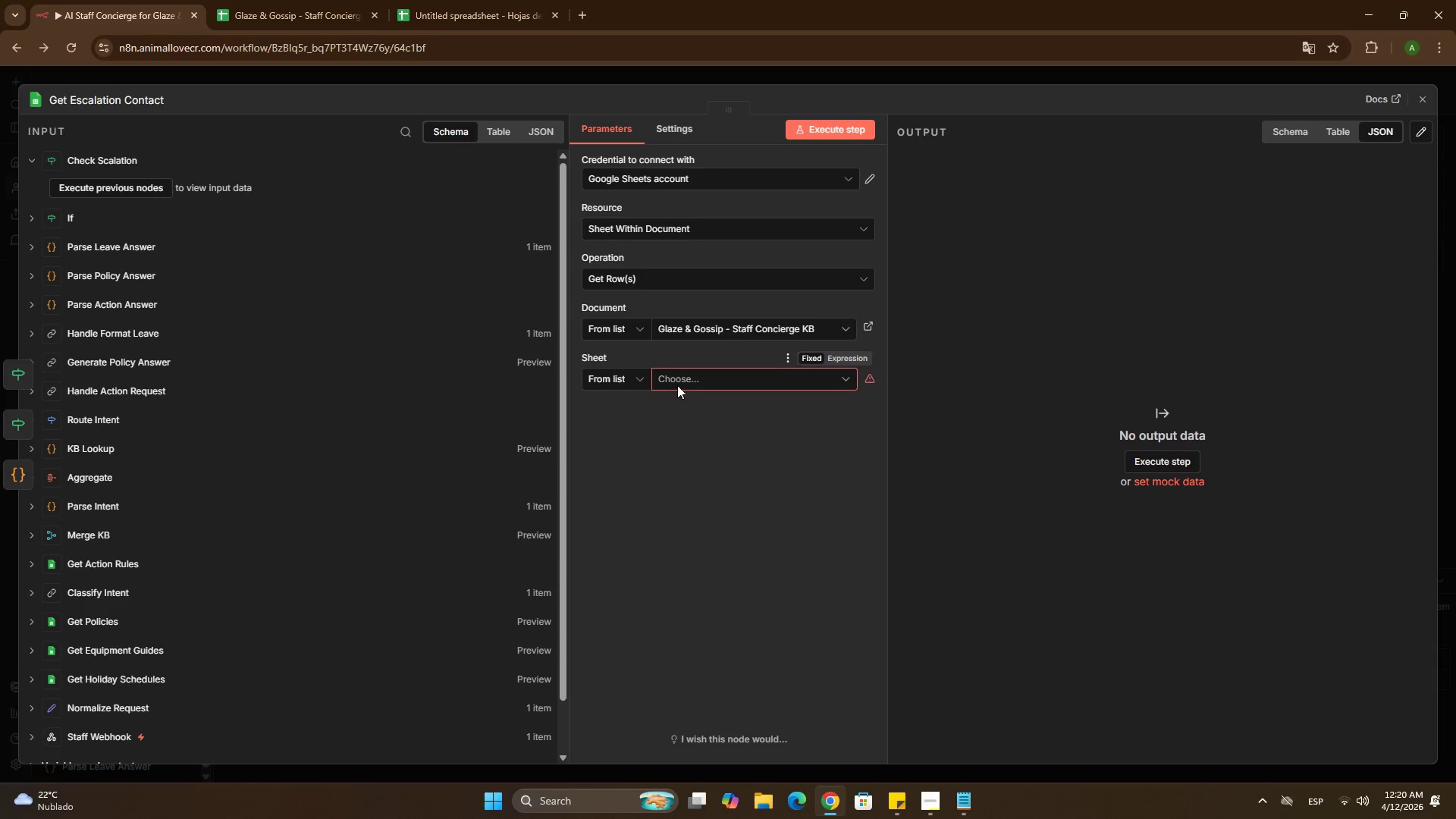 
left_click([676, 378])
 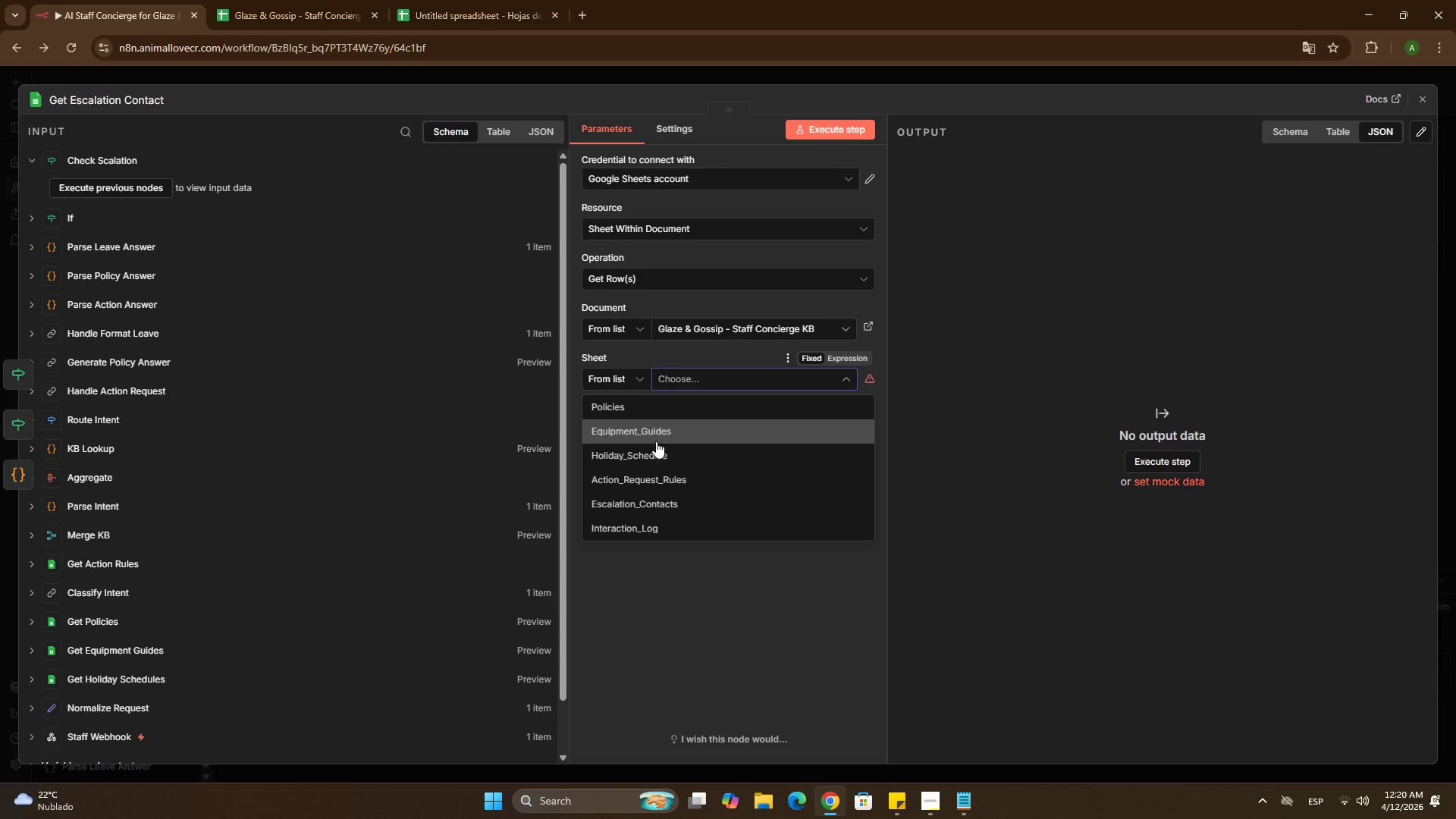 
left_click([643, 501])
 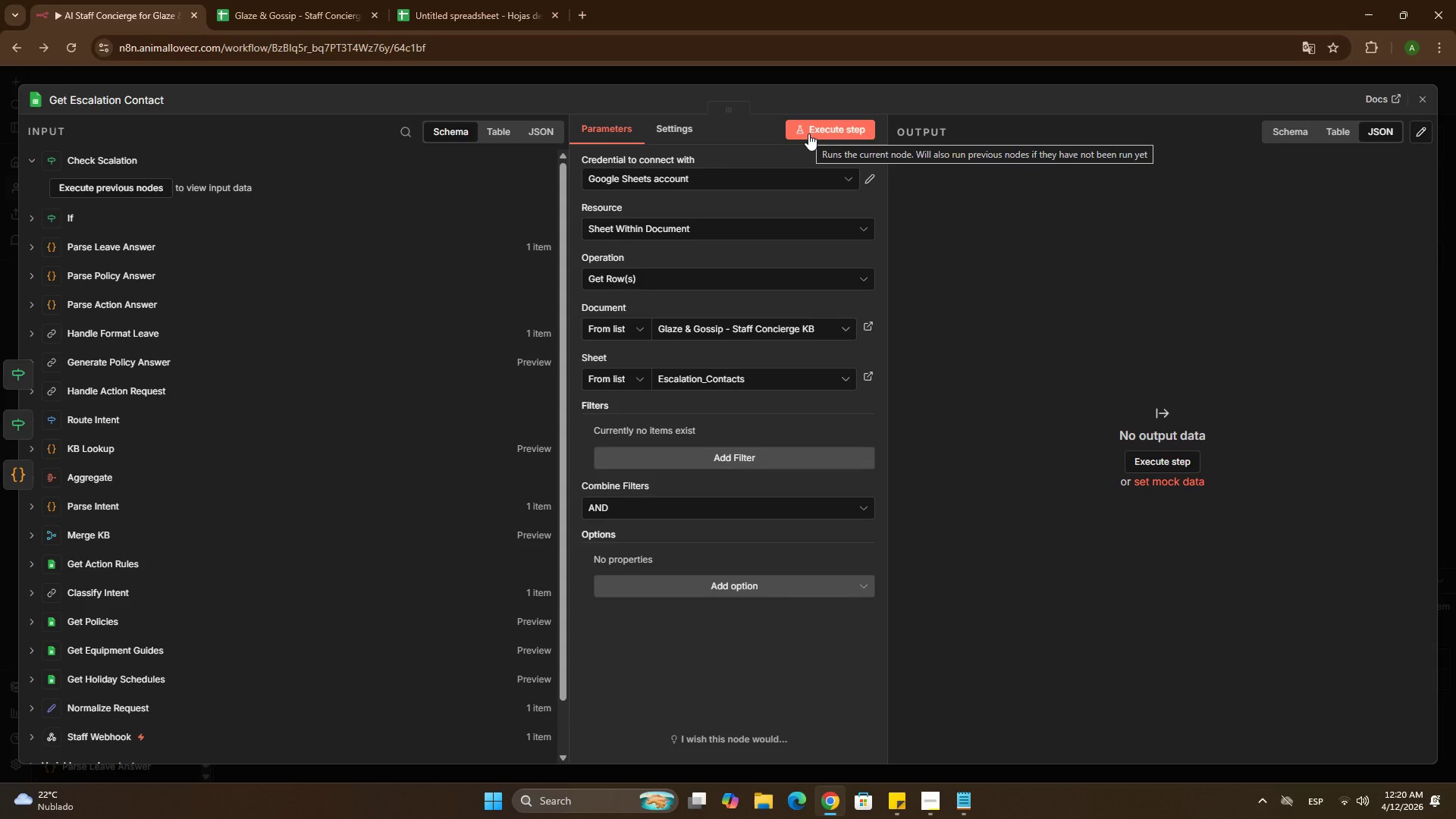 
wait(5.81)
 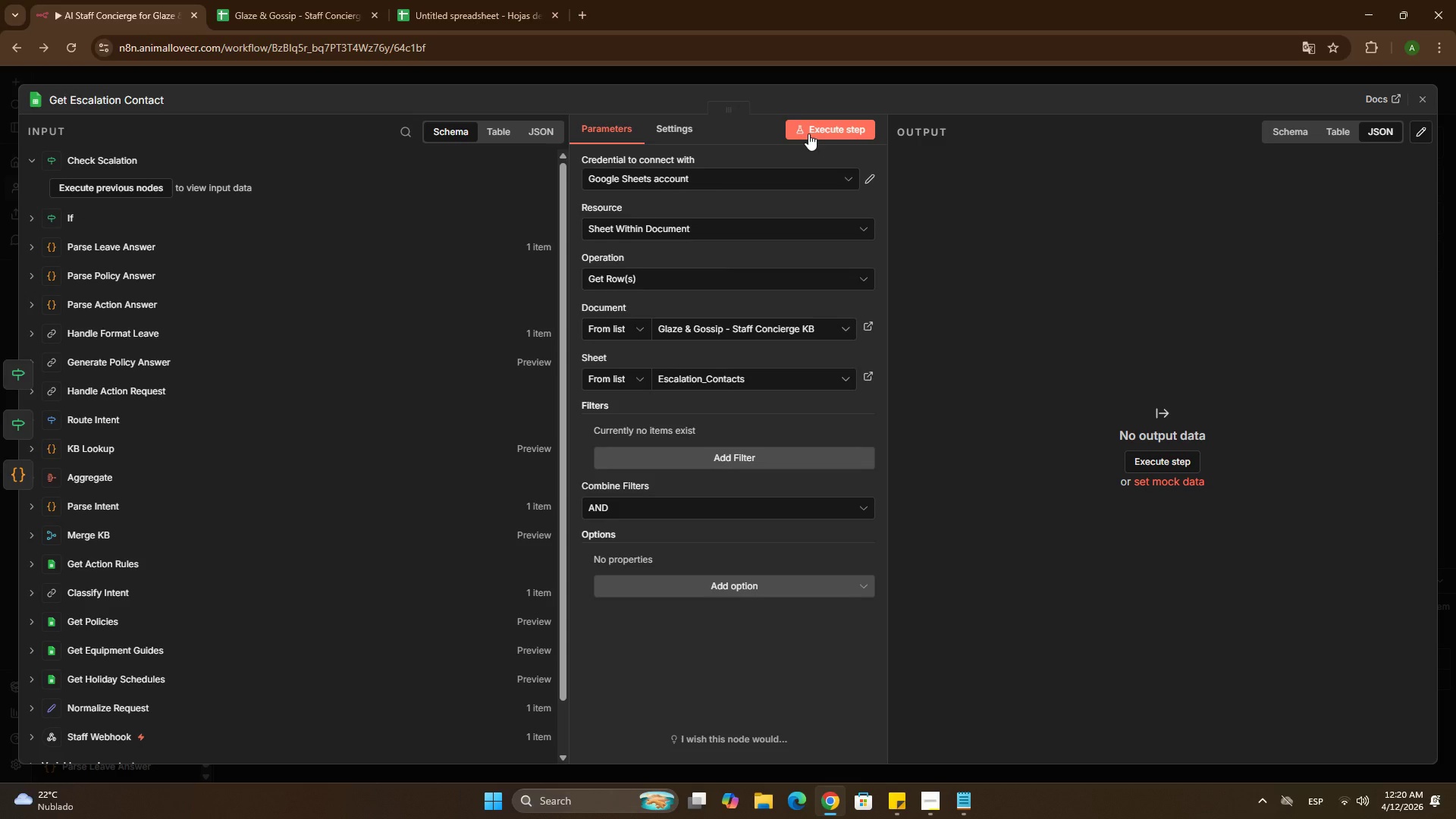 
left_click([808, 133])
 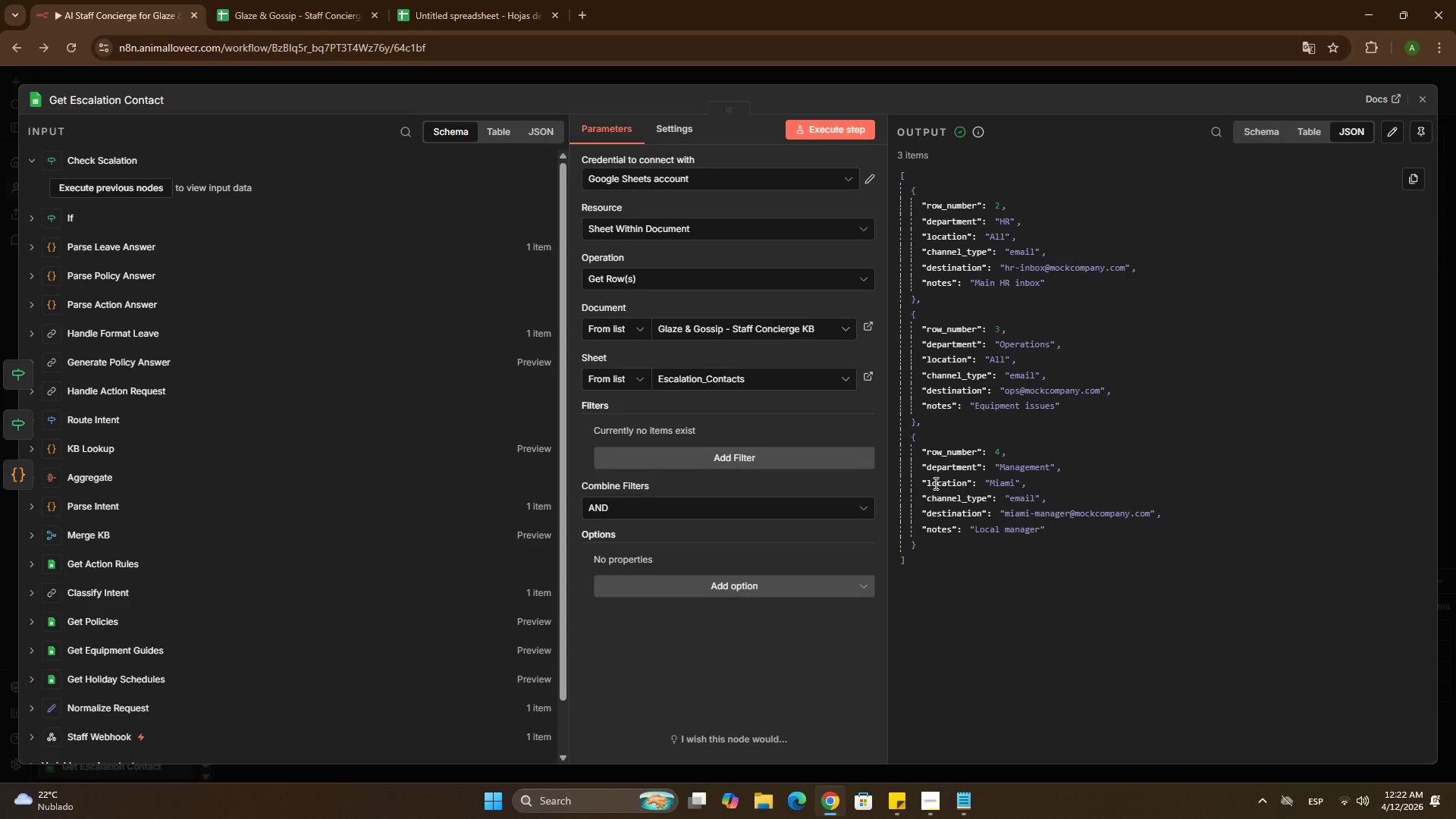 
wait(99.27)
 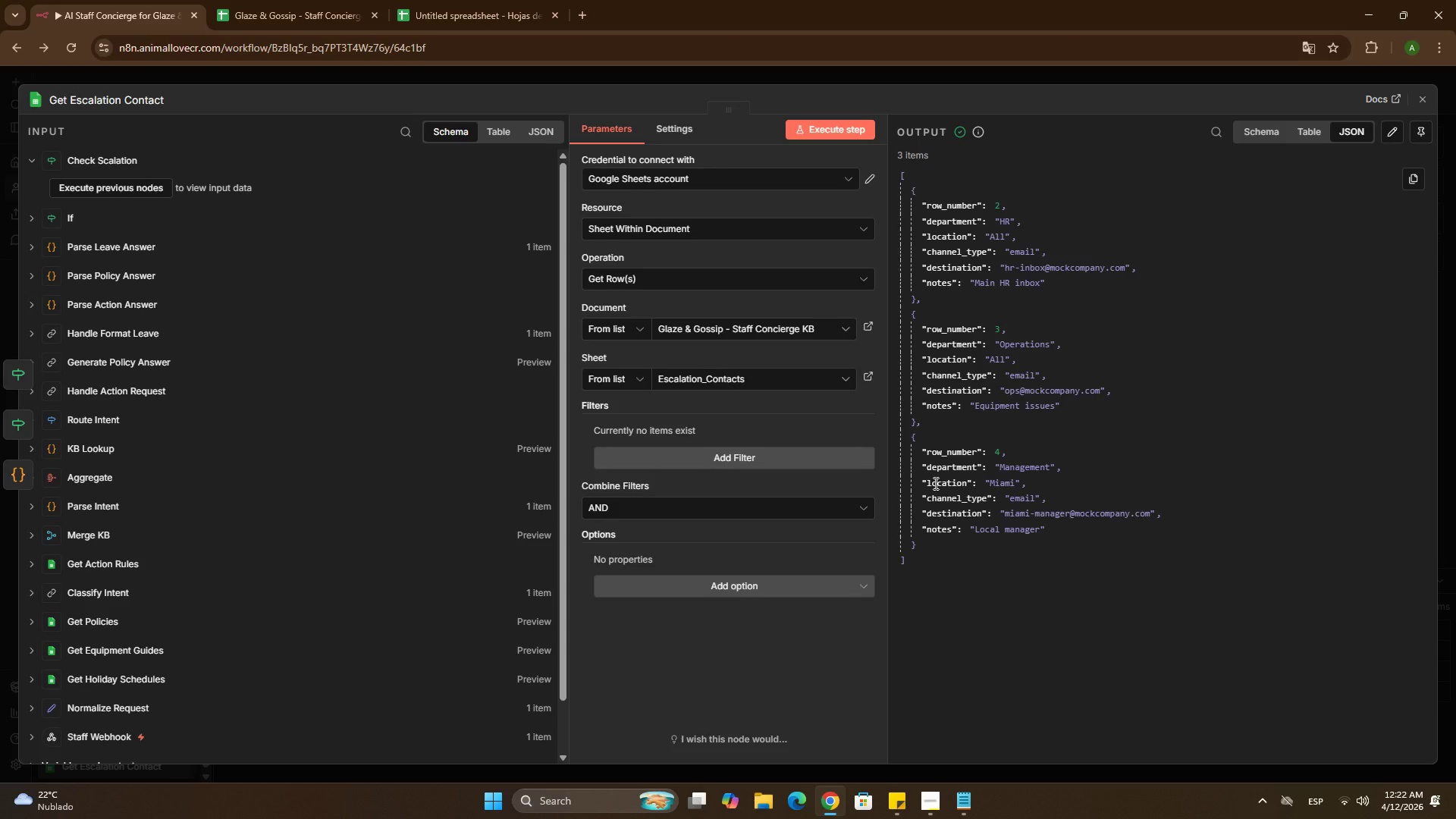 
left_click([724, 73])
 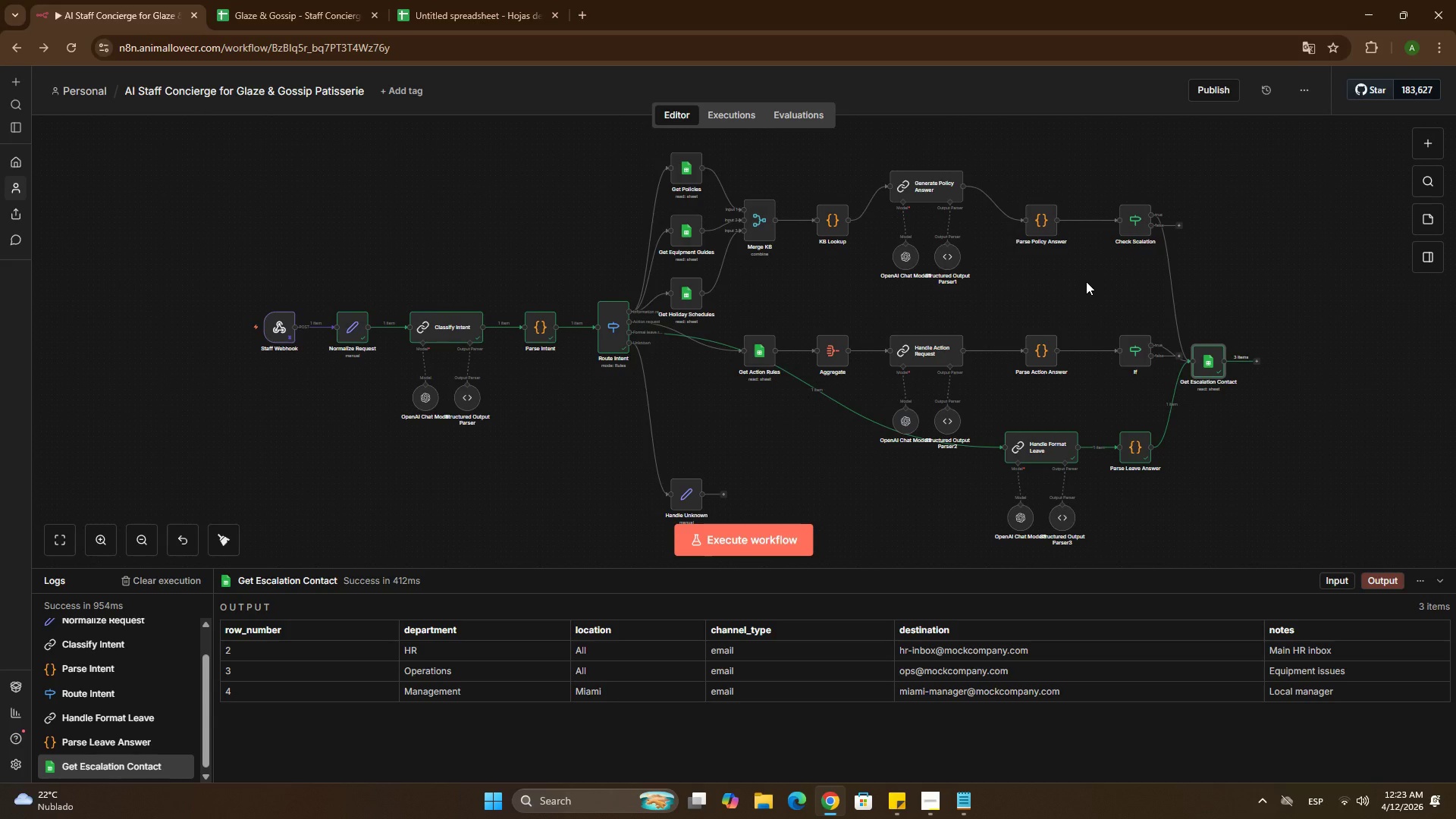 
wait(48.52)
 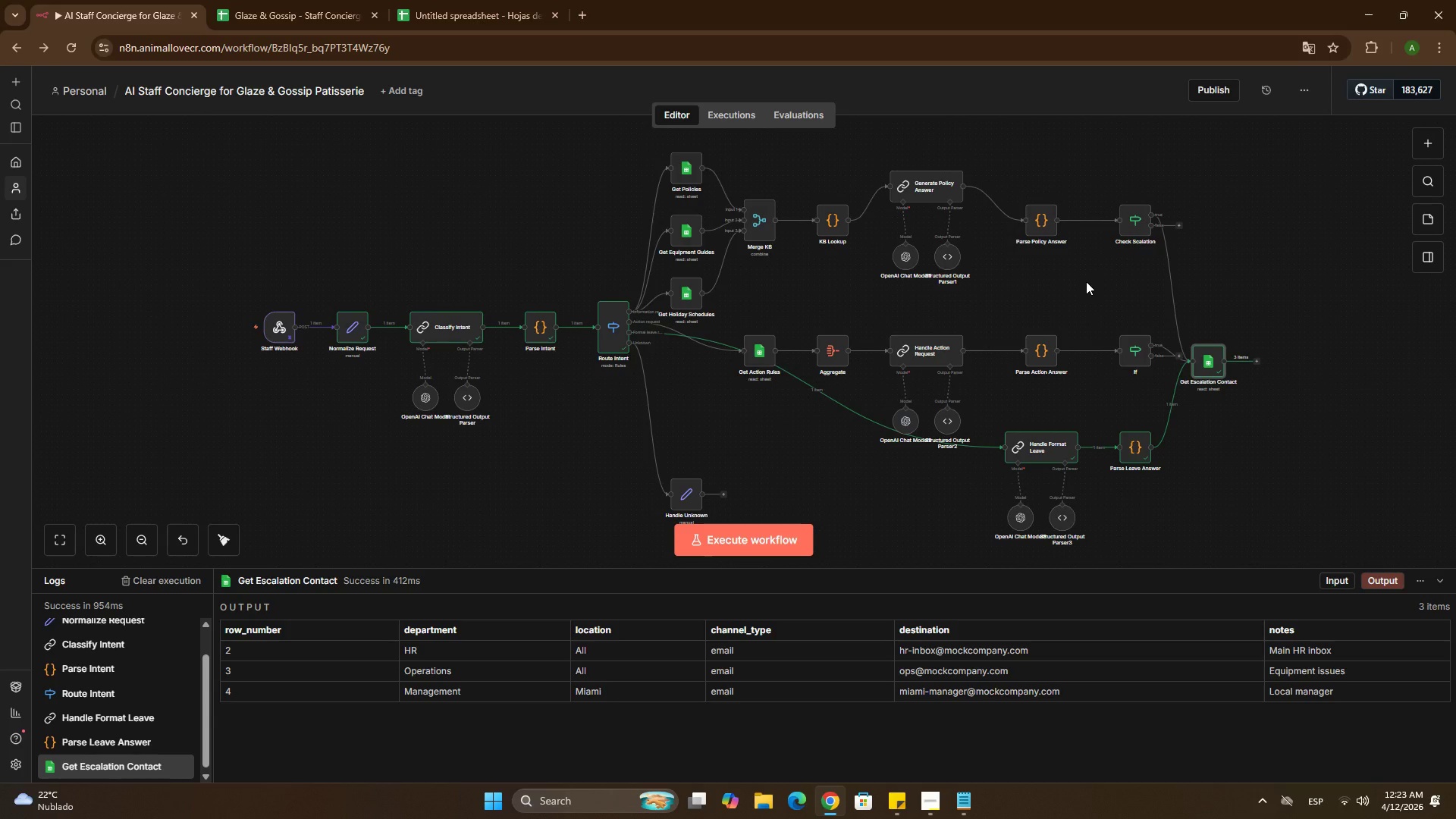 
left_click([287, 0])
 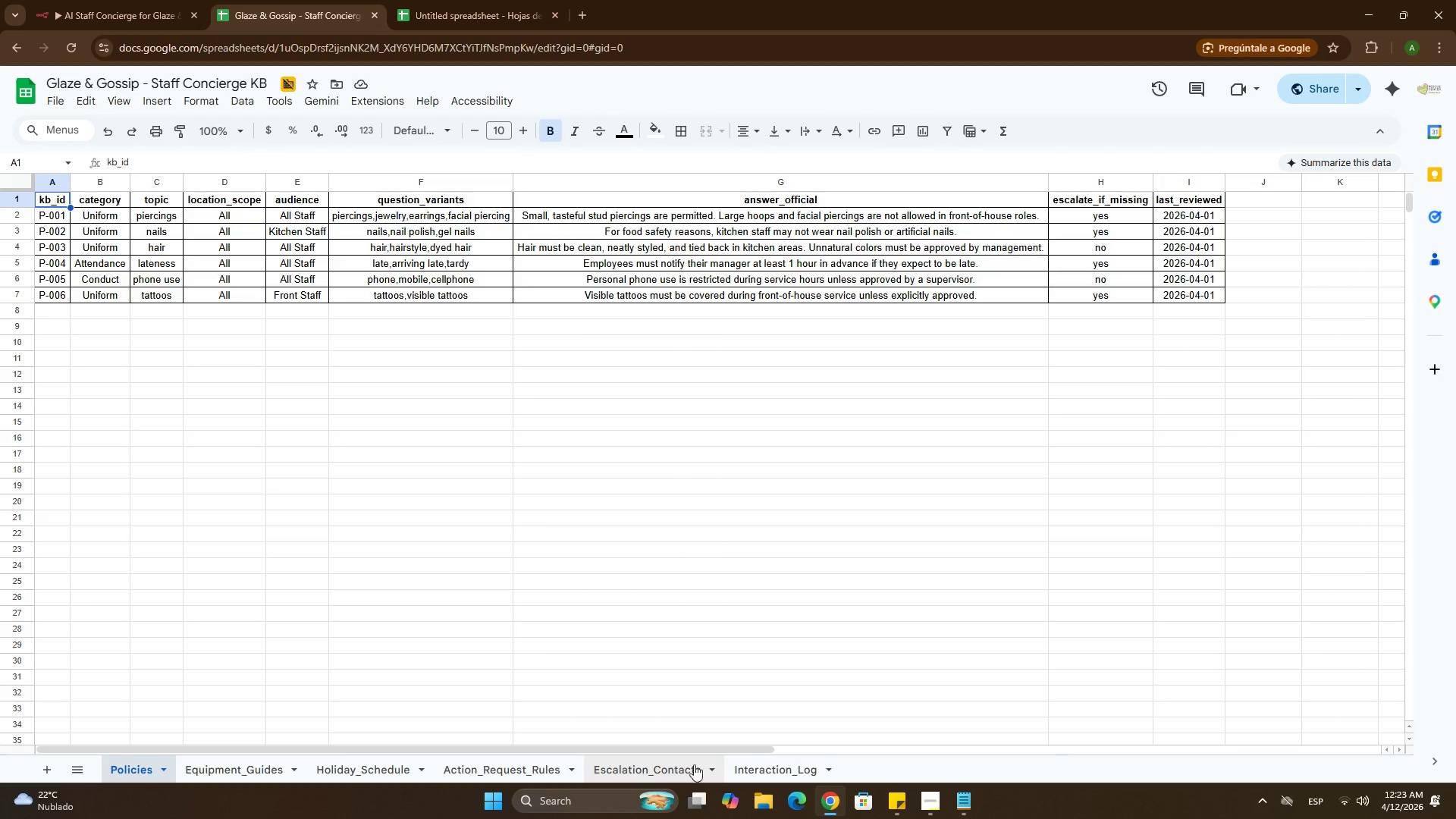 
left_click([690, 771])
 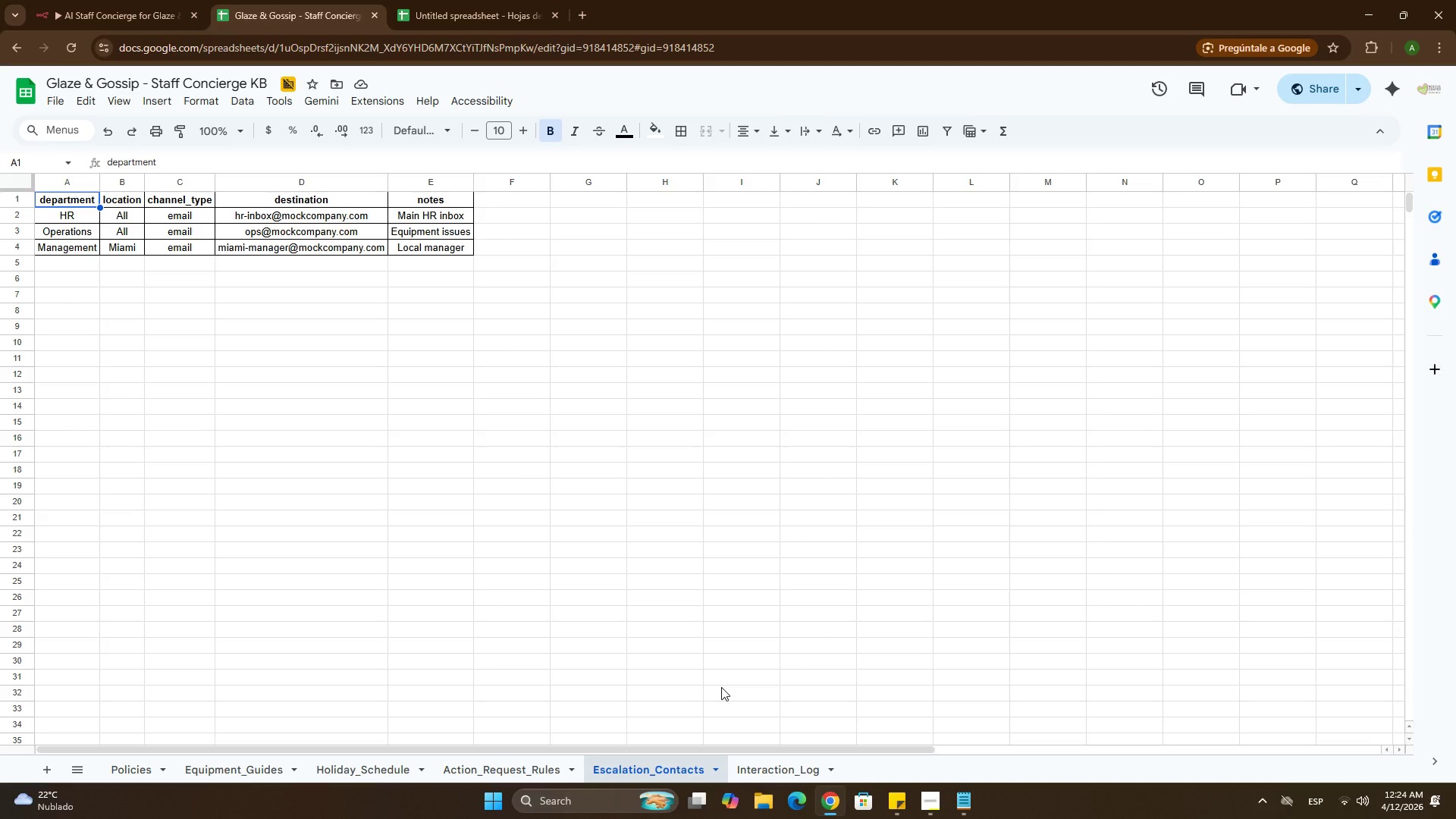 
wait(54.75)
 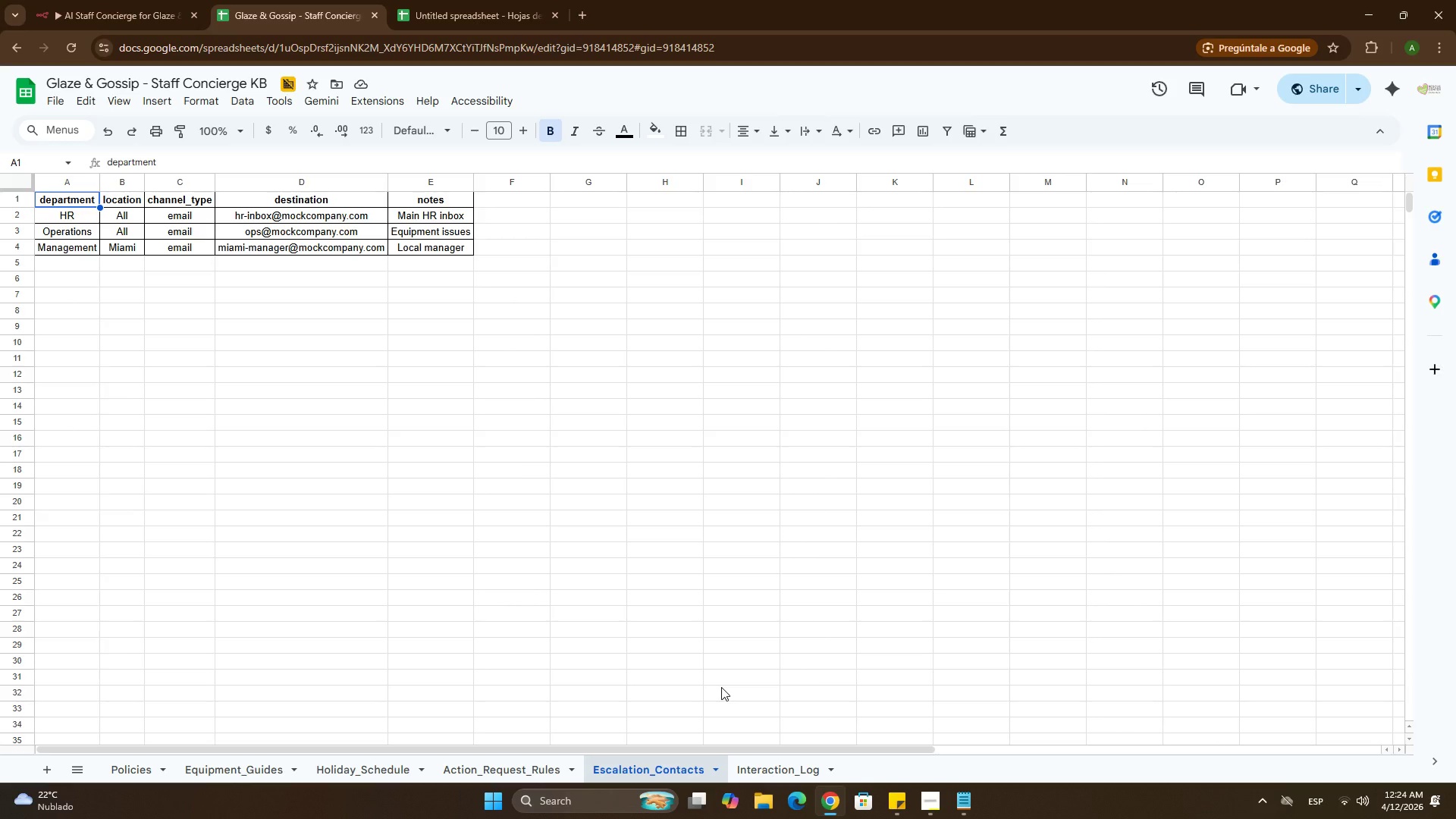 
right_click([74, 200])
 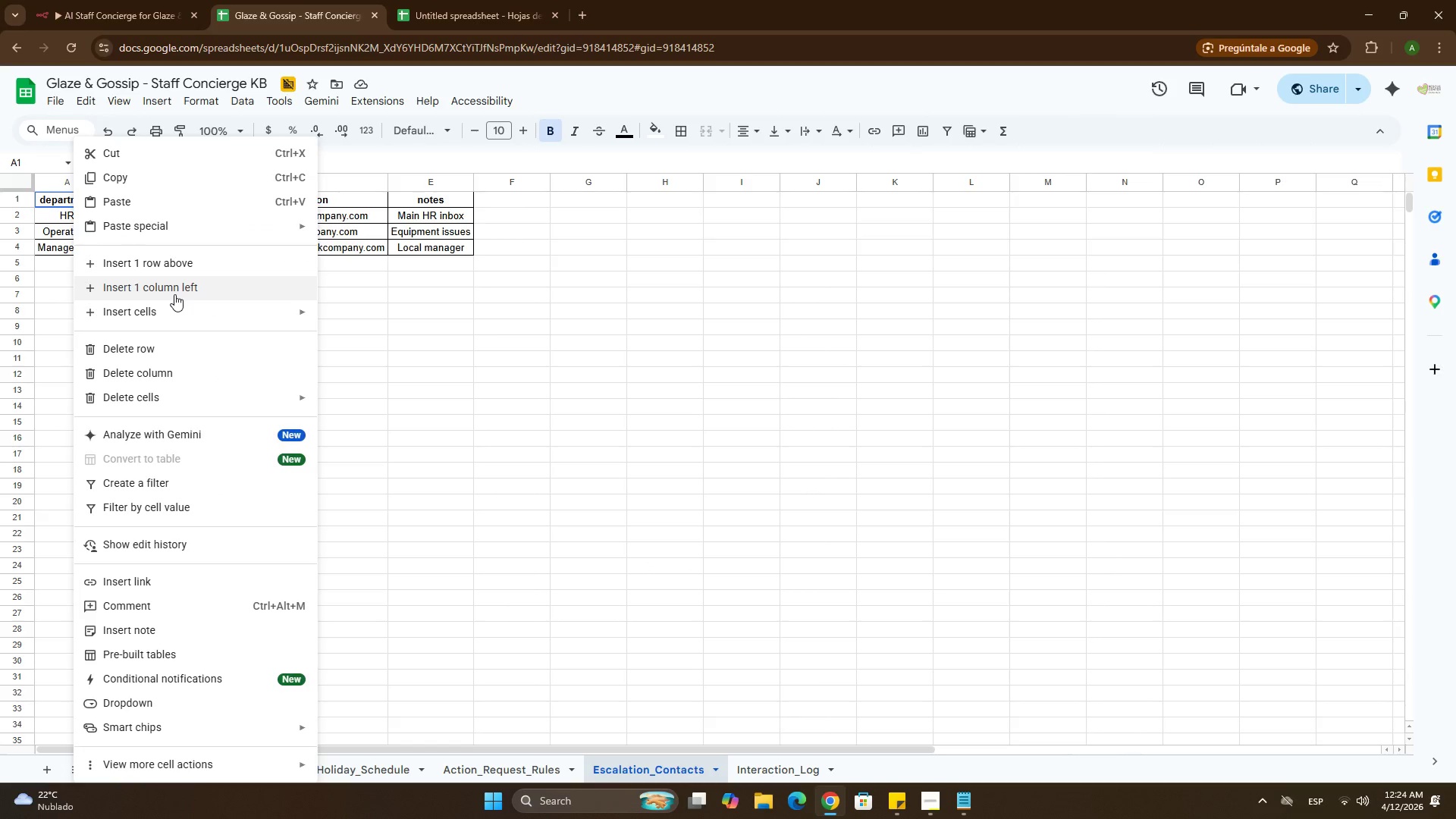 
left_click([174, 294])
 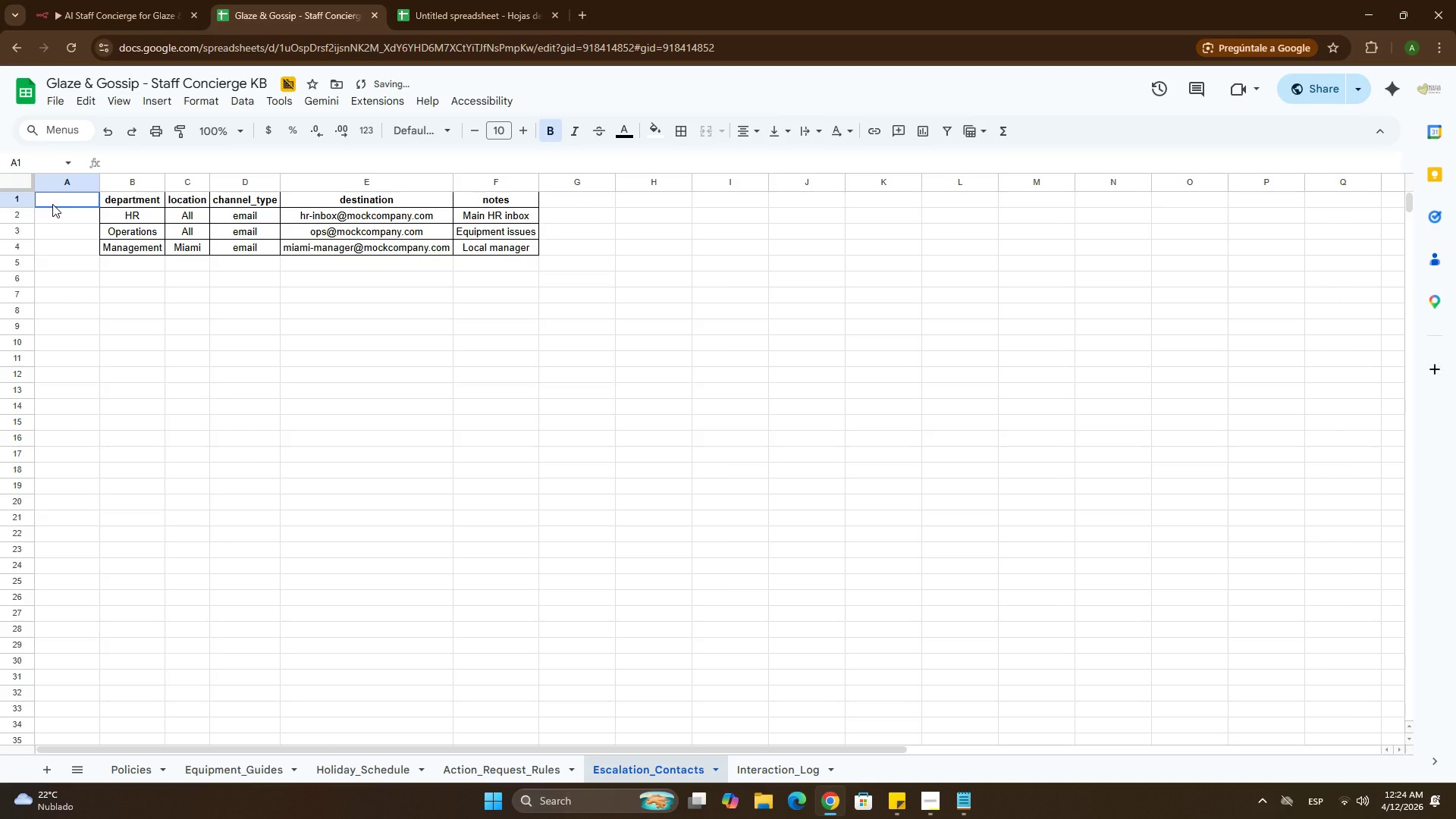 
type(Tr)
key(Backspace)
key(Backspace)
type(trigger_type)
 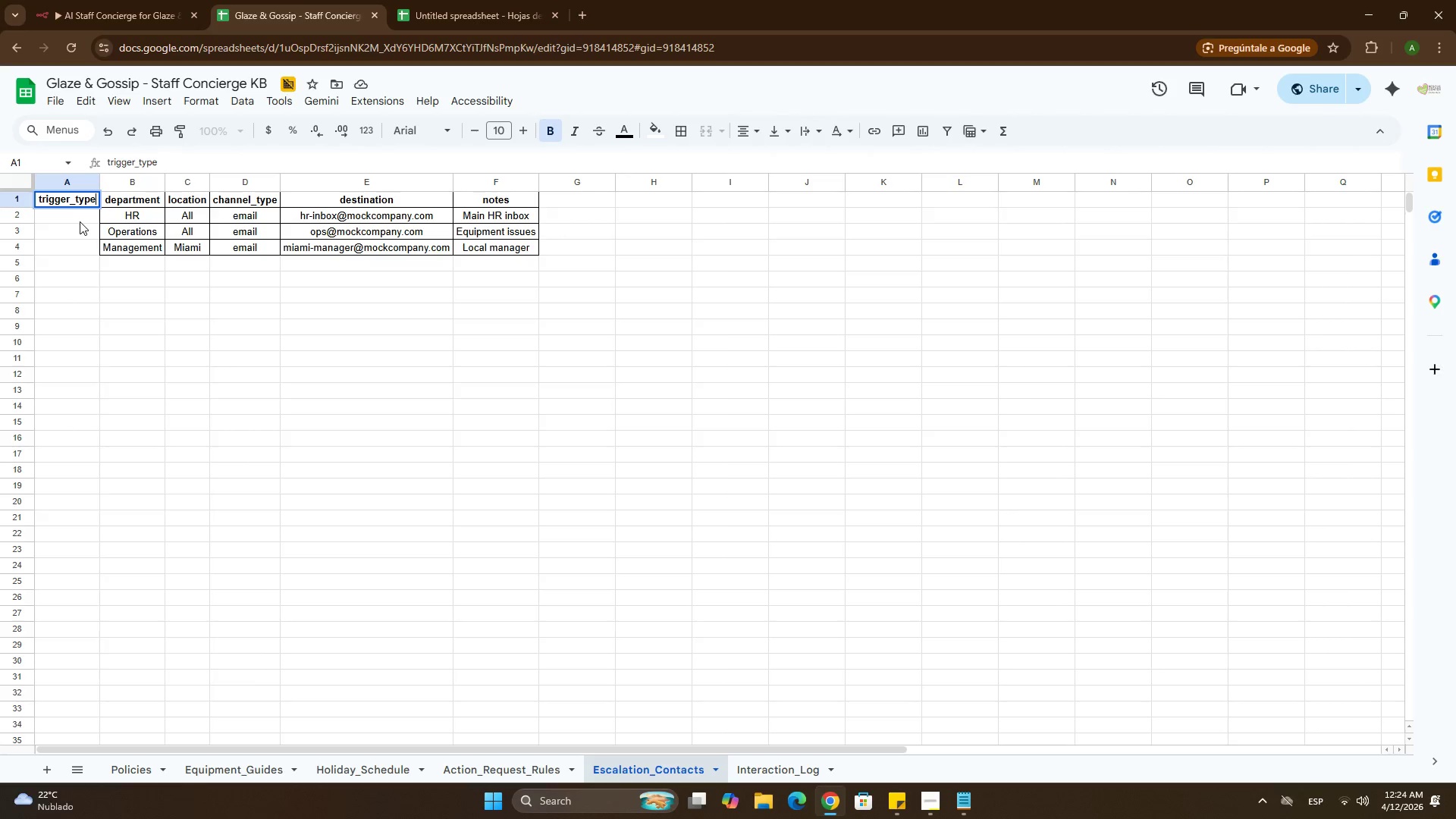 
left_click([91, 230])
 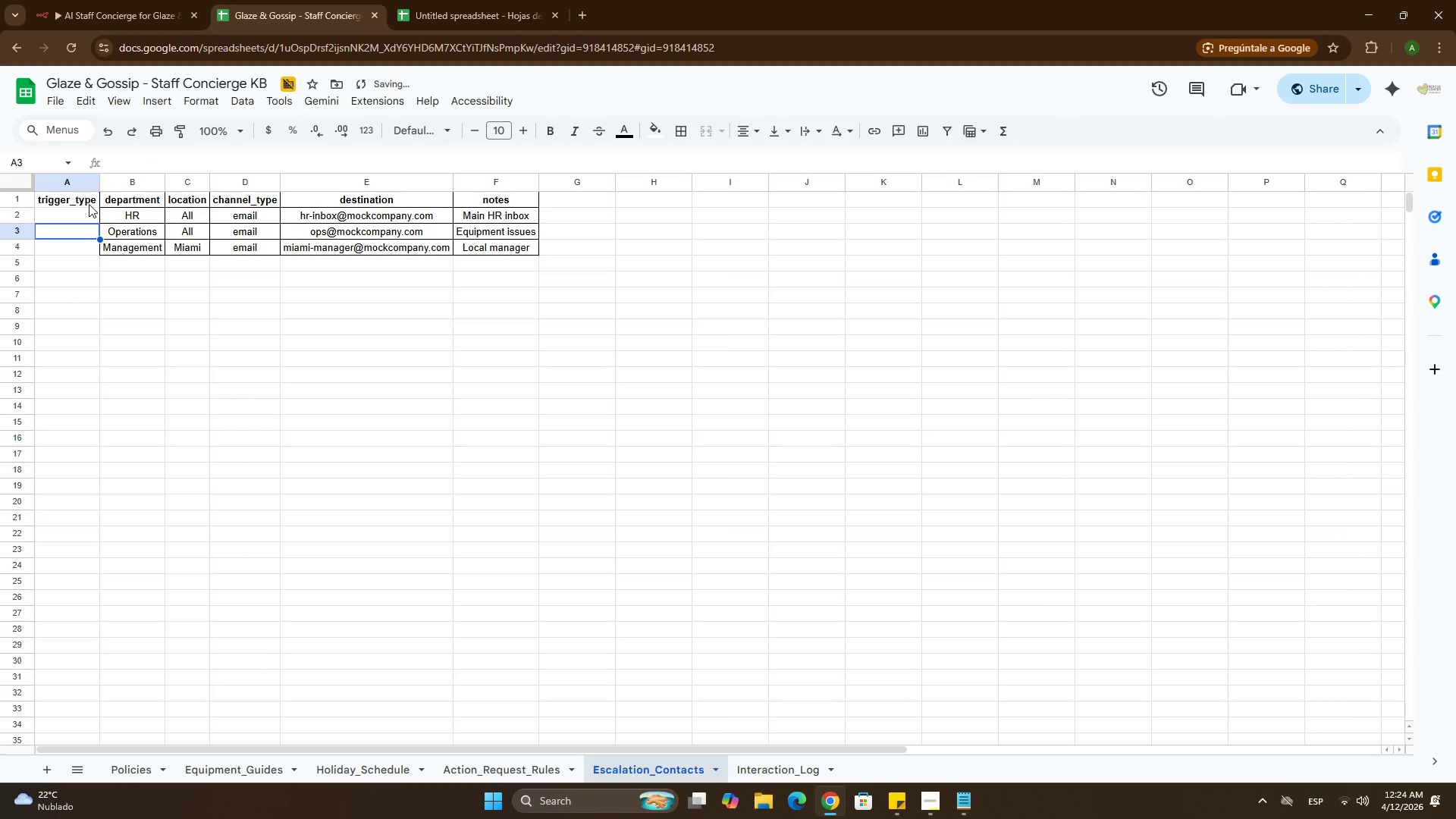 
left_click([89, 204])
 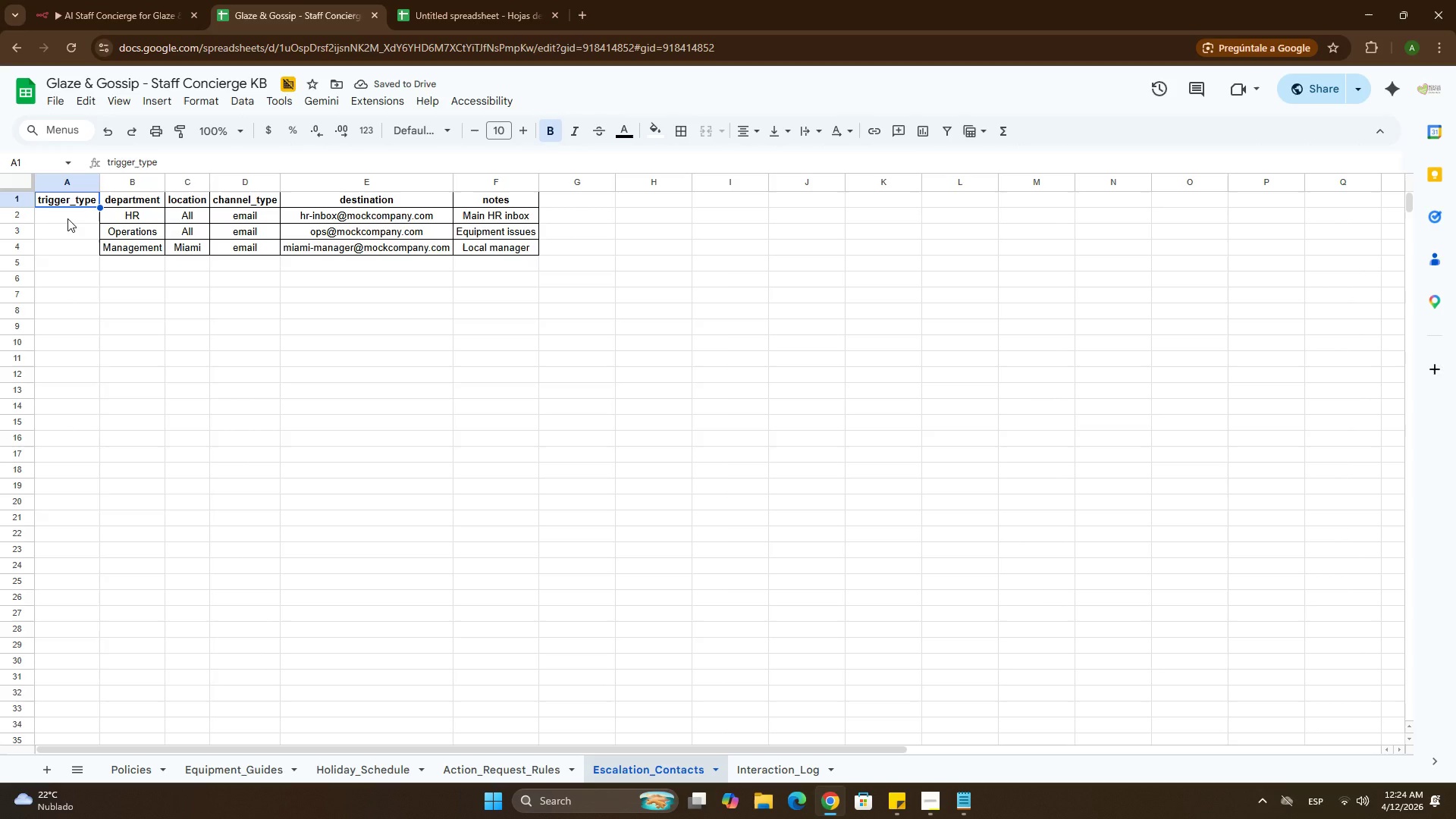 
left_click([67, 218])
 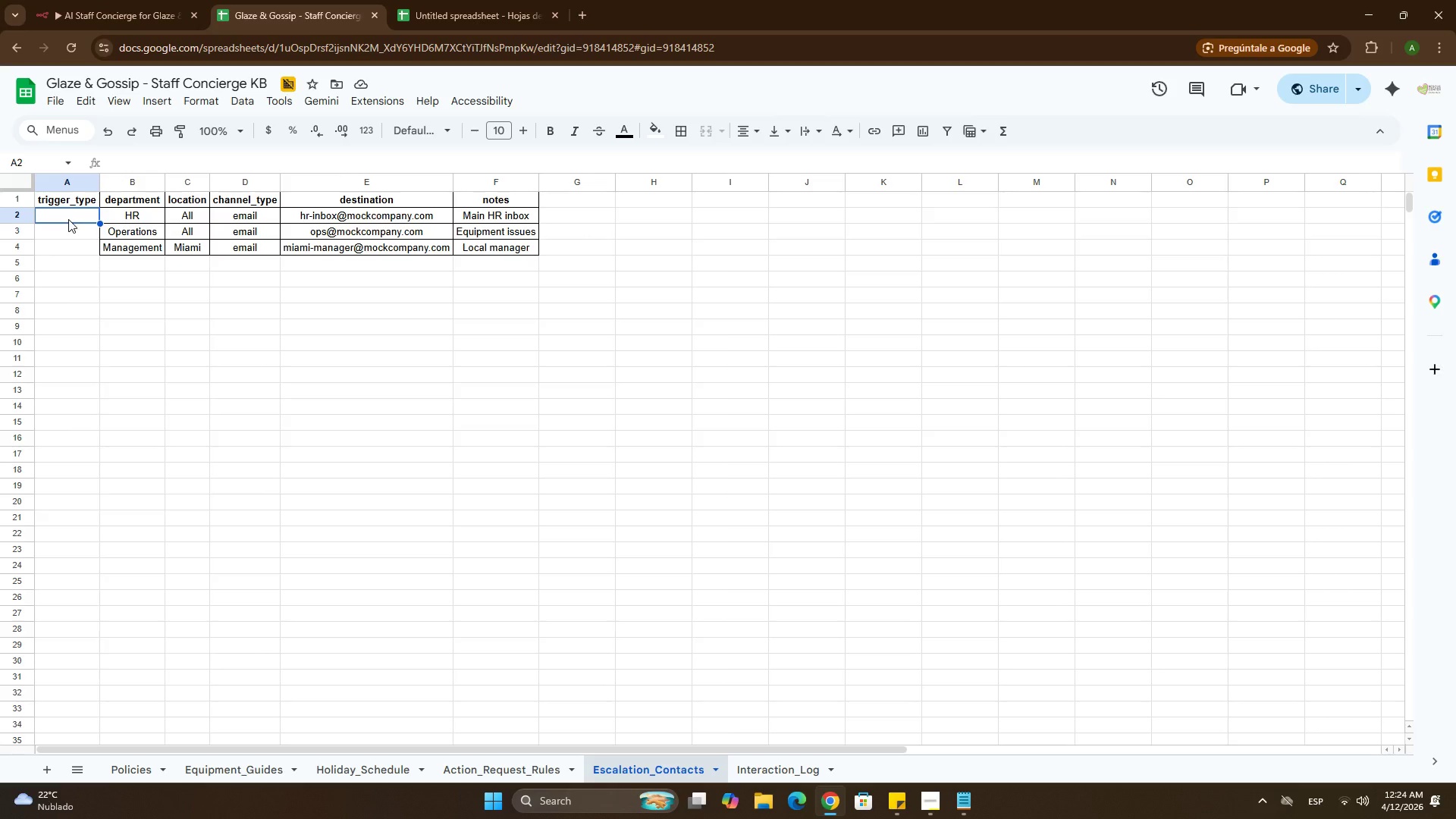 
wait(11.88)
 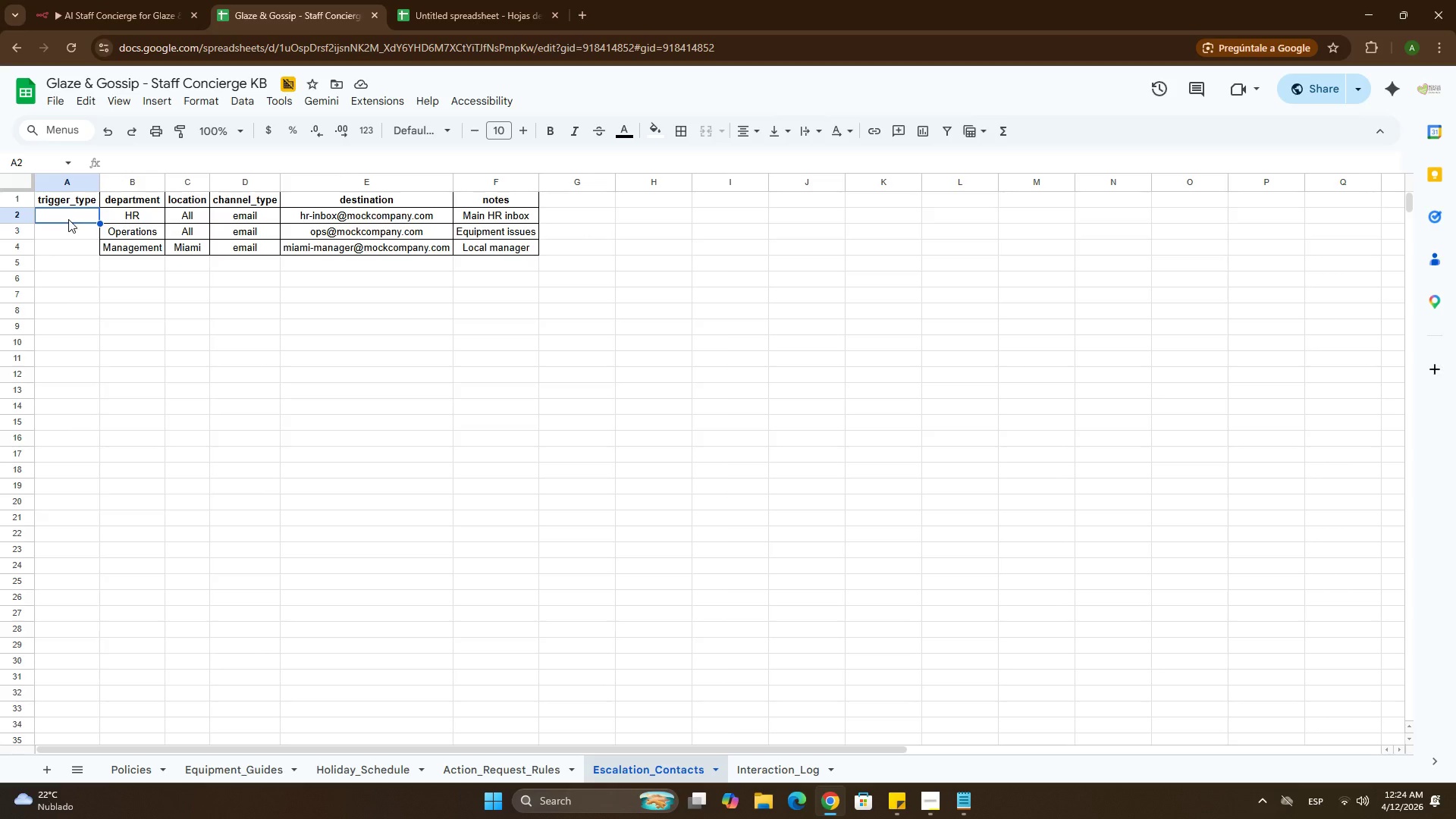 
left_click([504, 221])
 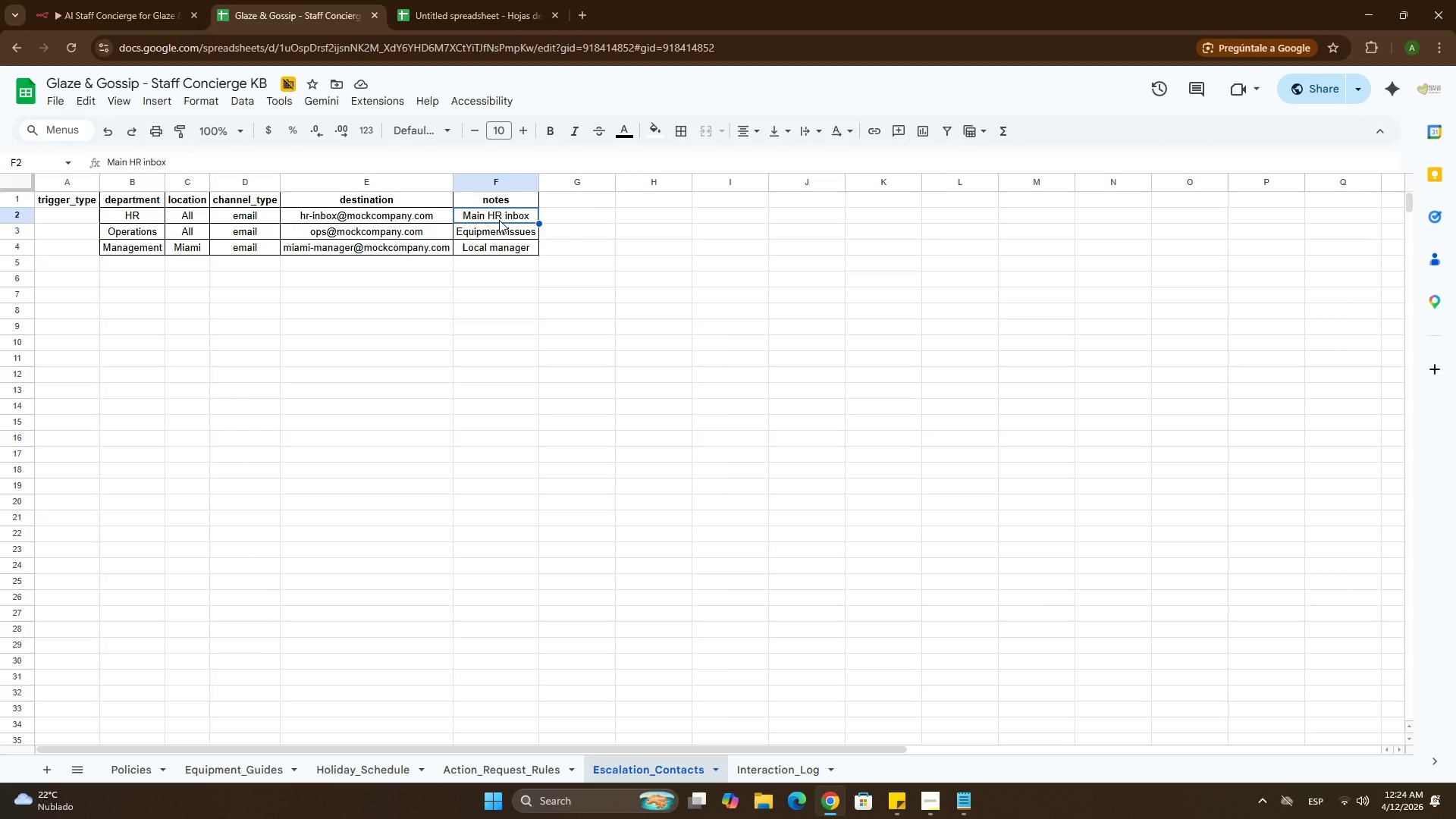 
type(Policies)
 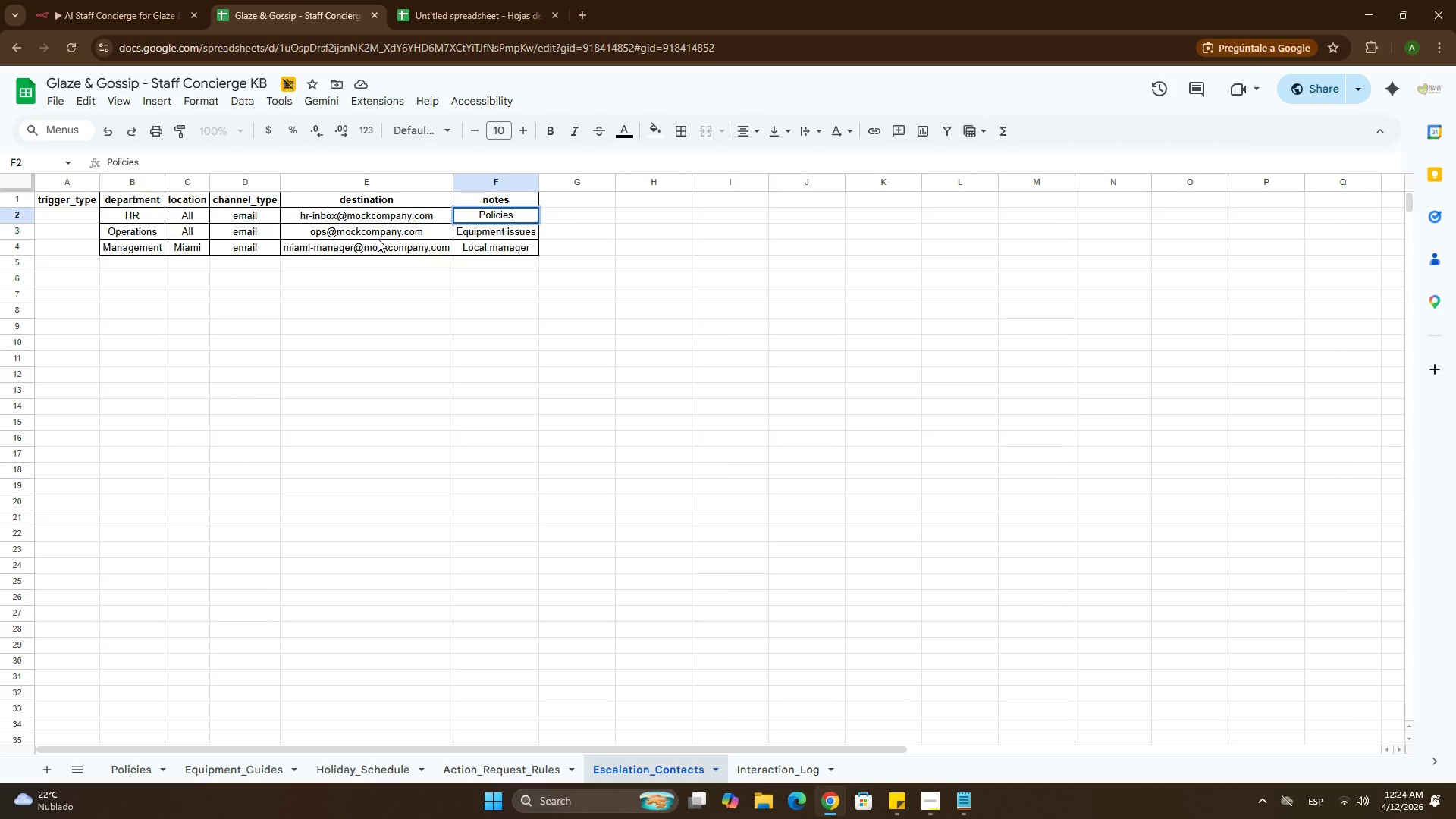 
wait(6.22)
 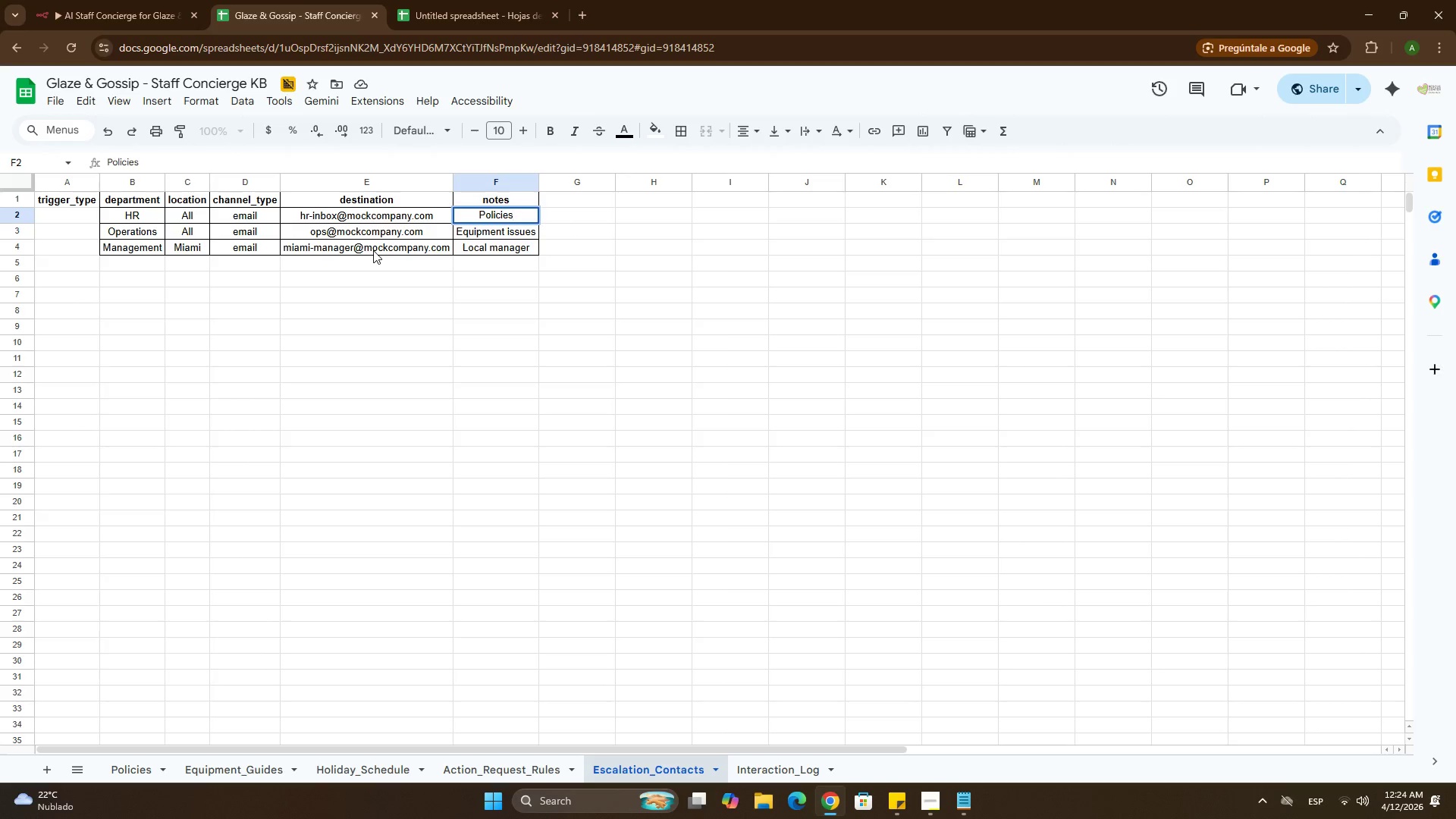 
left_click([96, 218])
 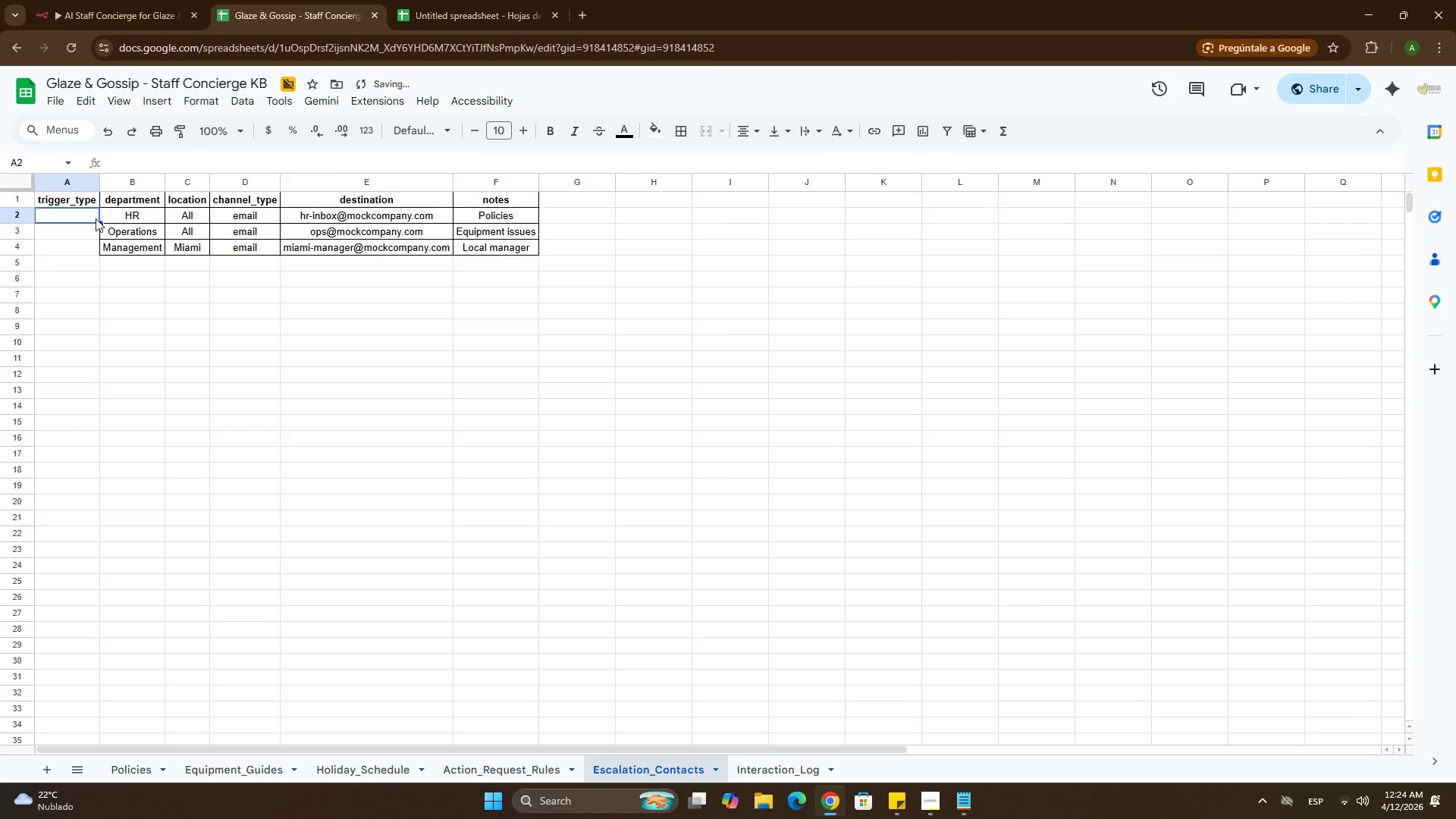 
type(policy)
 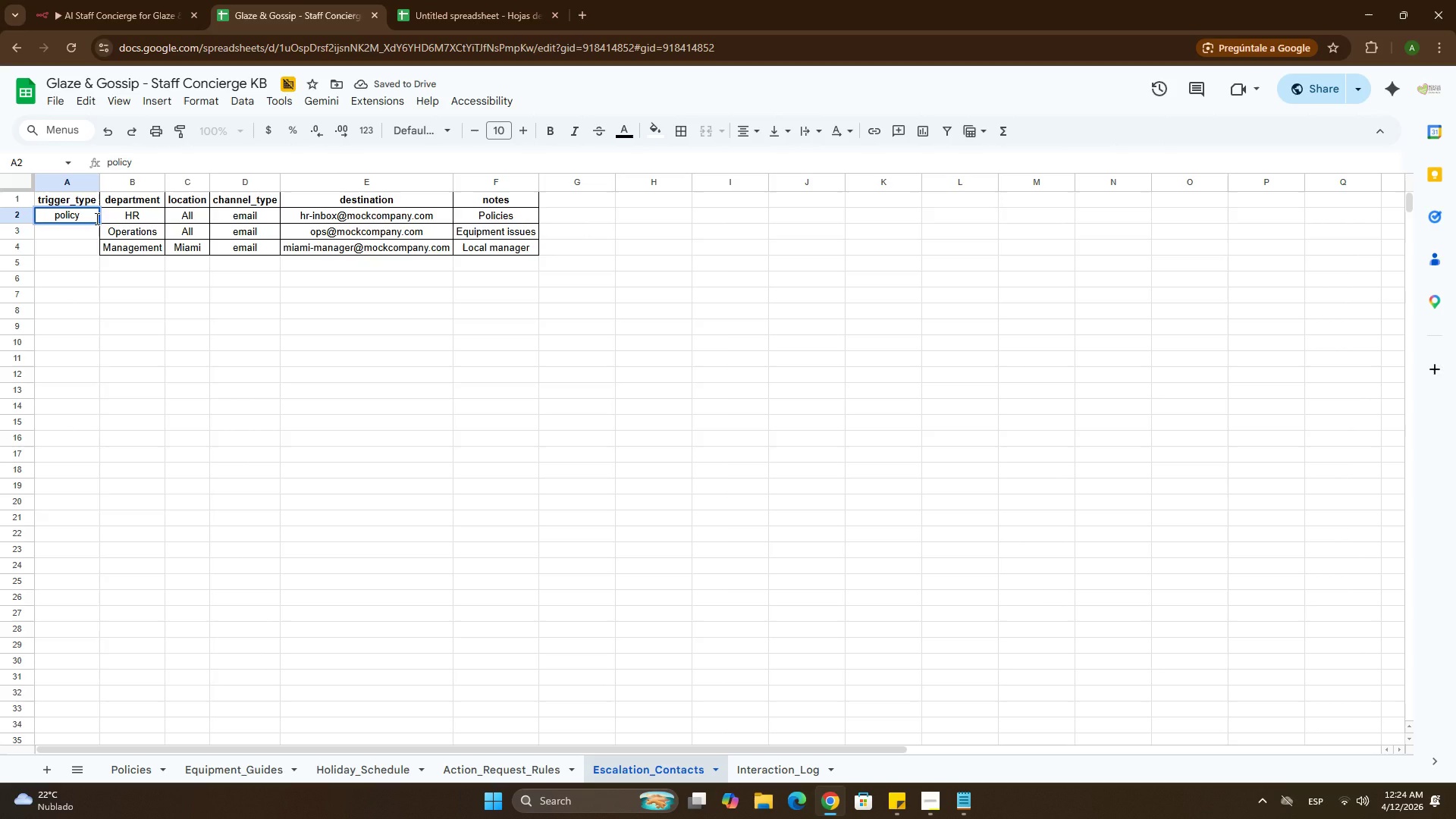 
key(Enter)
 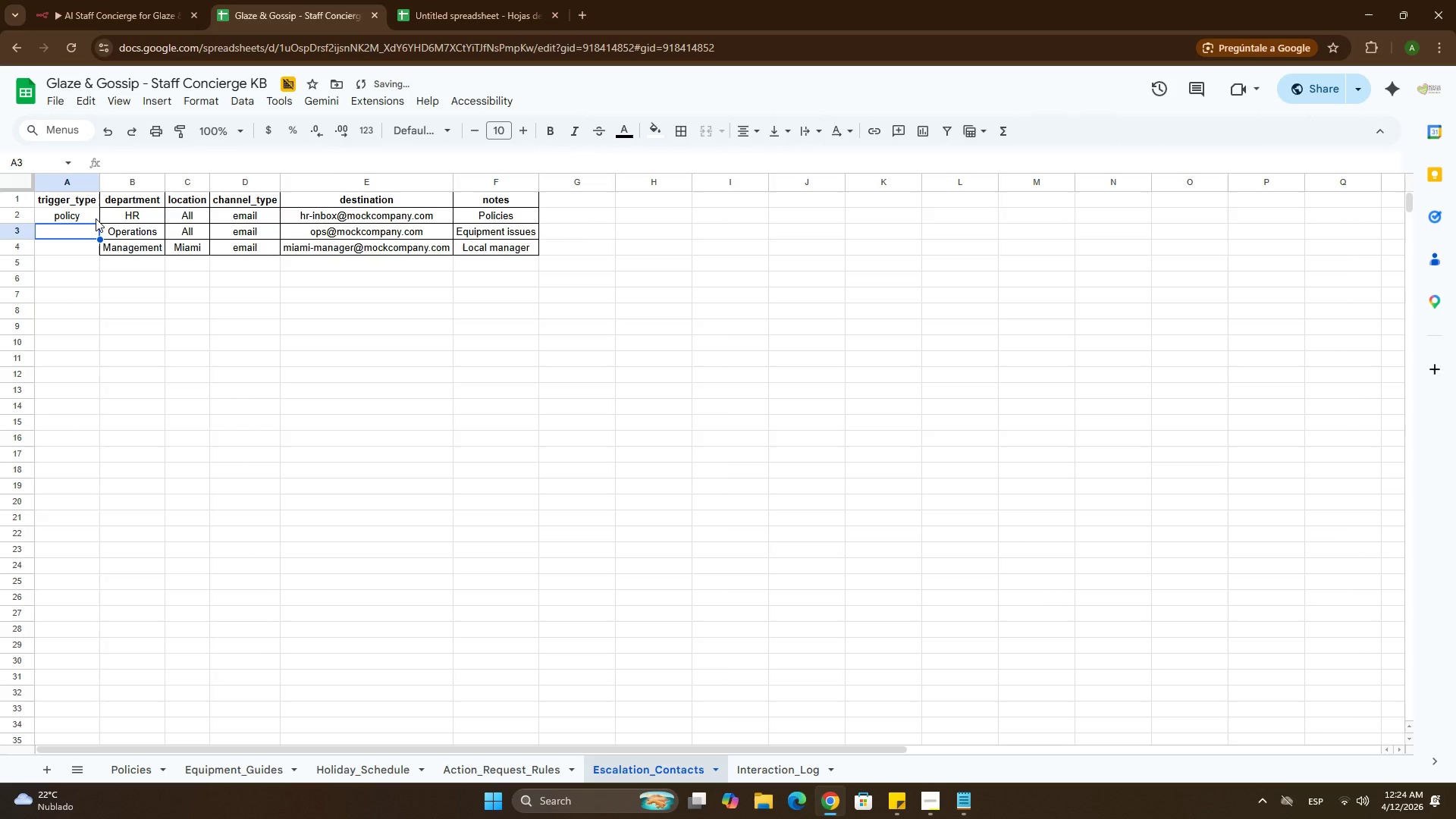 
type(equipment)
 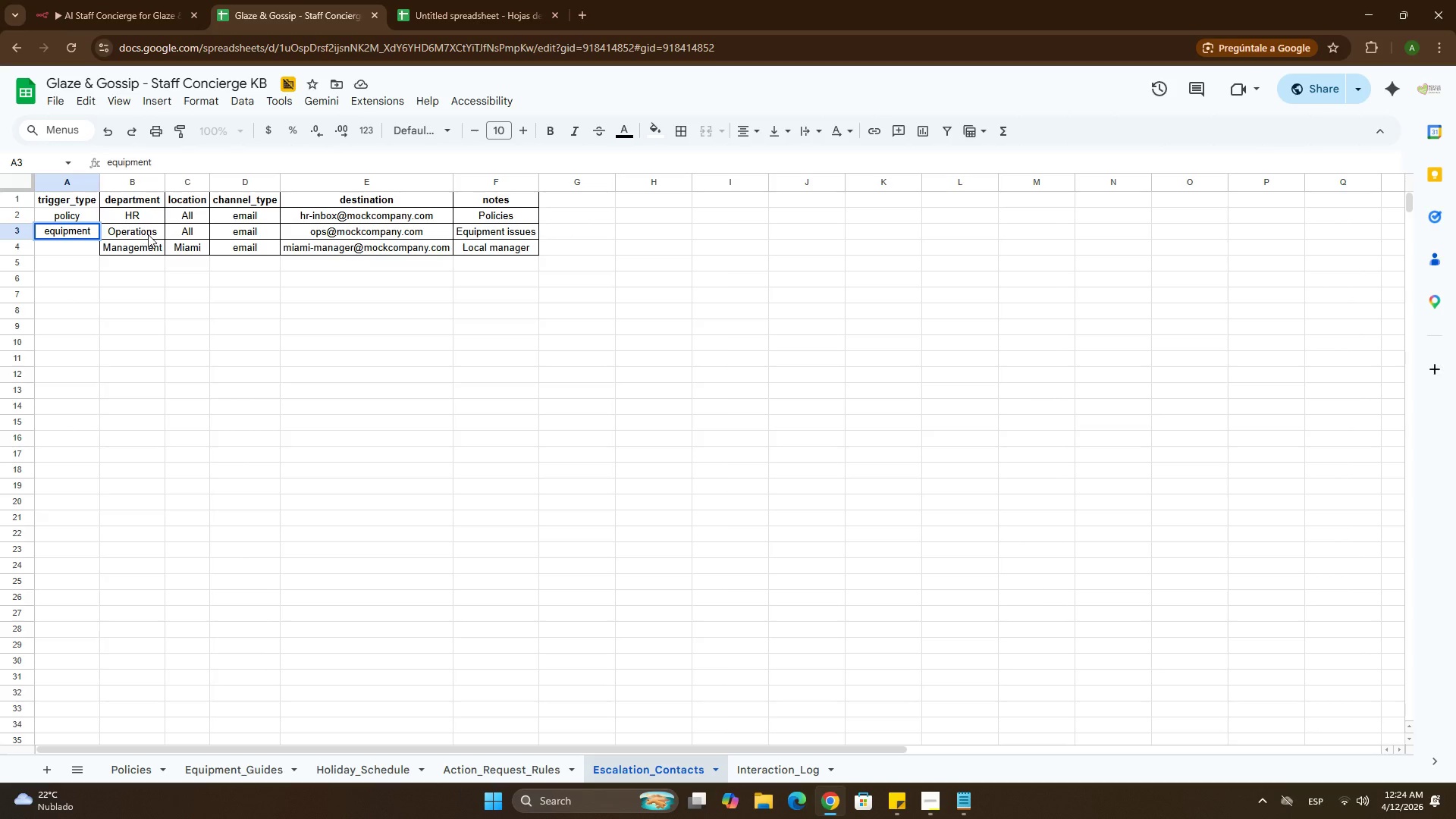 
left_click([148, 234])
 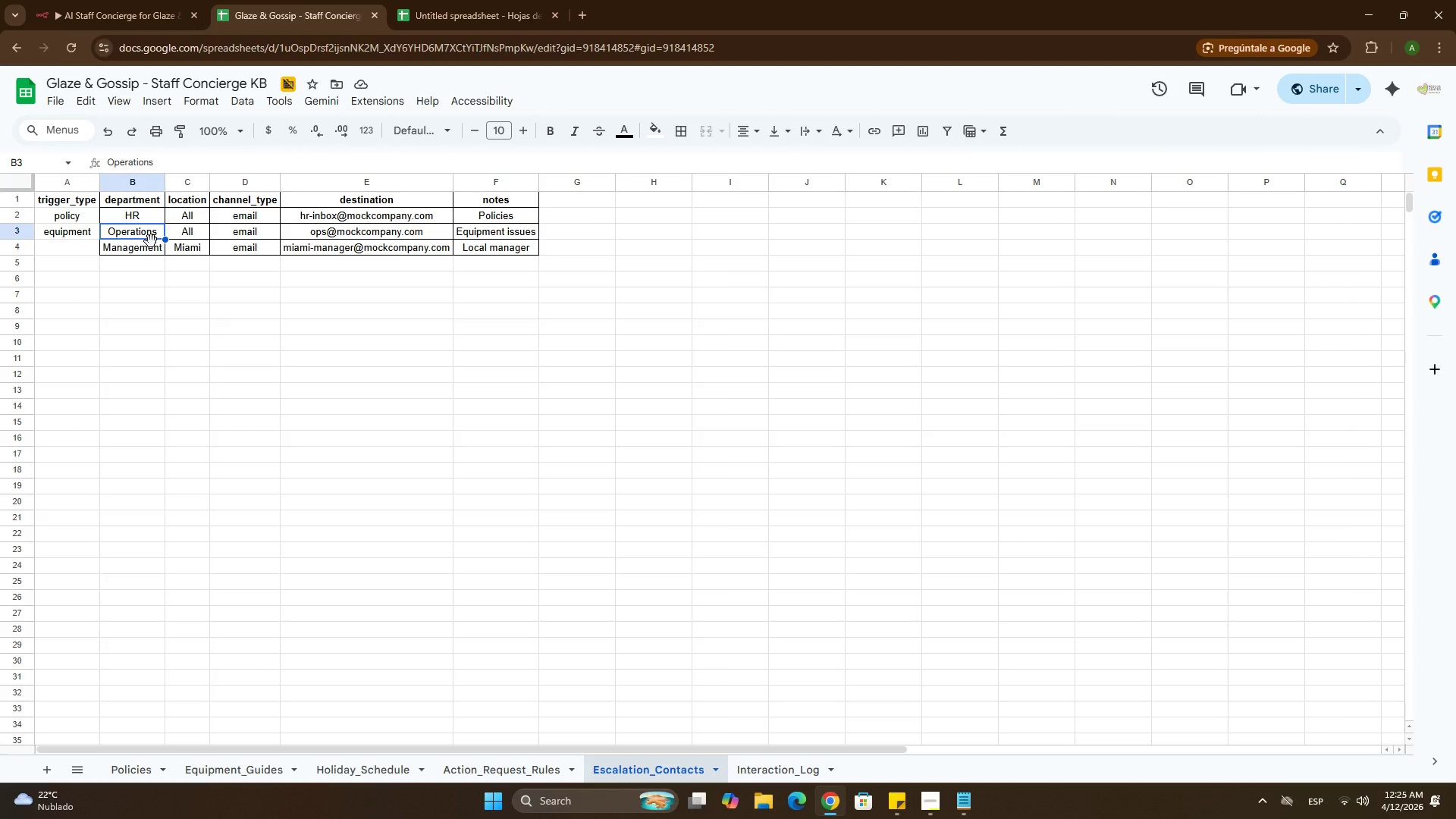 
wait(7.55)
 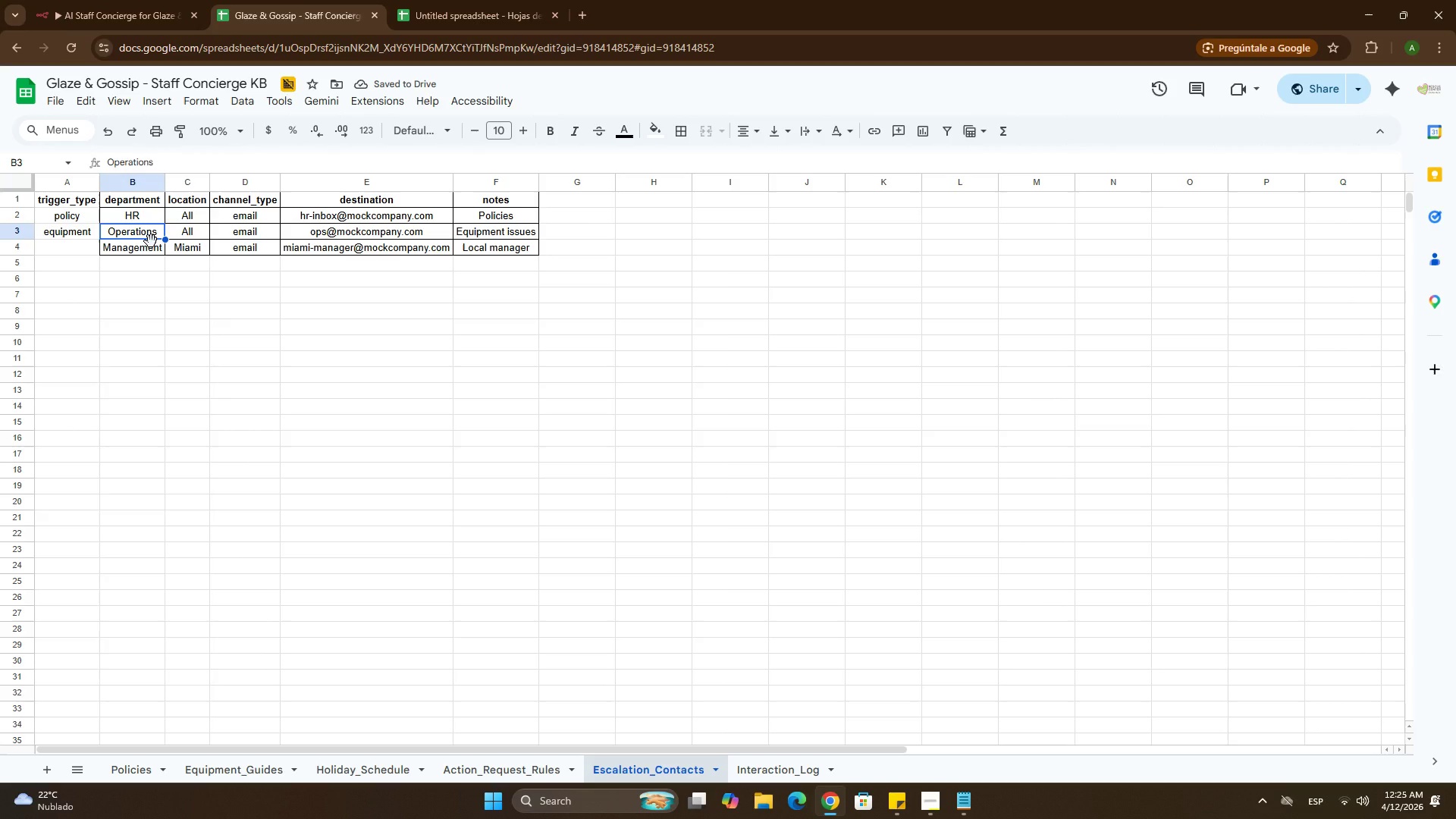 
left_click([59, 248])
 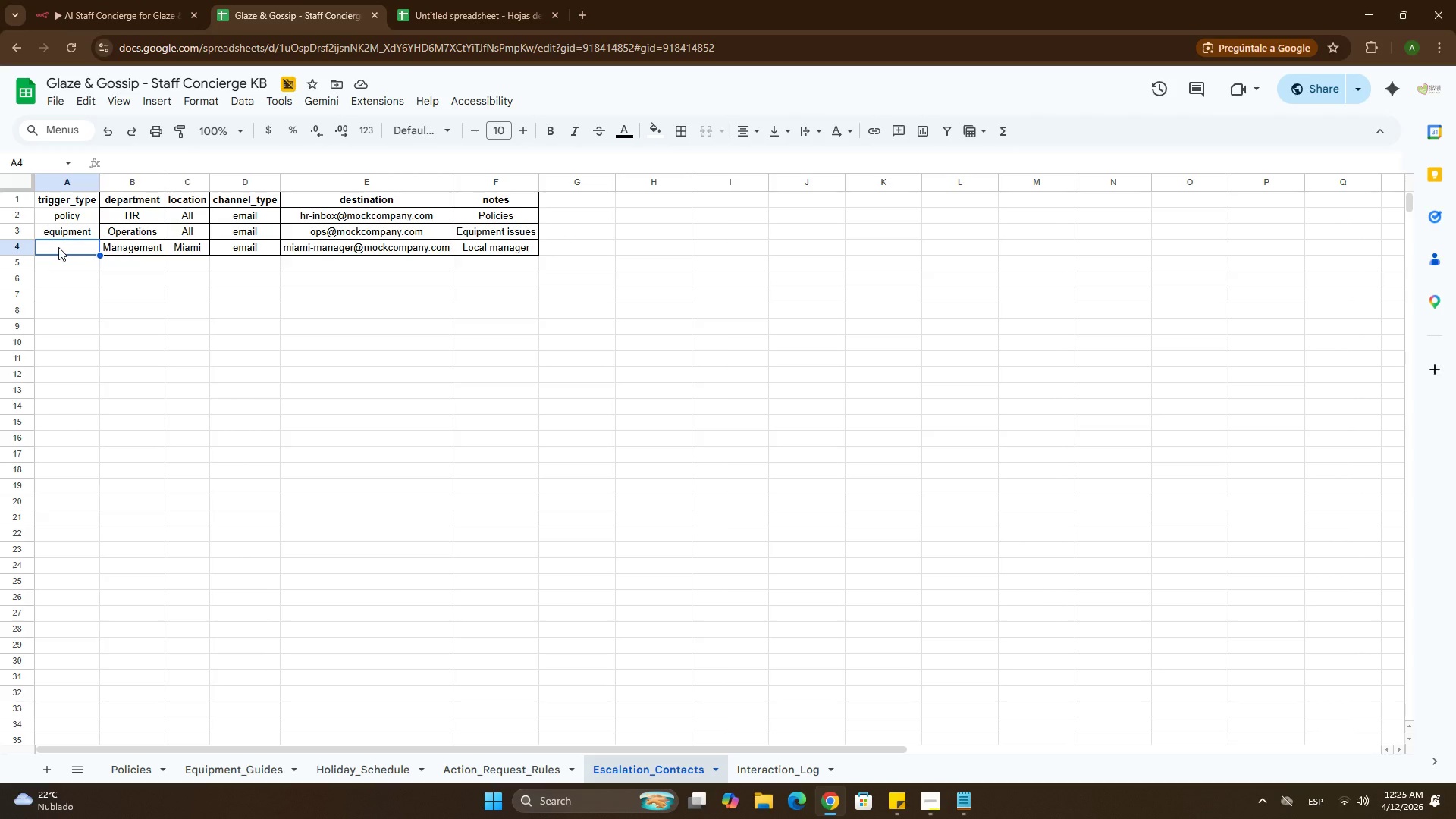 
type(lw)
key(Backspace)
type(eave)
 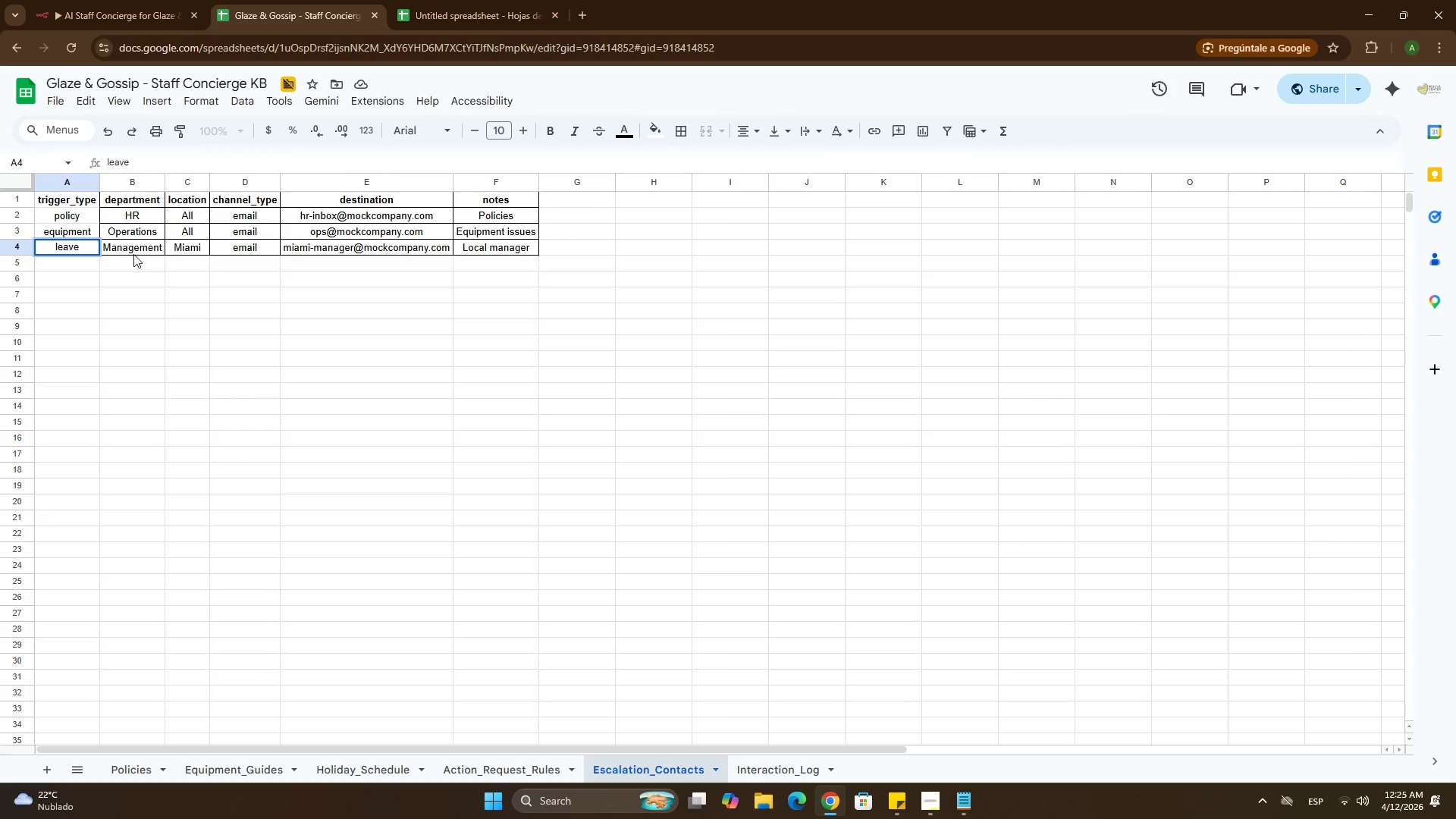 
left_click_drag(start_coordinate=[133, 253], to_coordinate=[484, 250])
 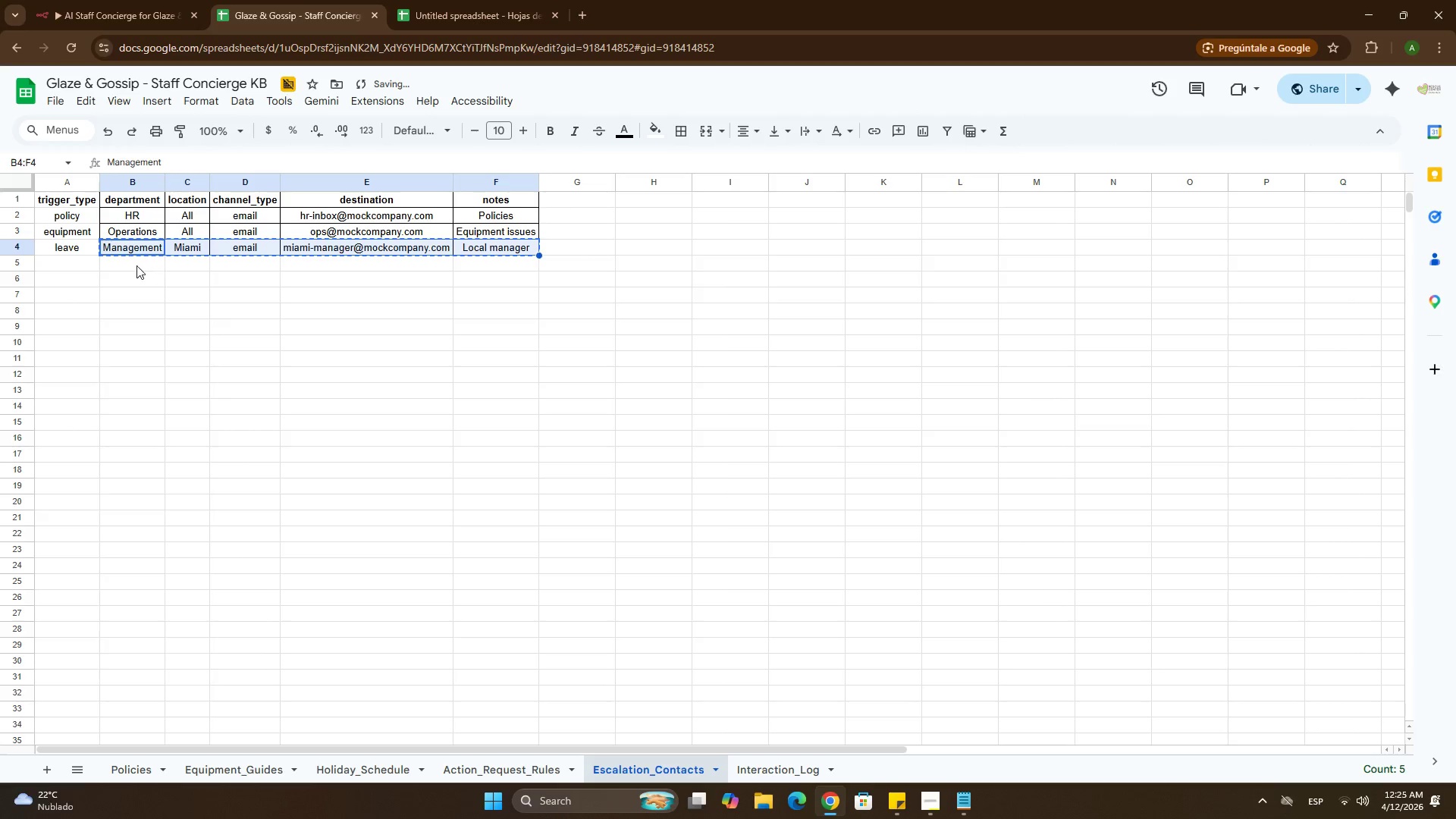 
key(Control+ControlLeft)
 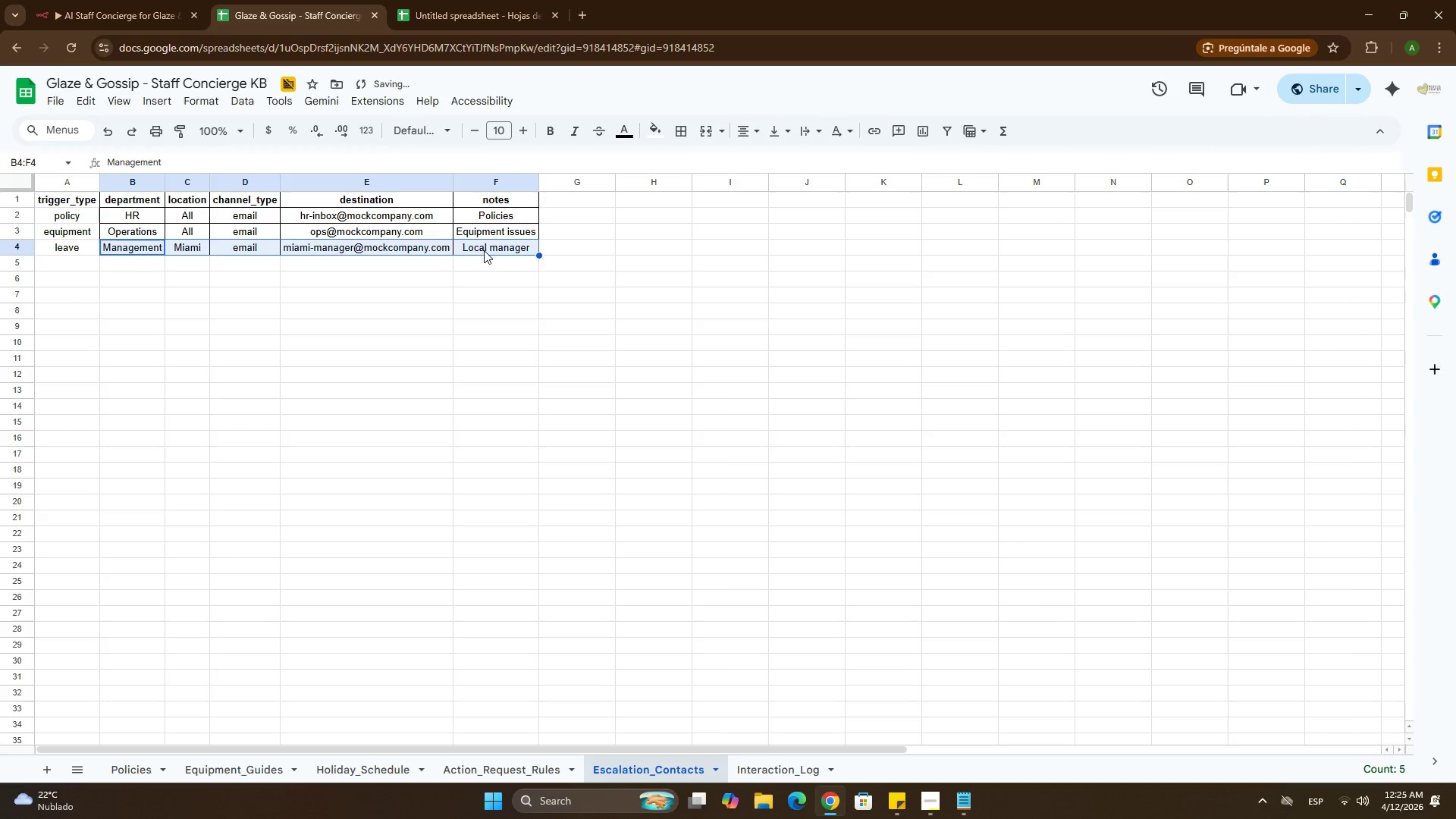 
key(Control+X)
 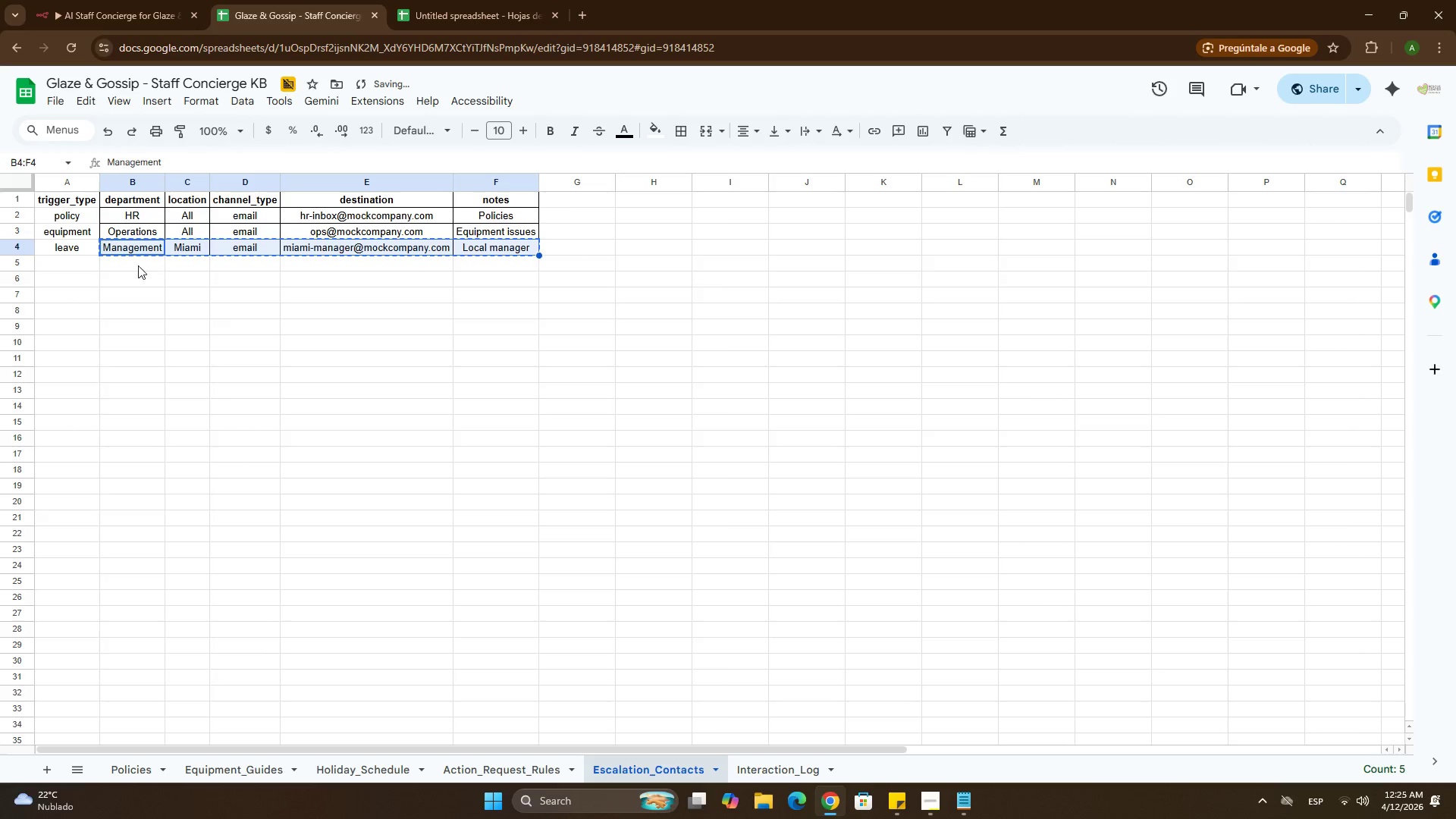 
left_click([136, 265])
 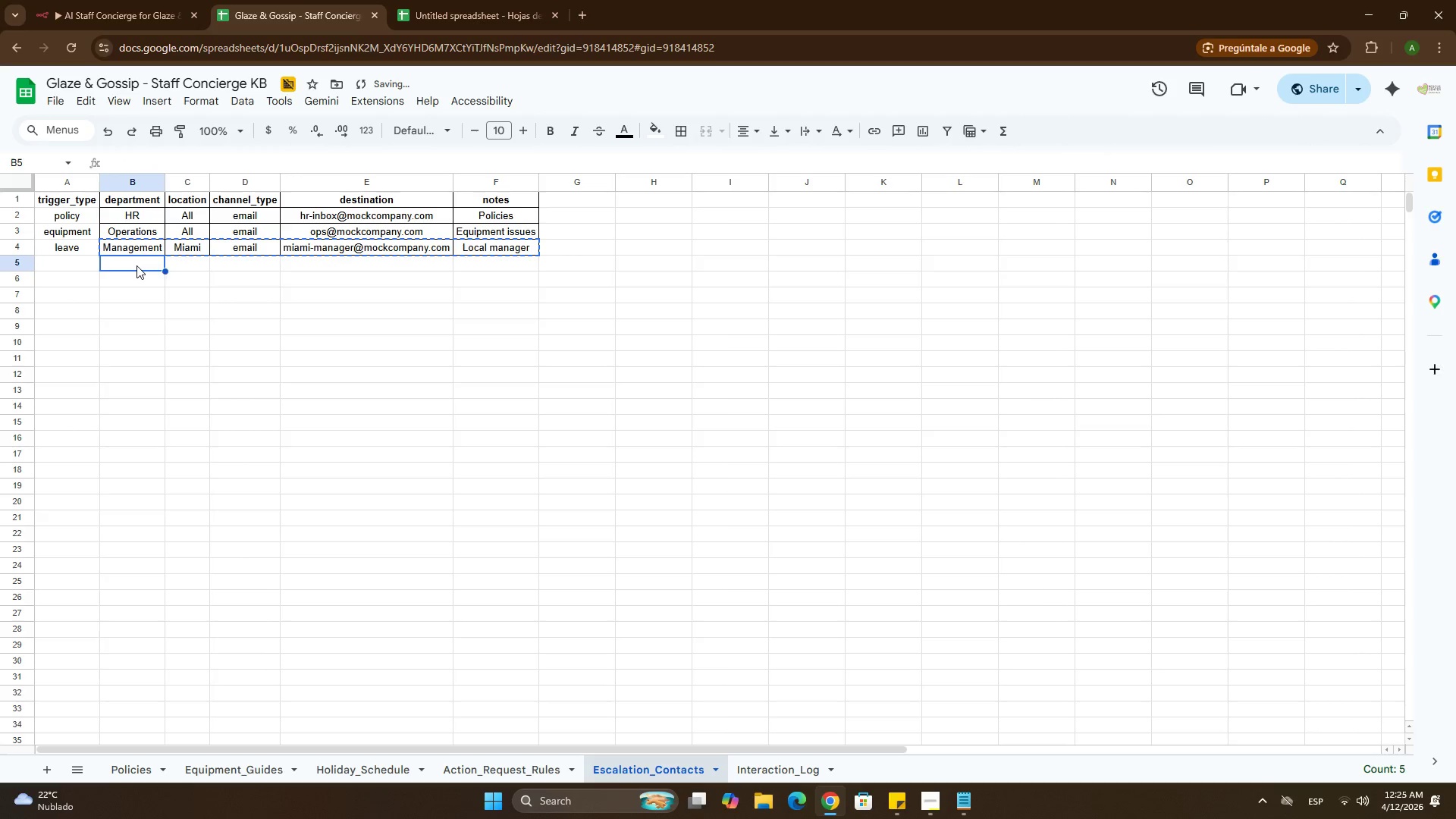 
key(Control+ControlLeft)
 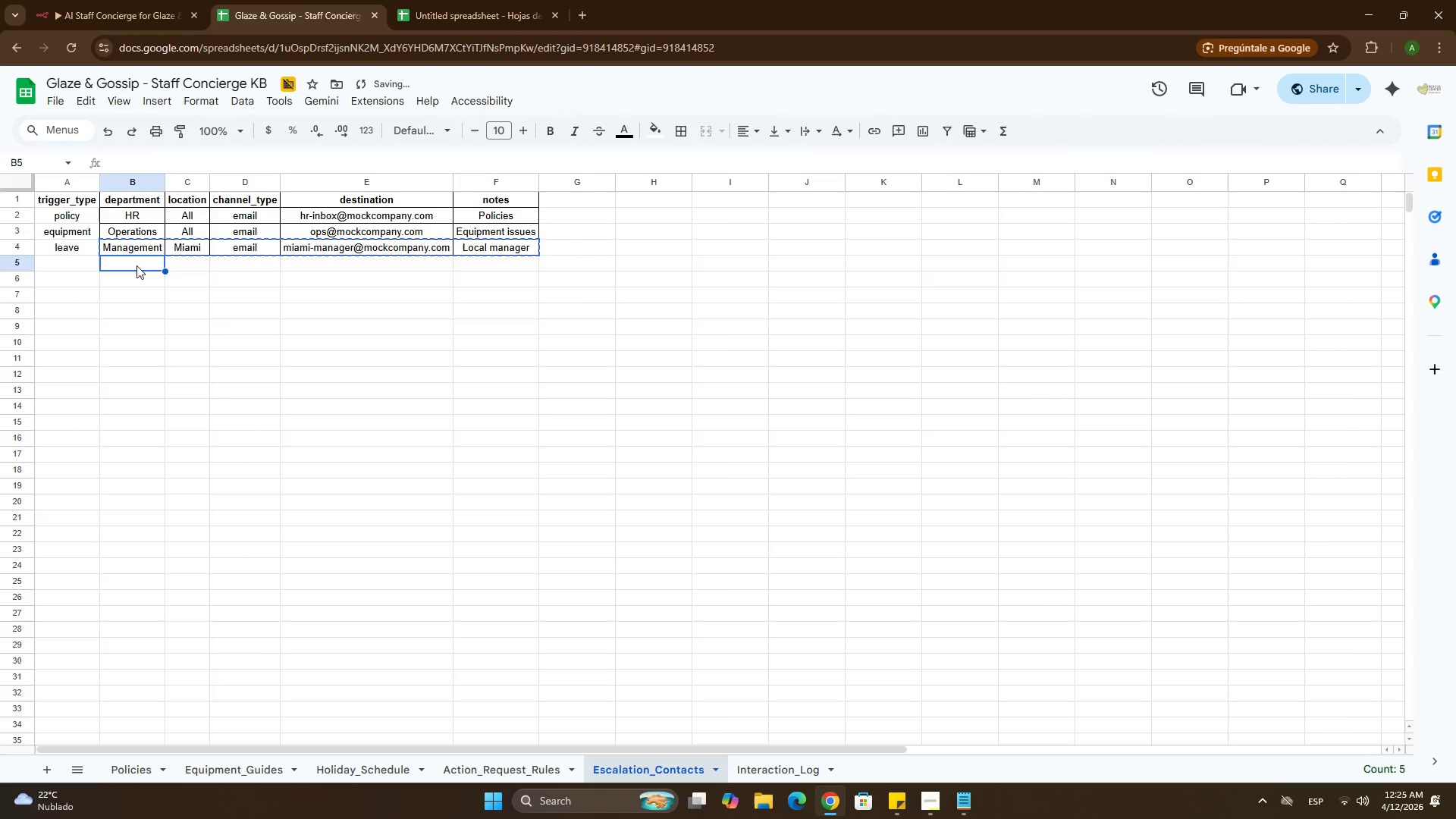 
key(Control+V)
 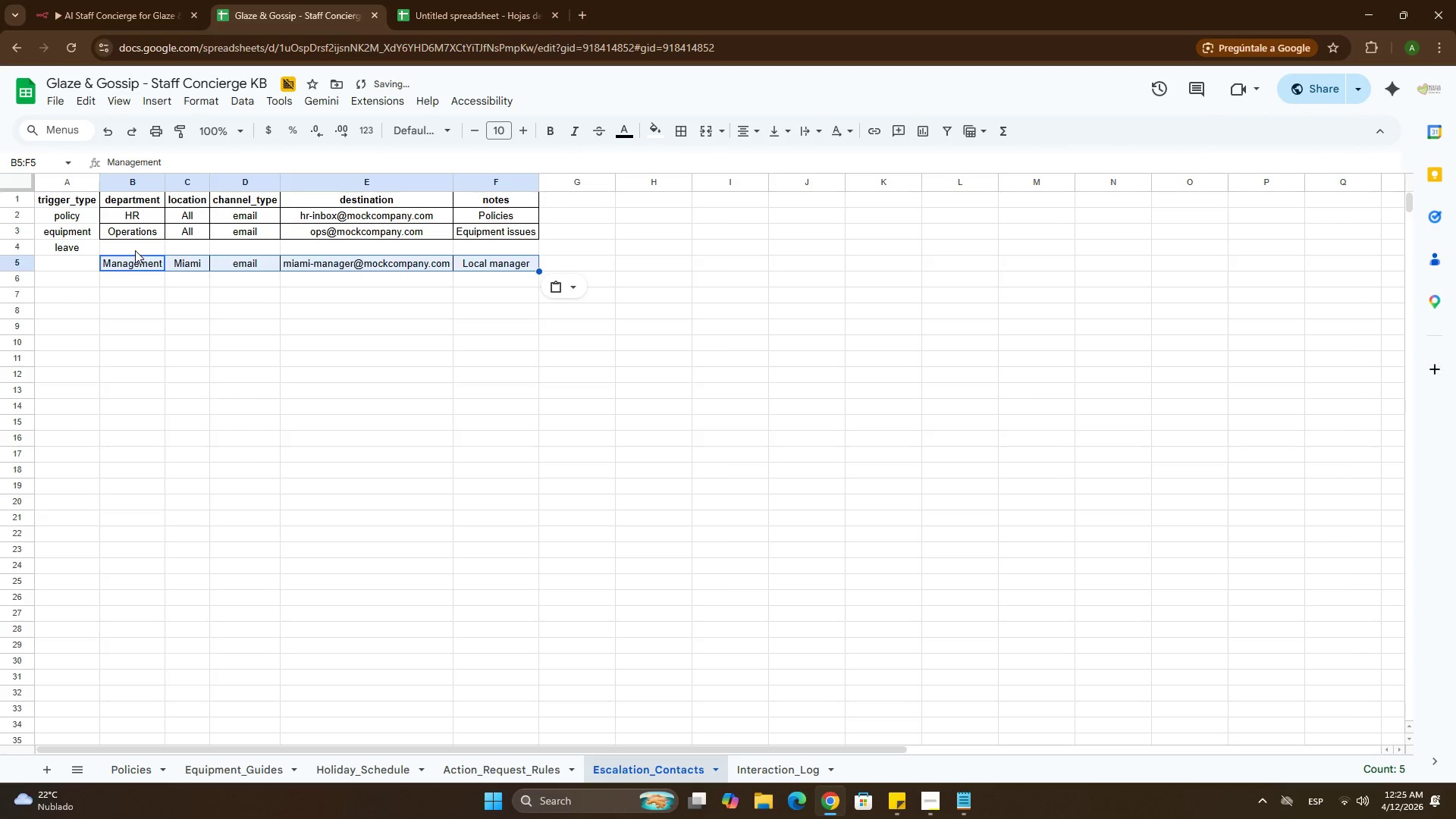 
left_click([135, 250])
 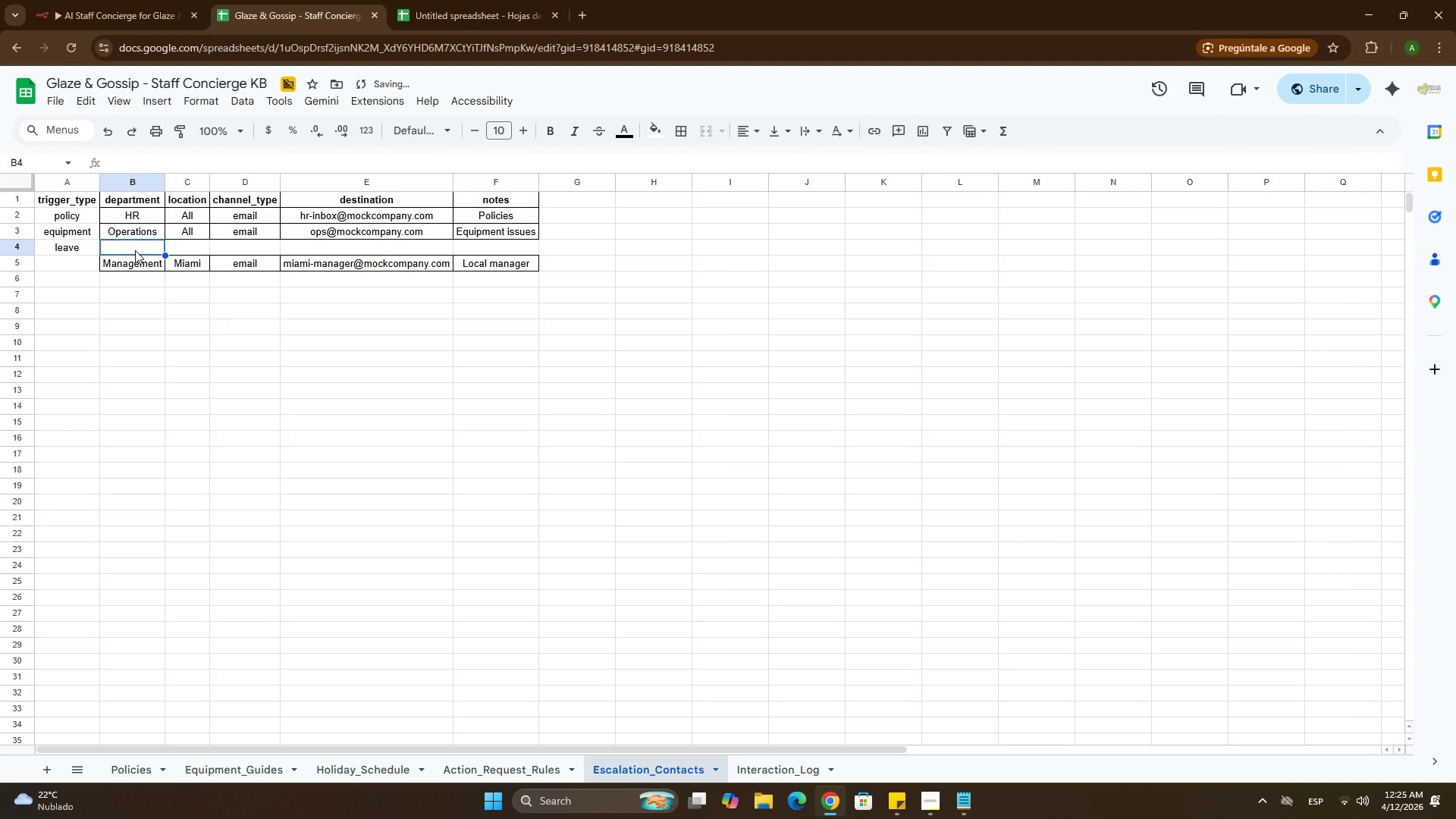 
hold_key(key=ControlLeft, duration=0.42)
 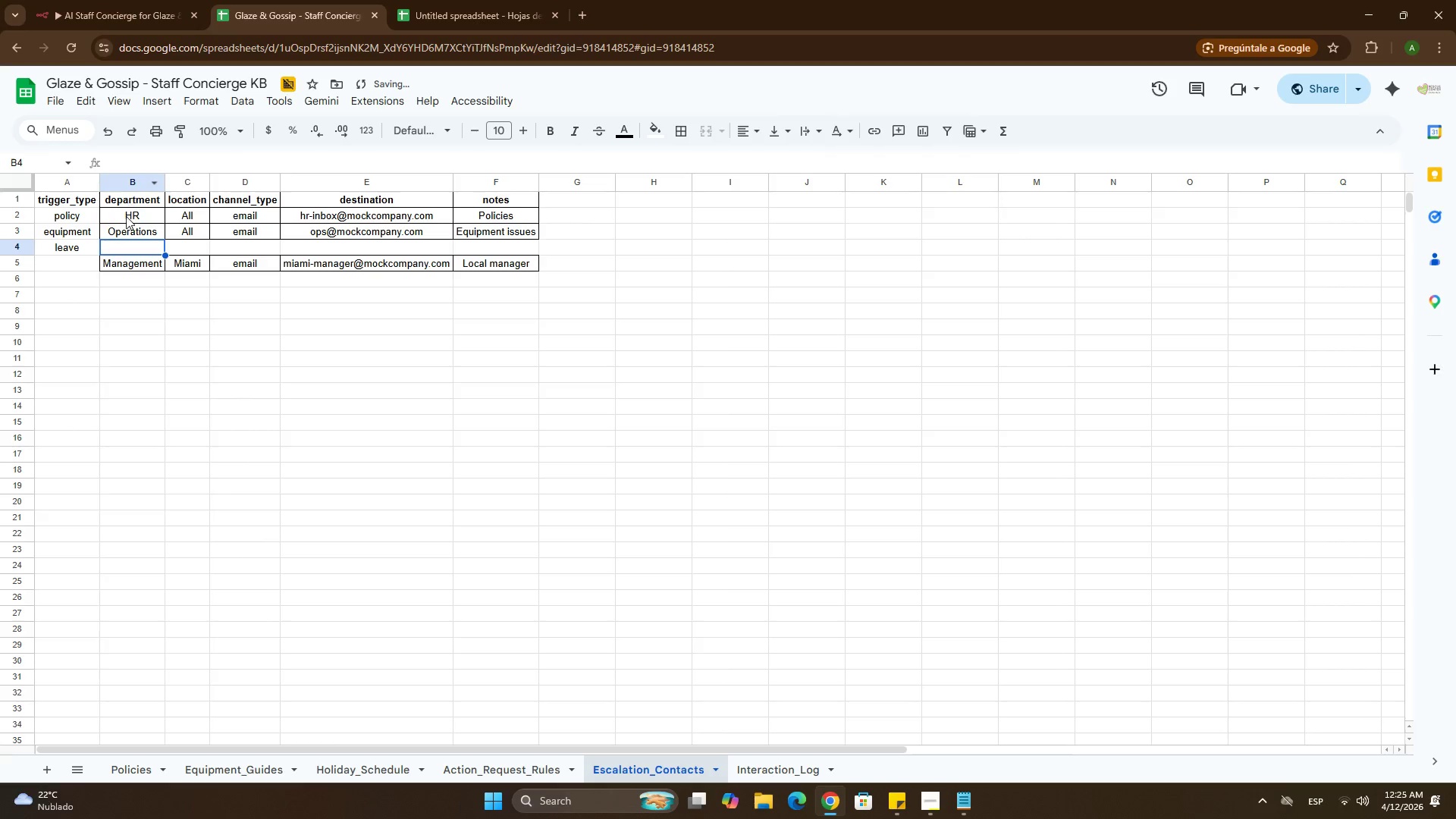 
left_click([126, 216])
 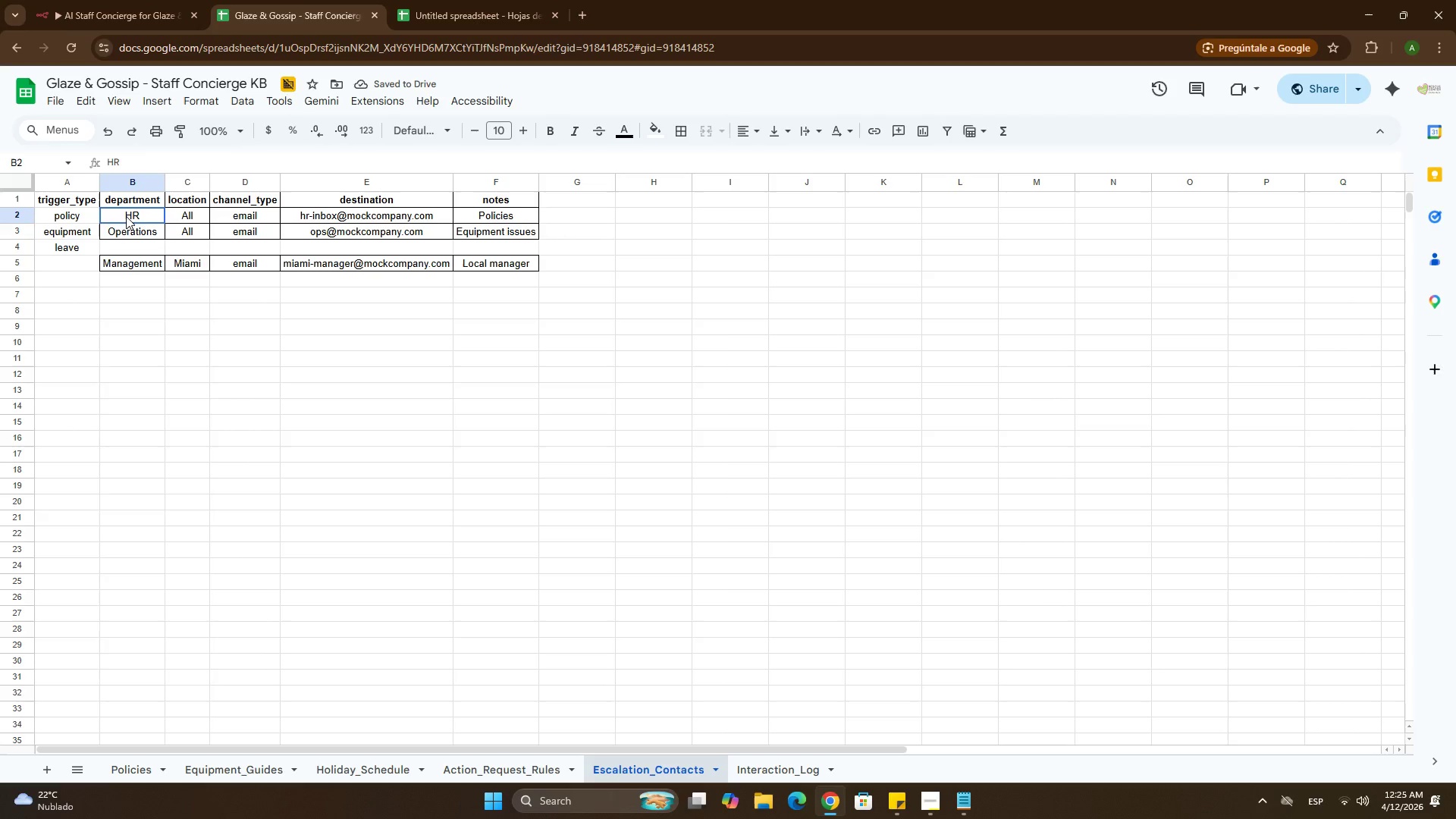 
key(Control+ControlLeft)
 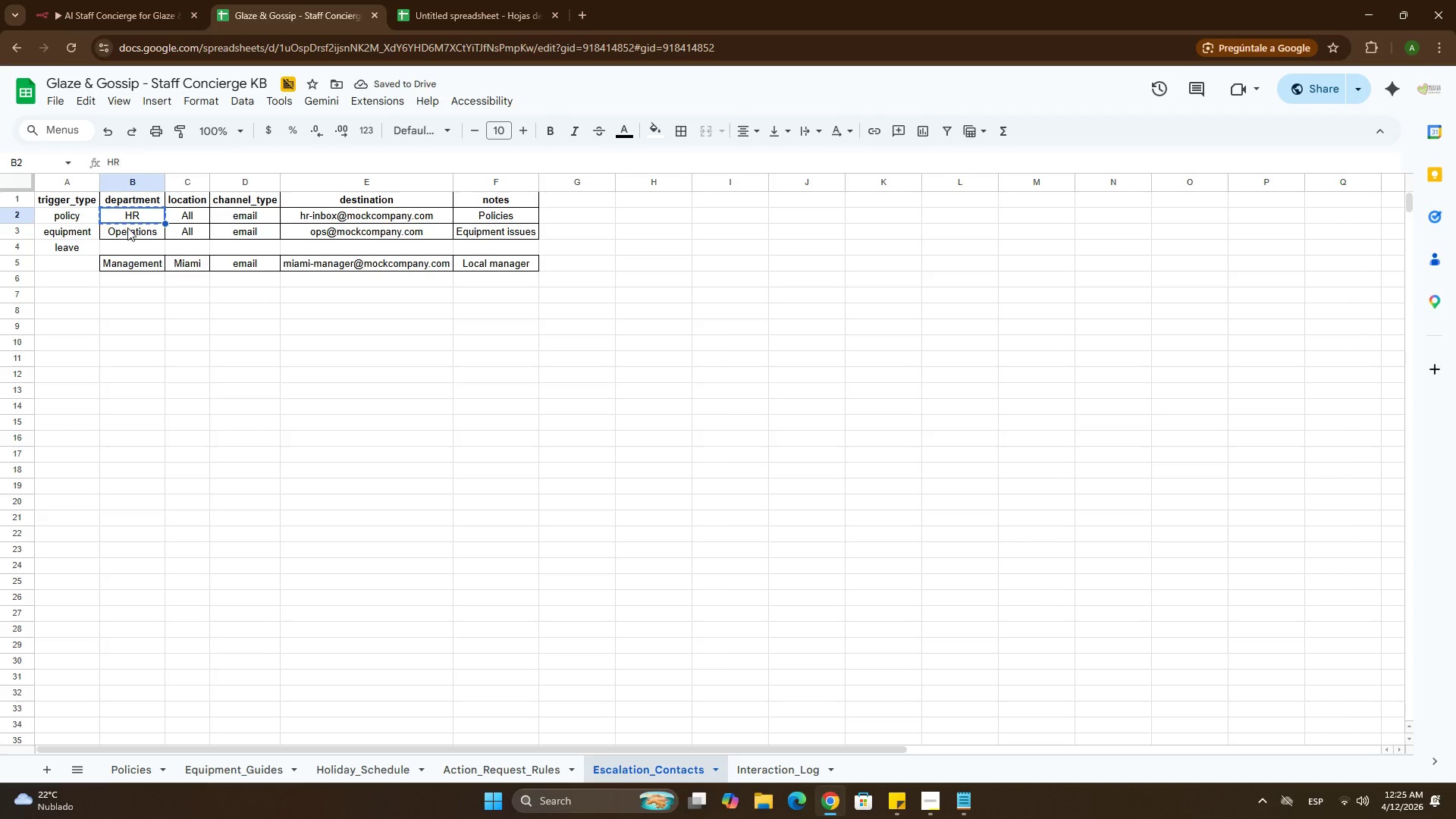 
key(Control+C)
 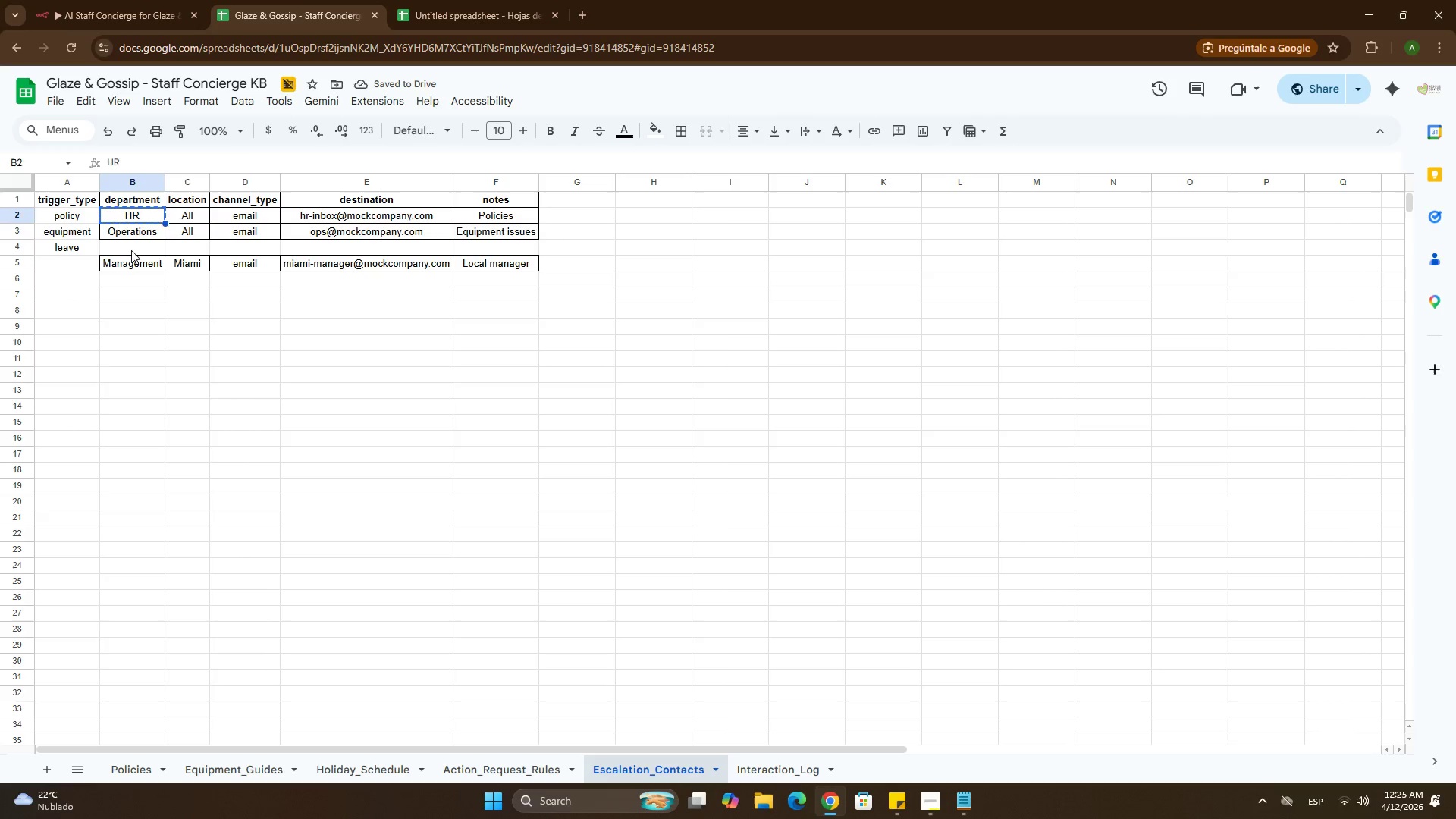 
left_click([131, 250])
 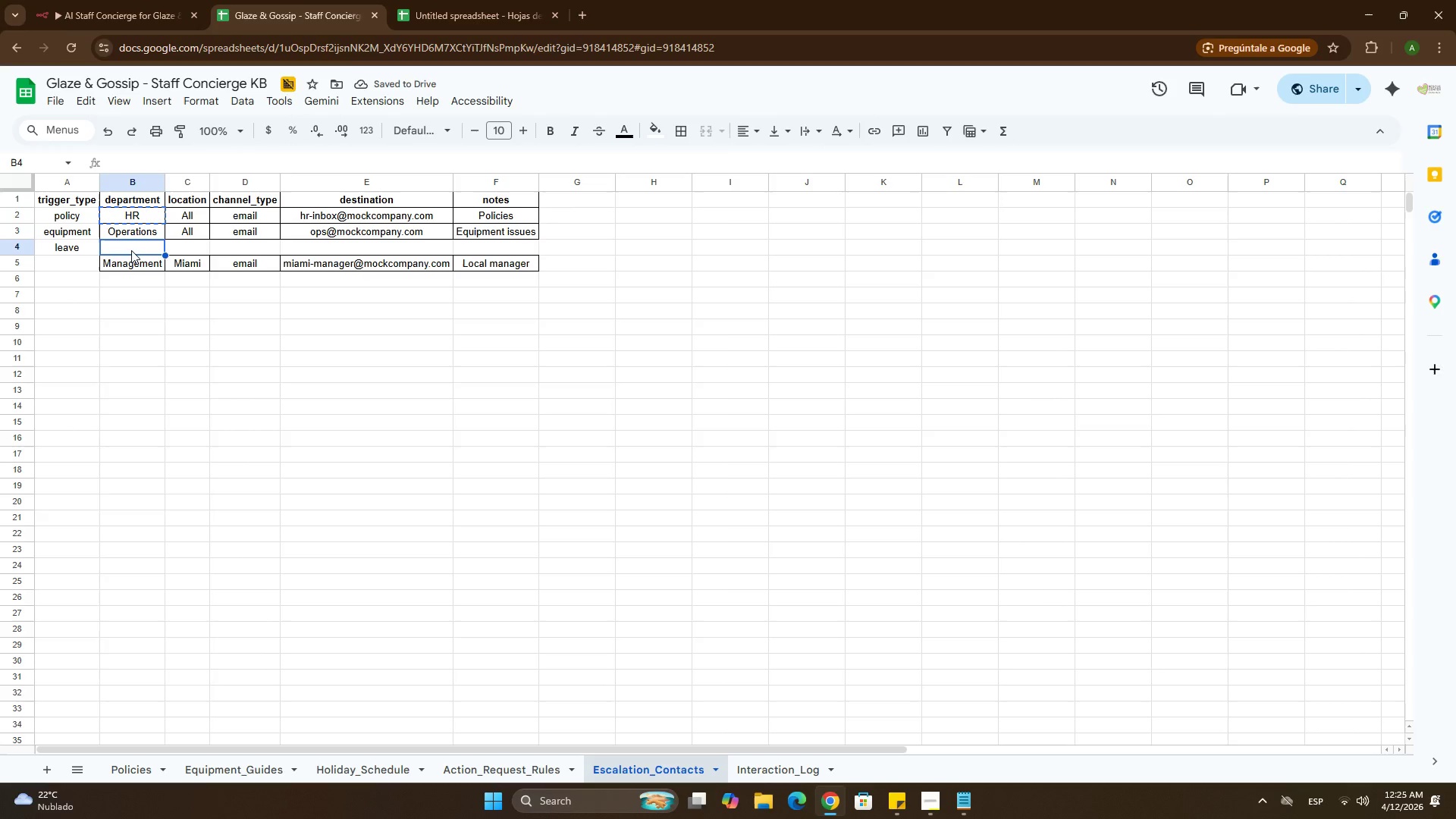 
key(Control+ControlLeft)
 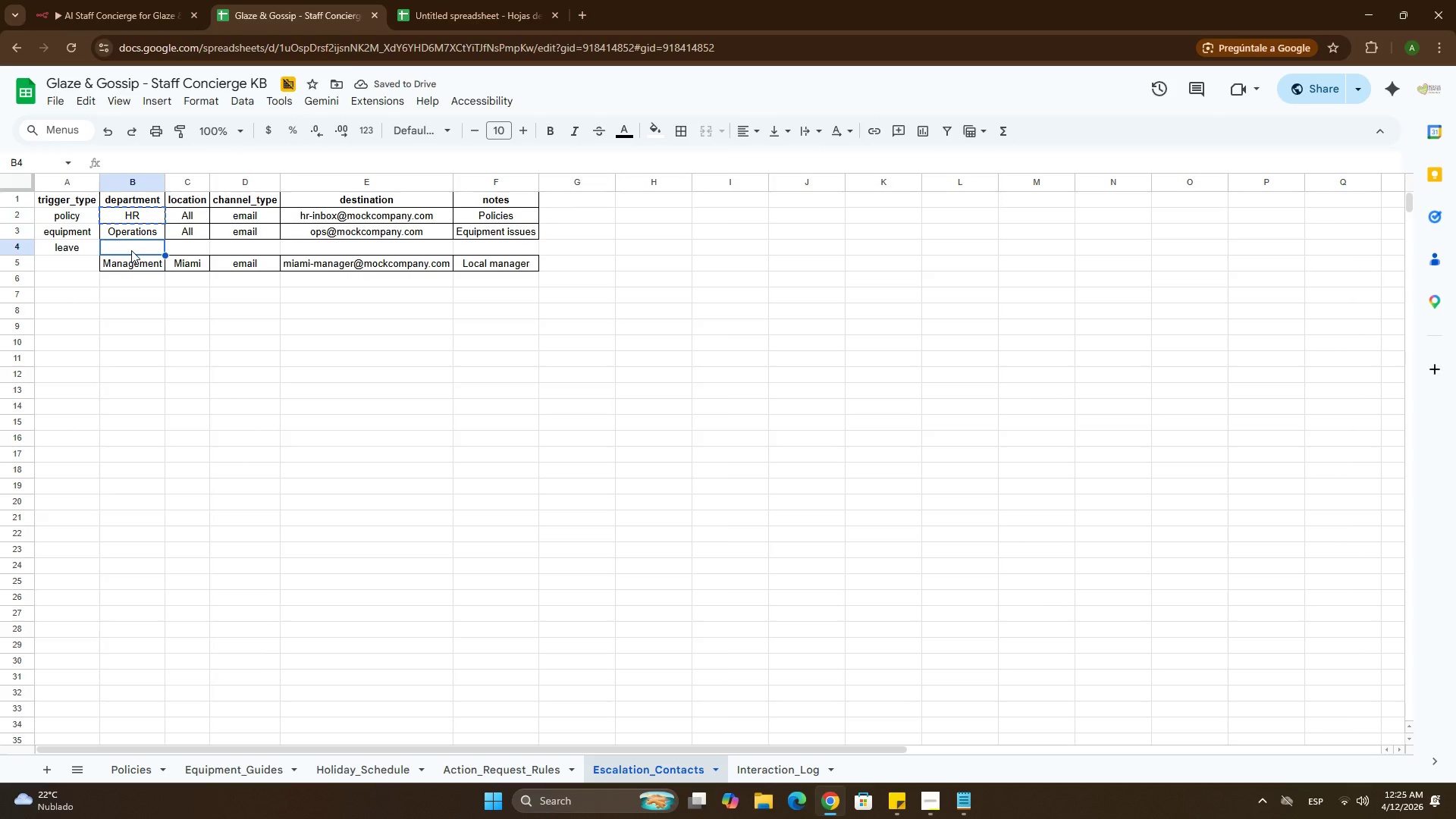 
key(Control+V)
 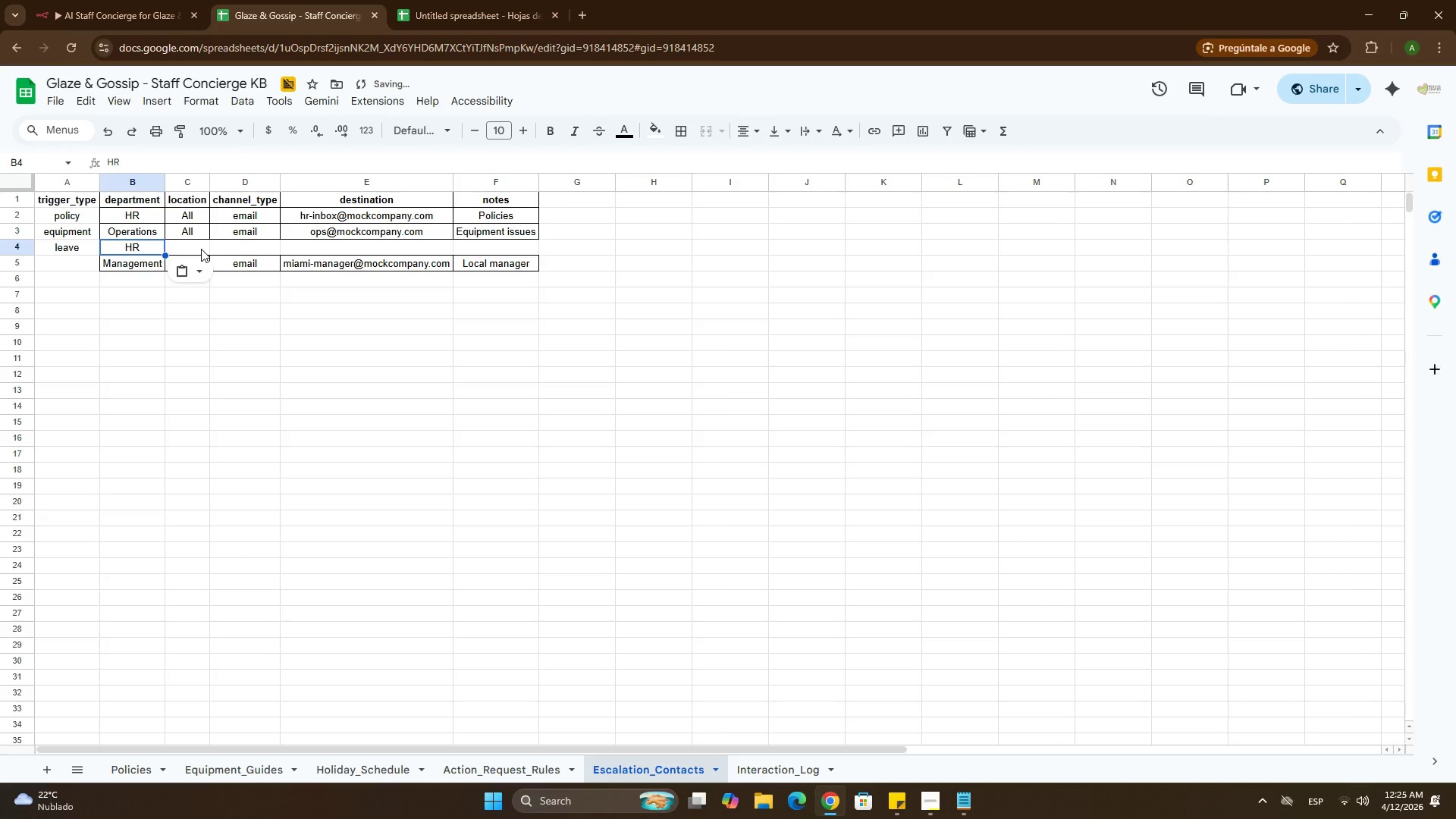 
left_click([201, 249])
 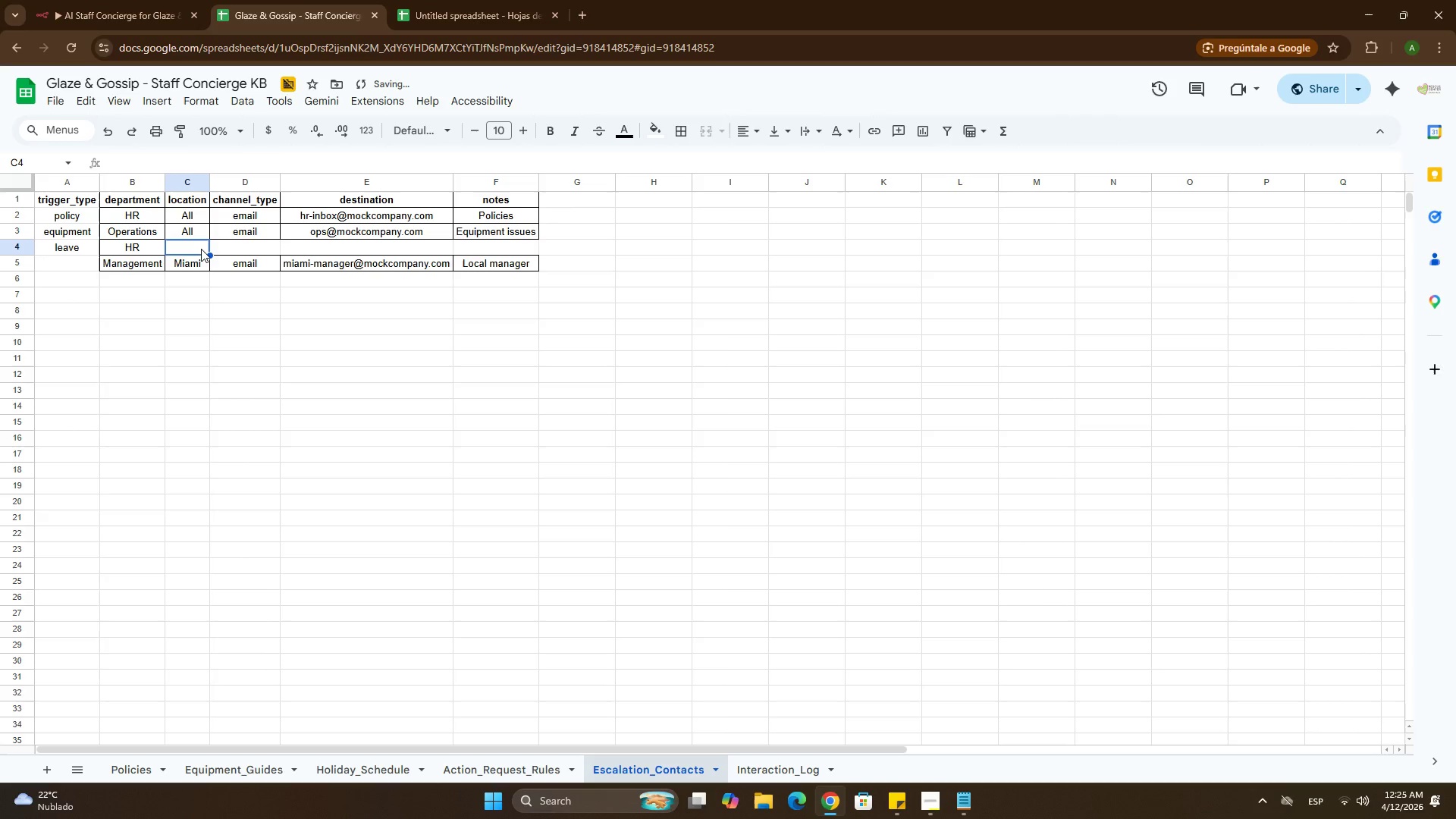 
key(Control+ControlLeft)
 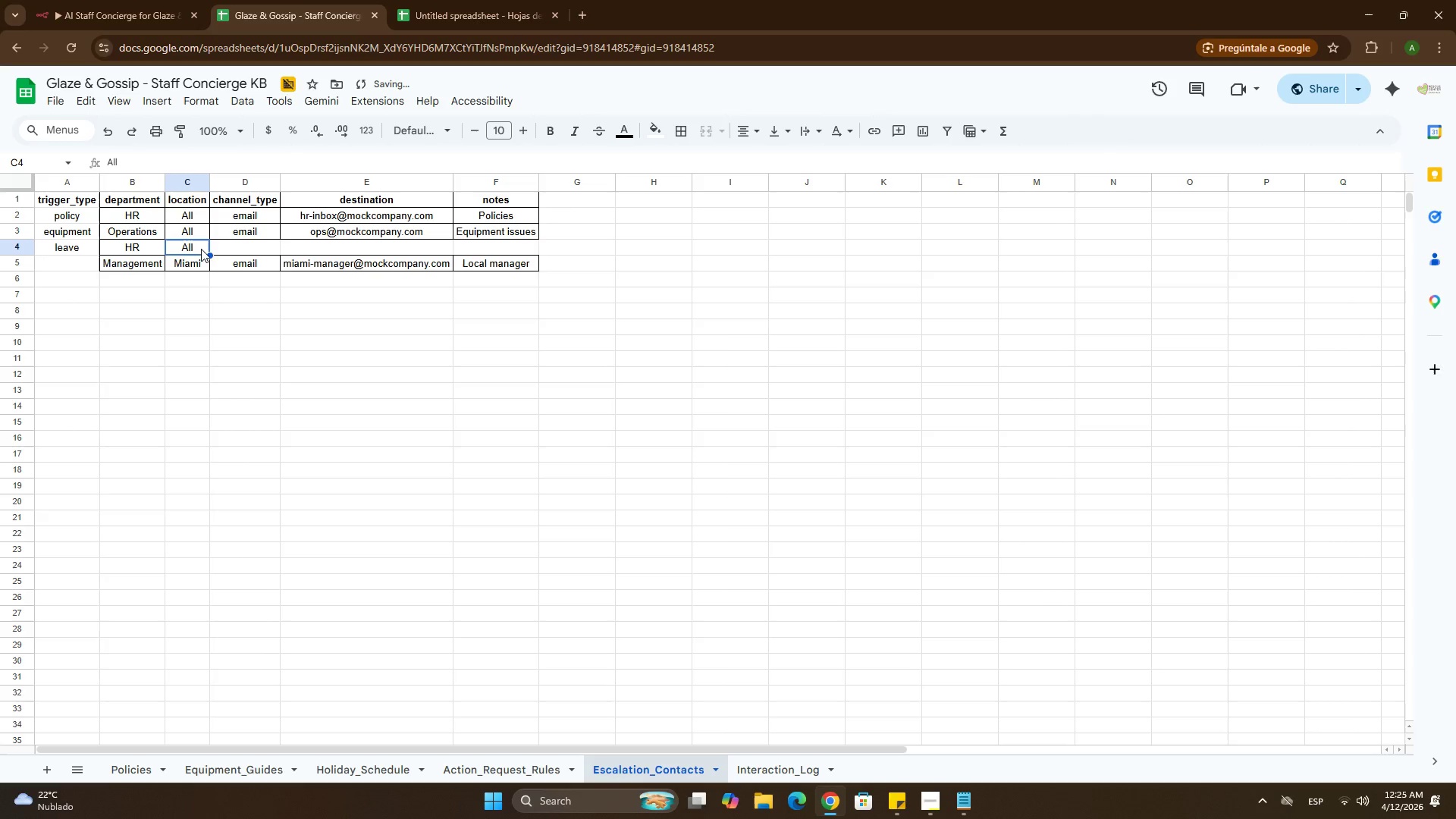 
key(Control+D)
 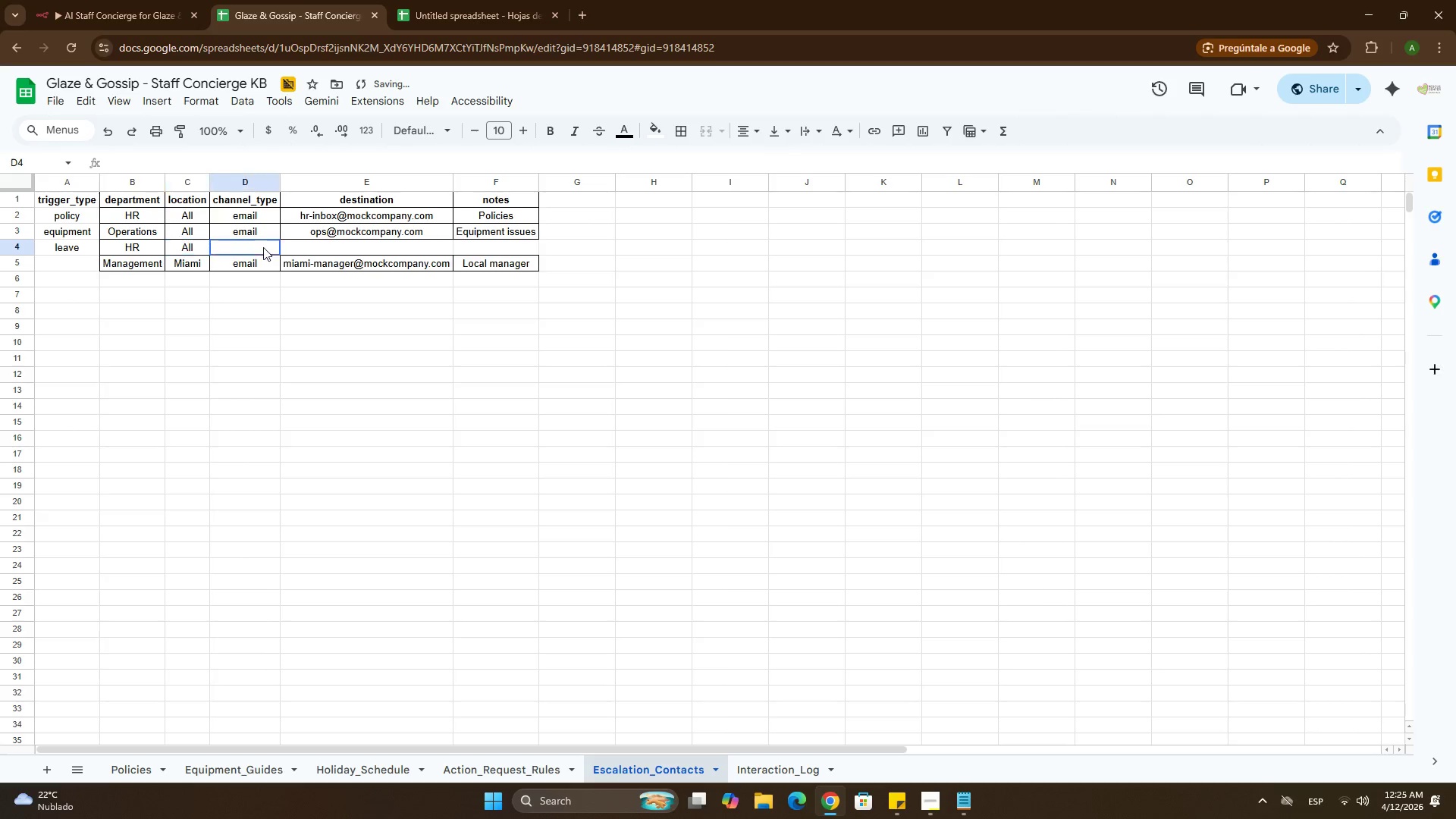 
key(Control+ControlLeft)
 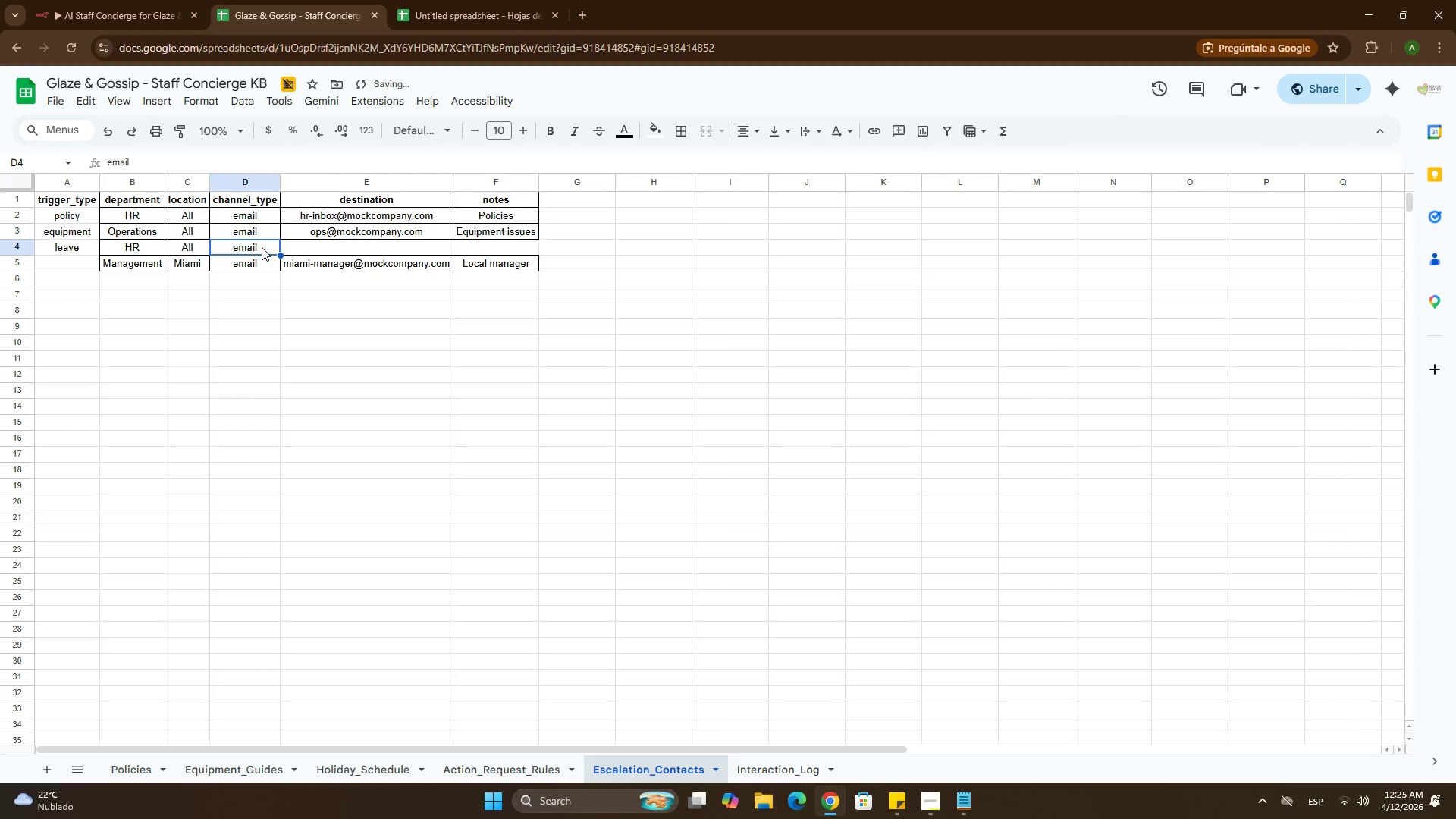 
key(Control+D)
 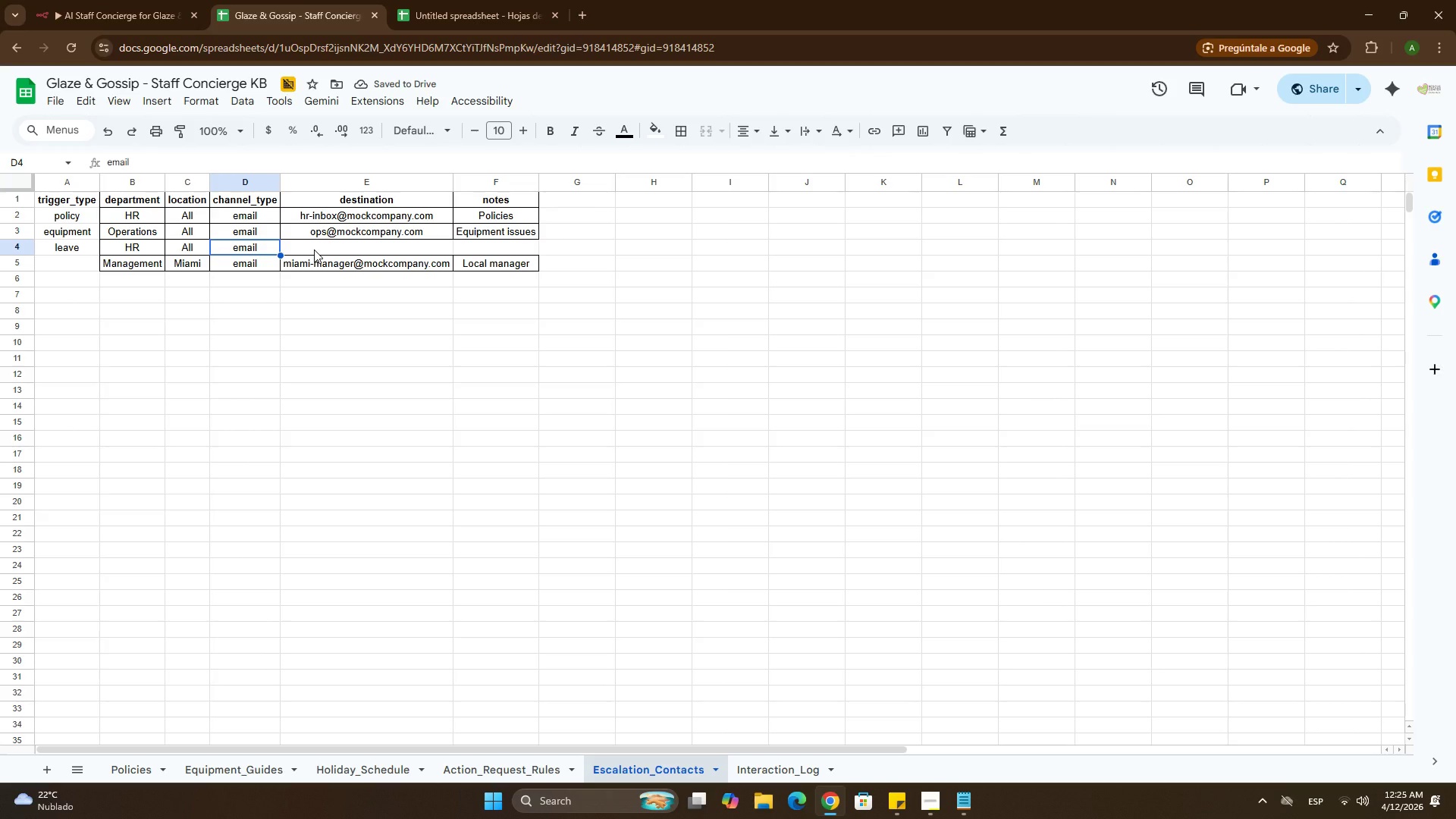 
wait(5.45)
 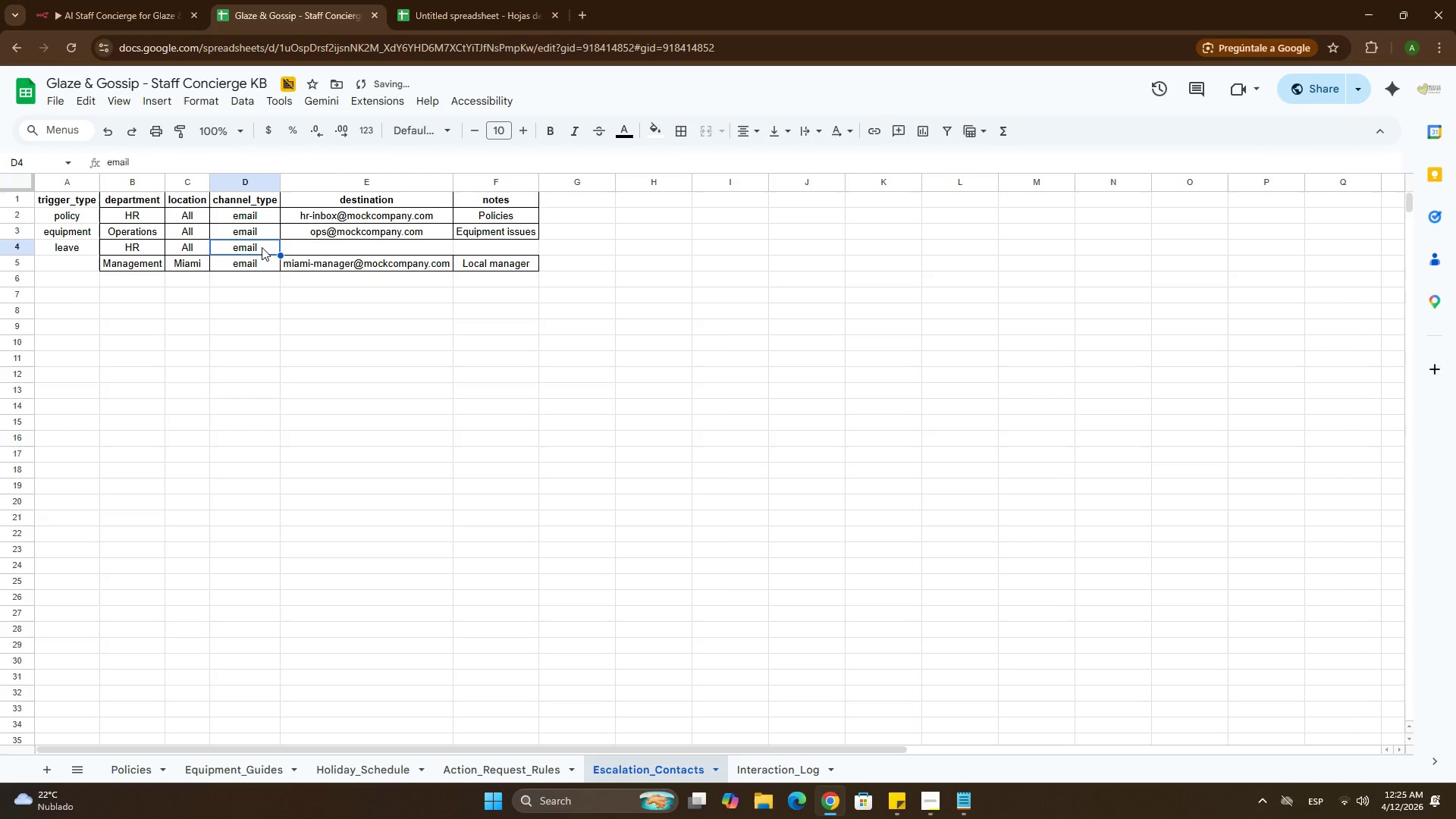 
left_click([381, 214])
 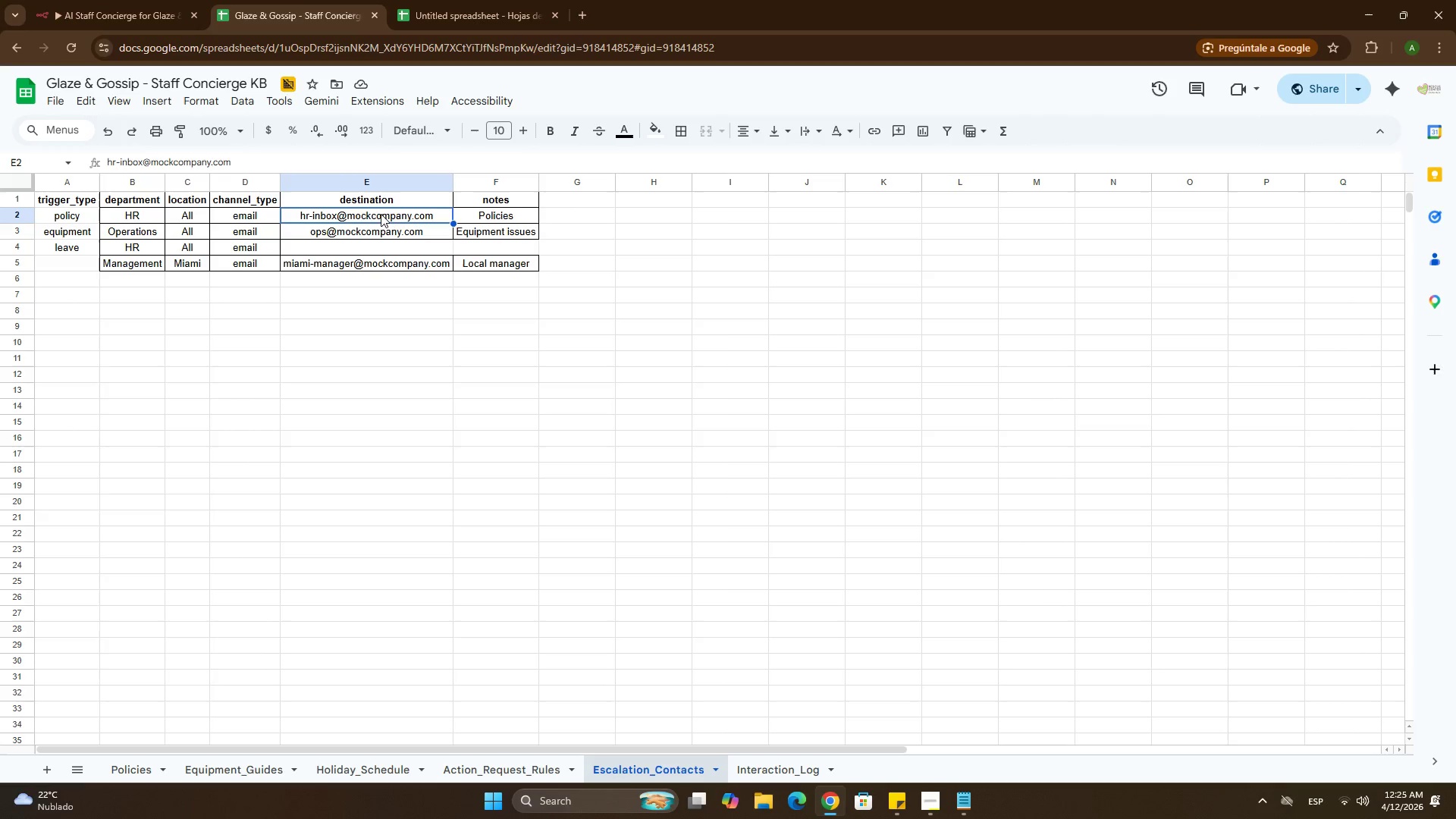 
key(Control+ControlLeft)
 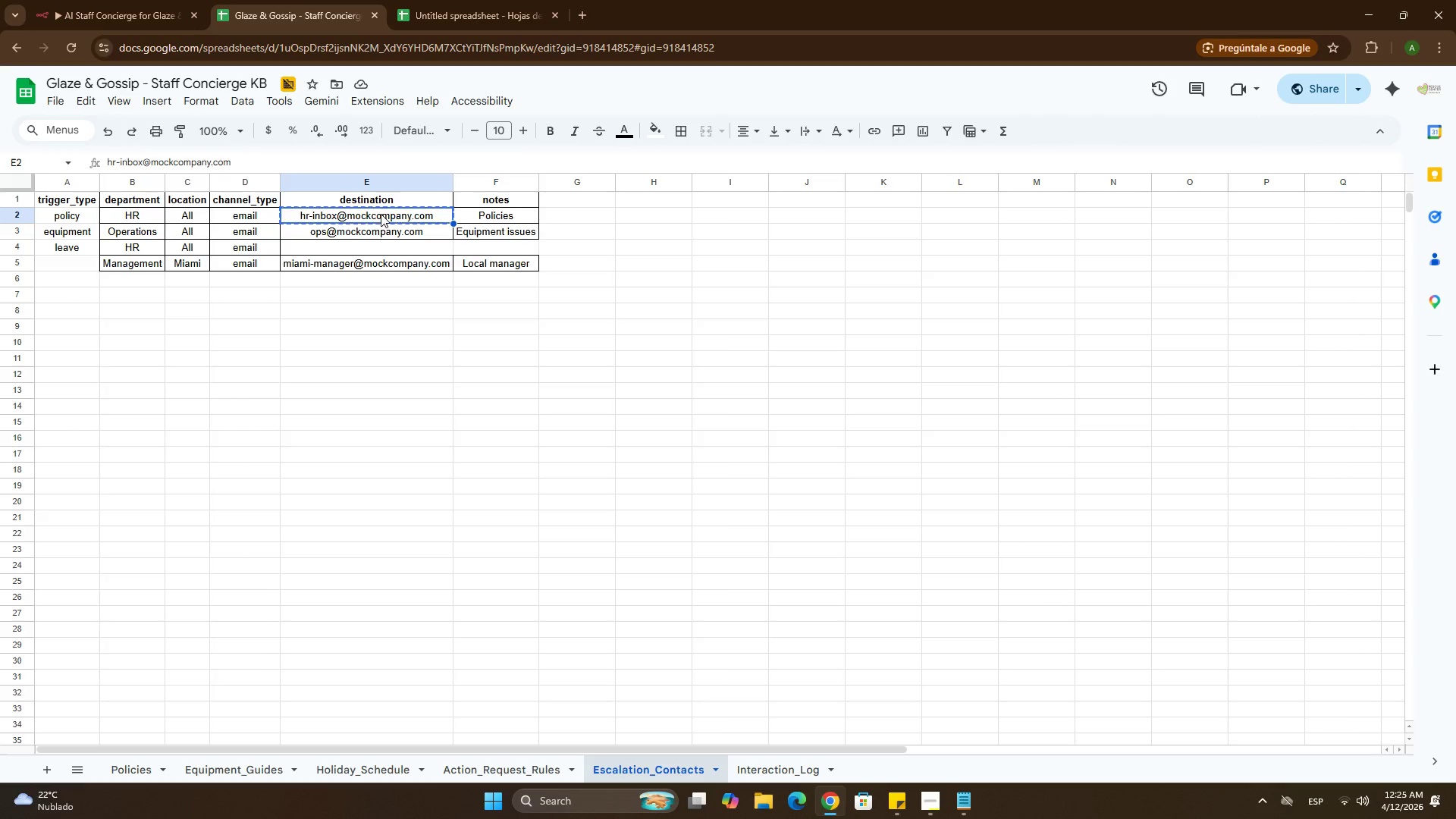 
key(Control+C)
 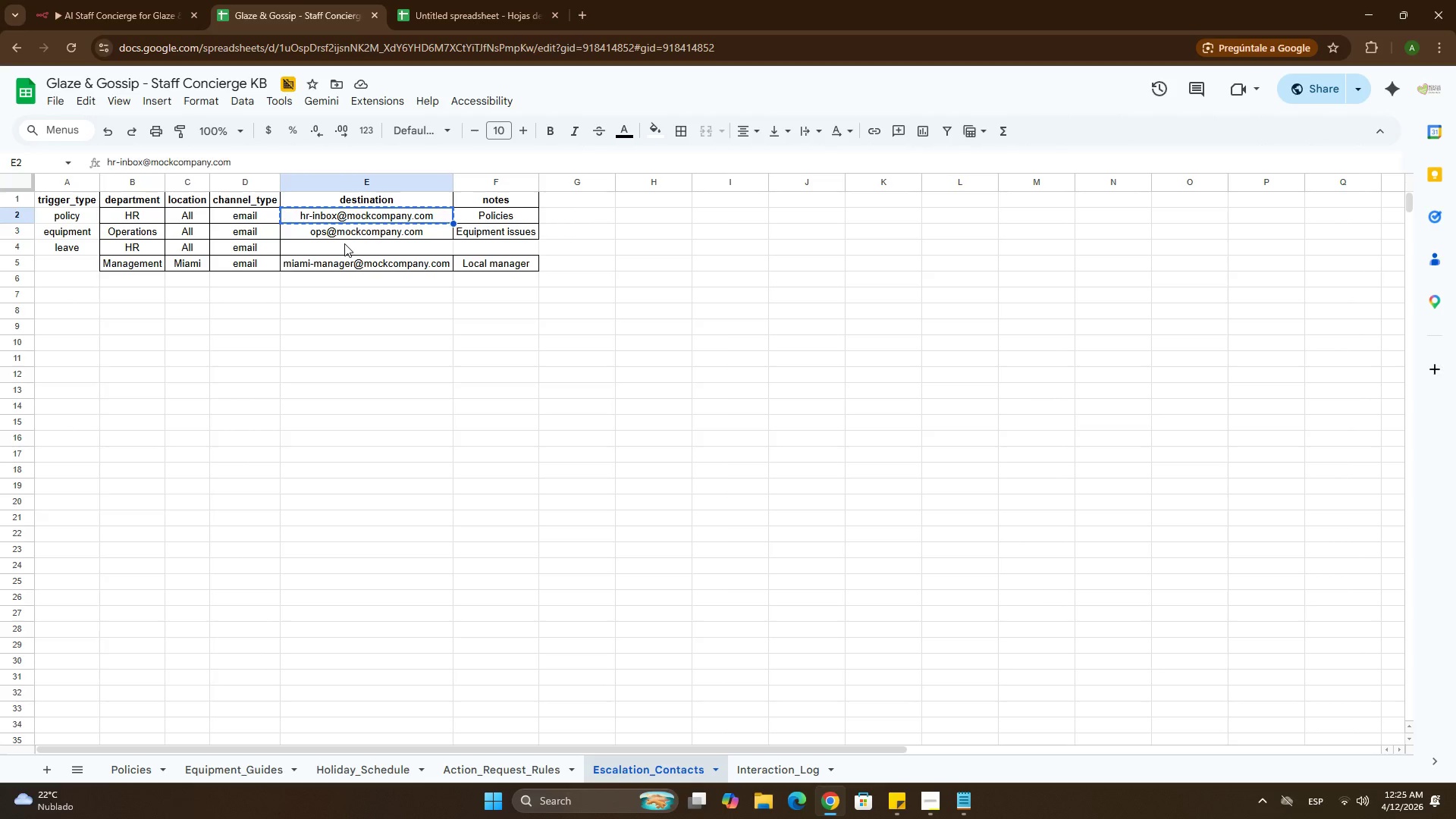 
left_click([344, 243])
 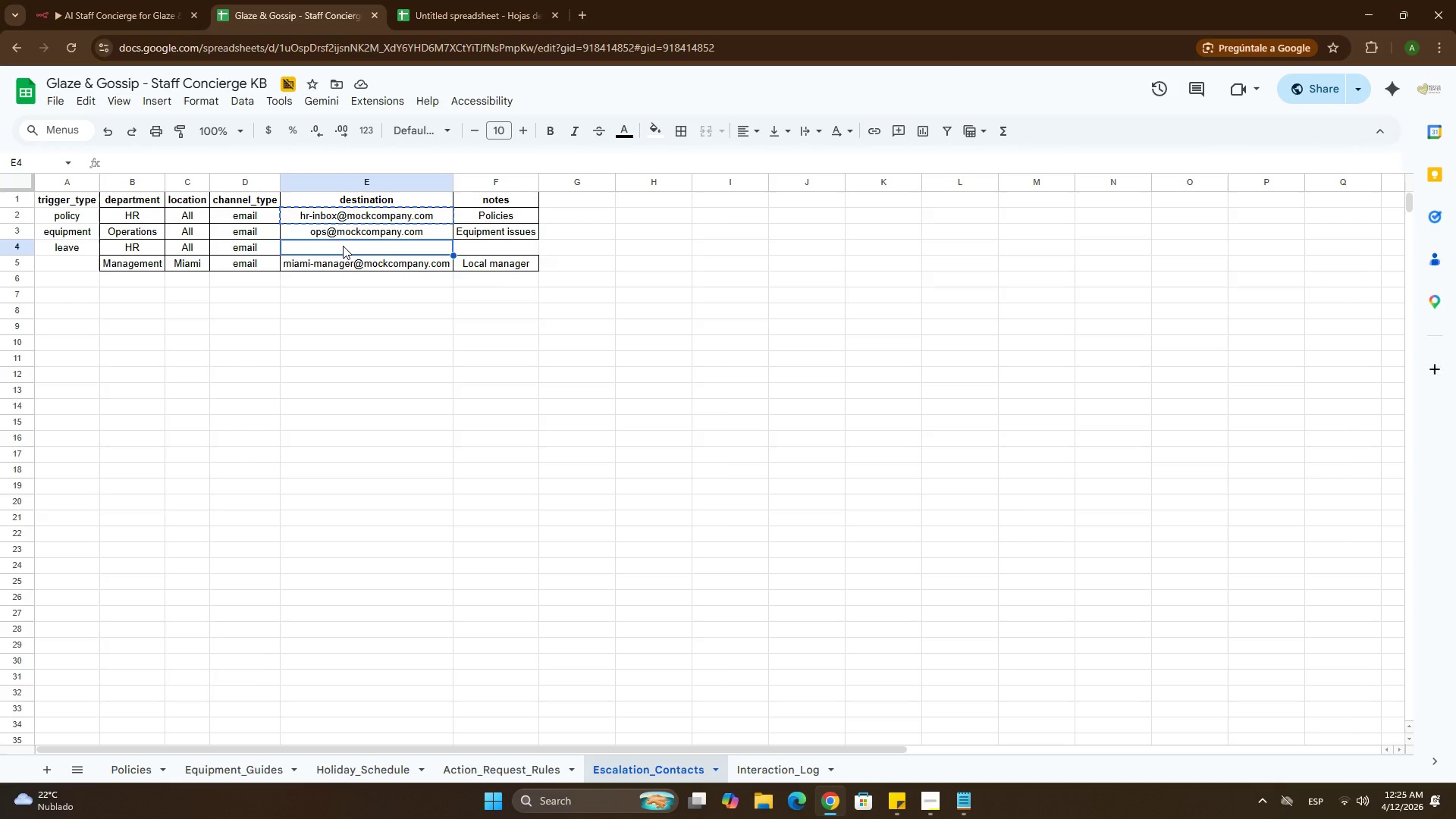 
key(Control+ControlLeft)
 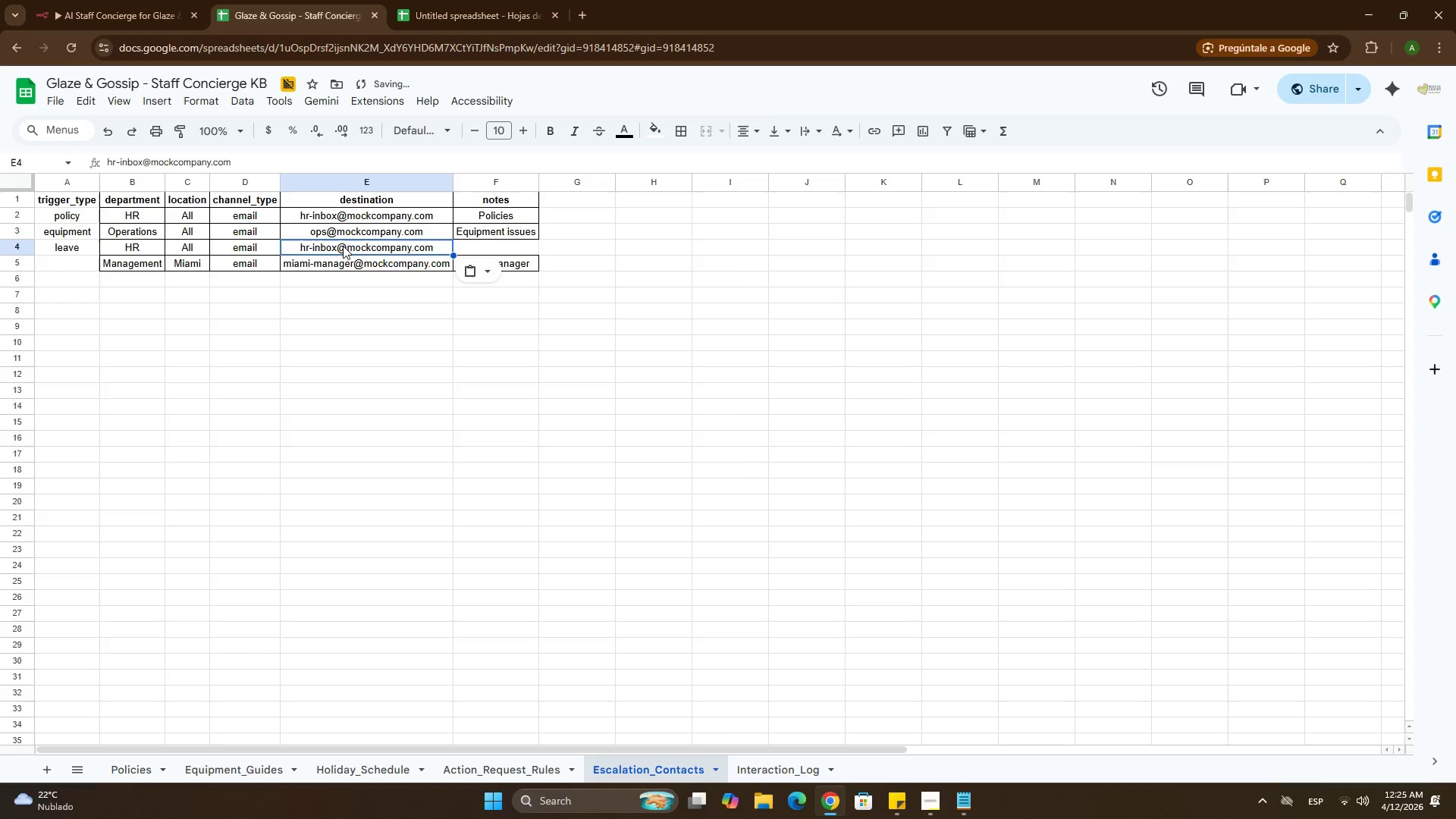 
key(Control+V)
 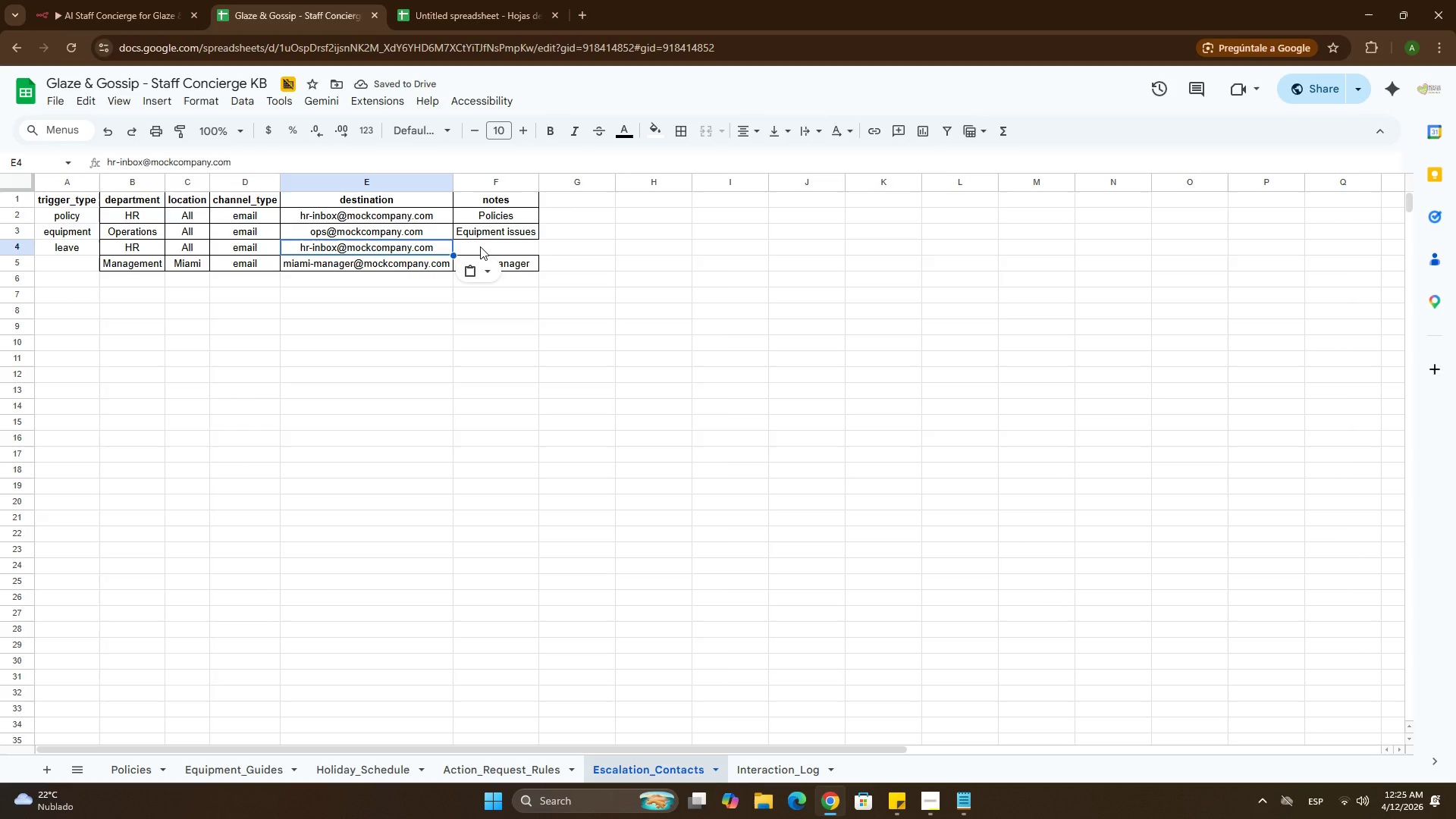 
wait(8.59)
 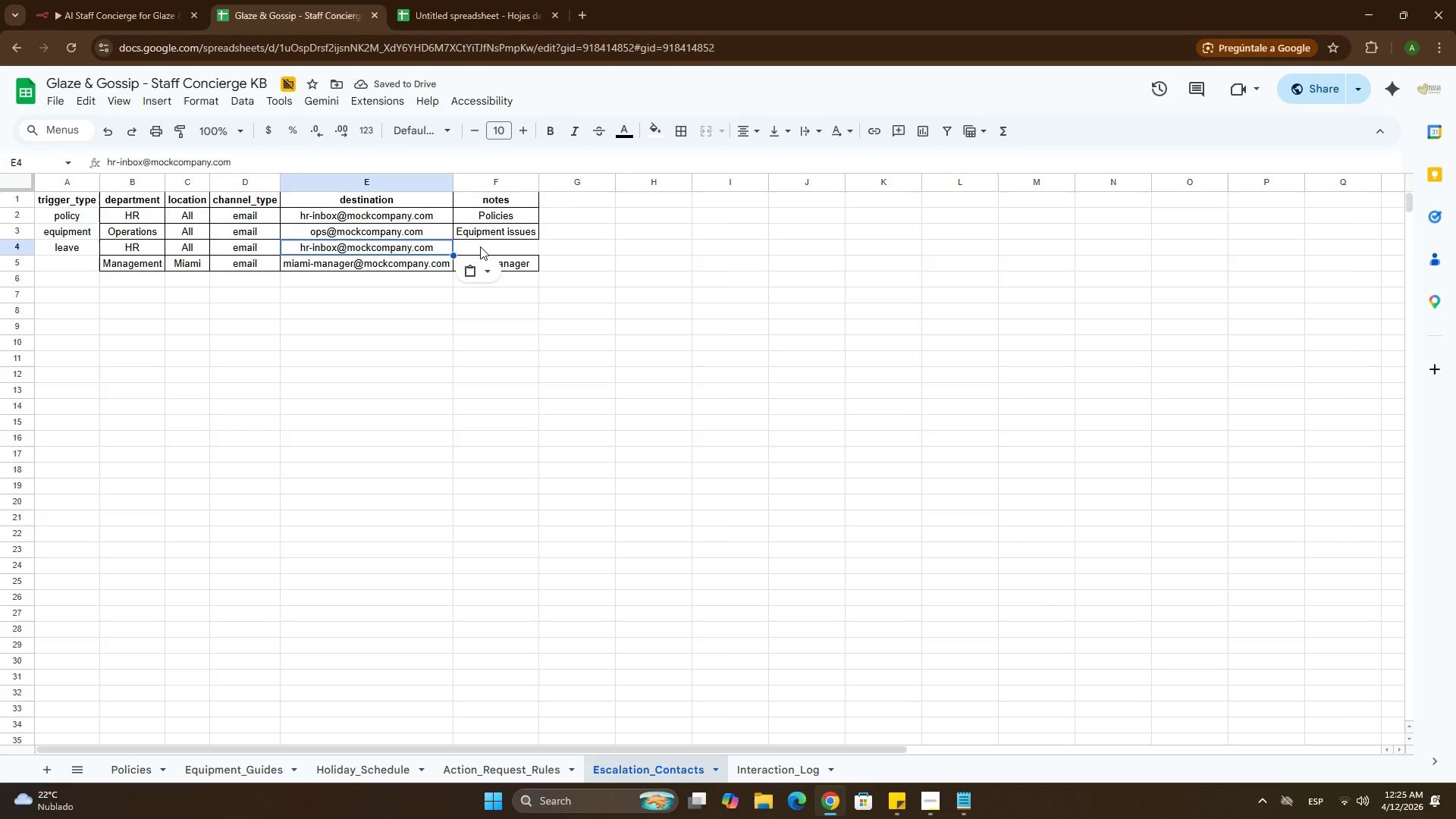 
left_click([485, 246])
 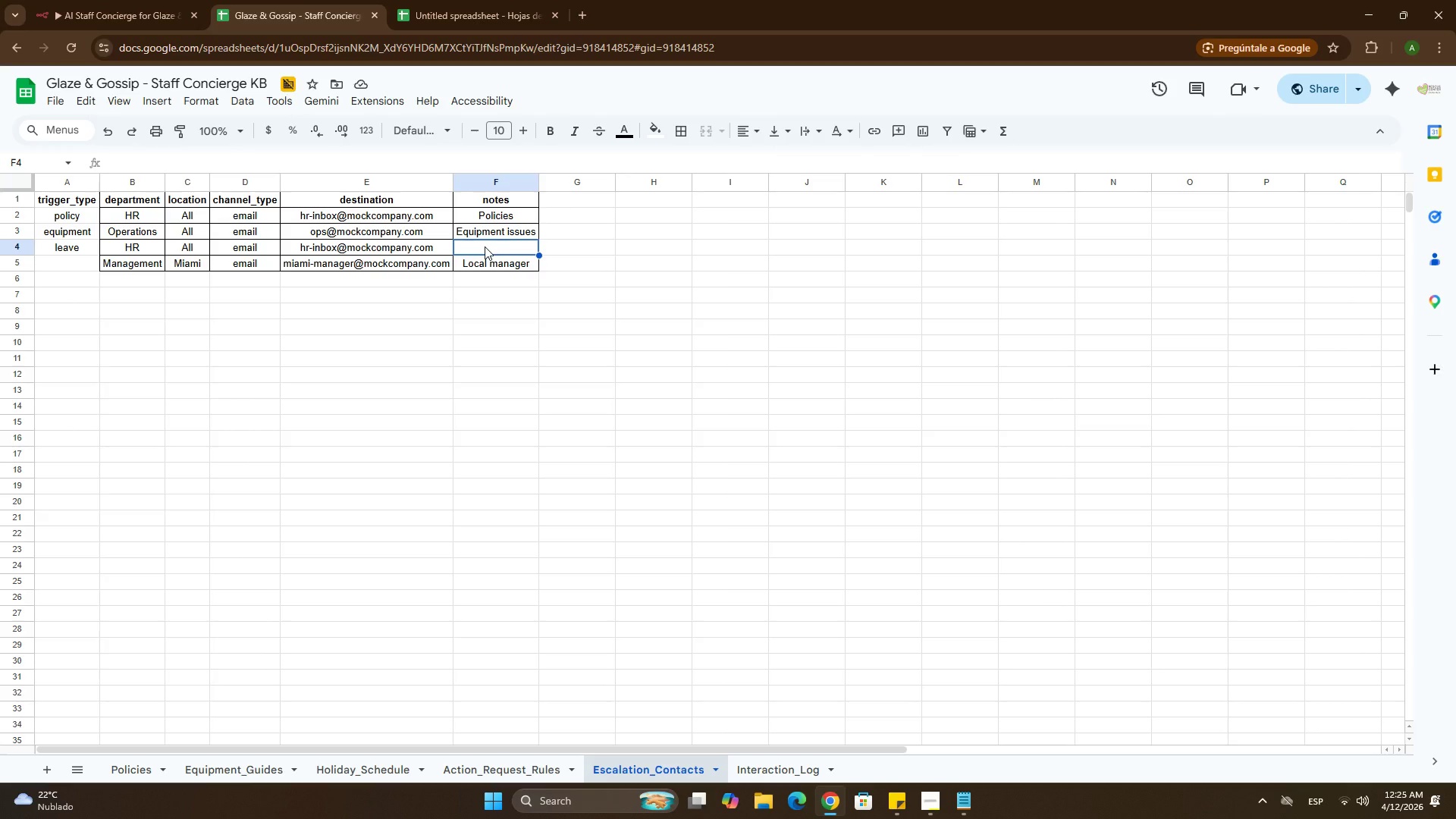 
type(Leave request)
 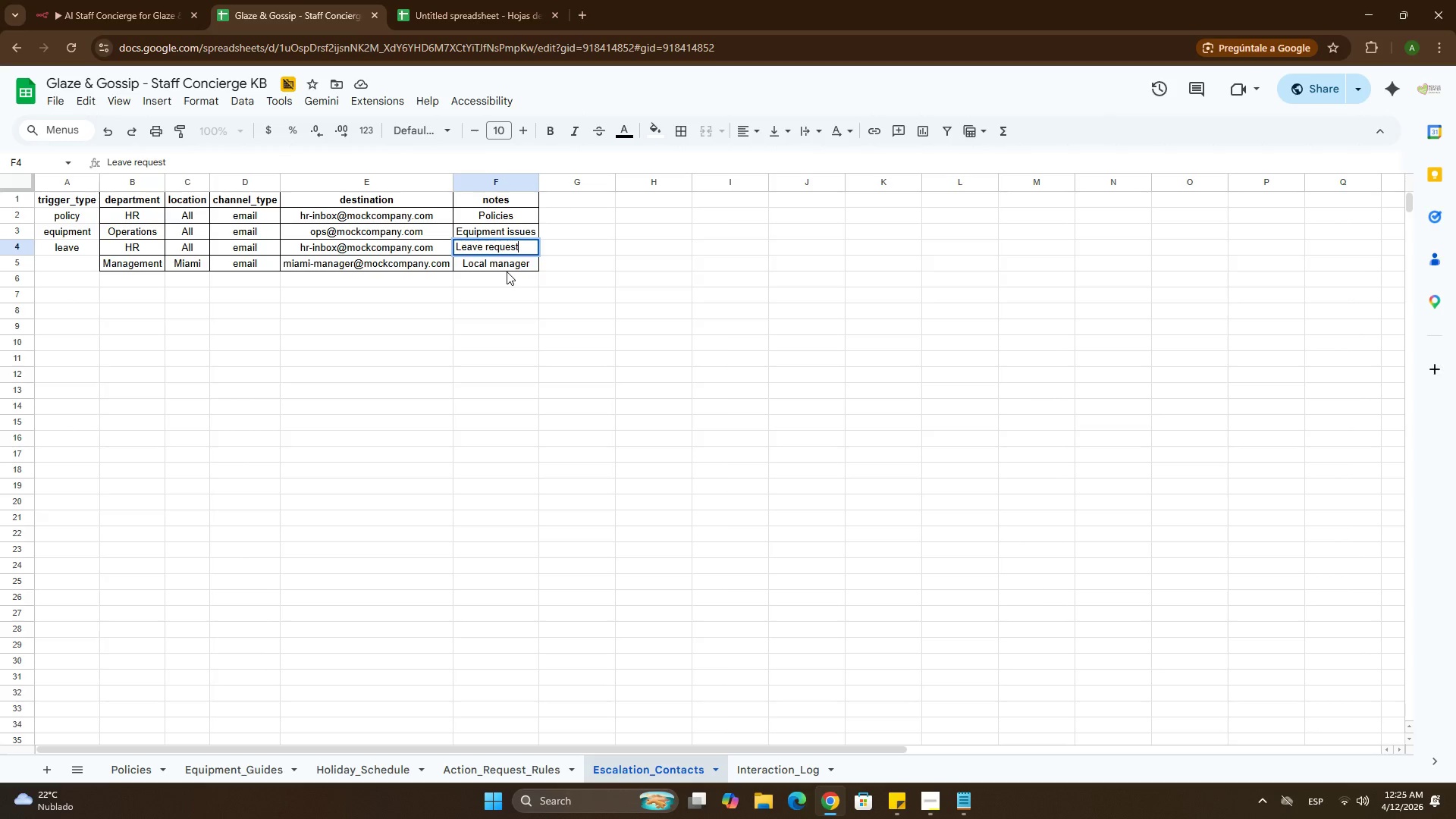 
key(S)
 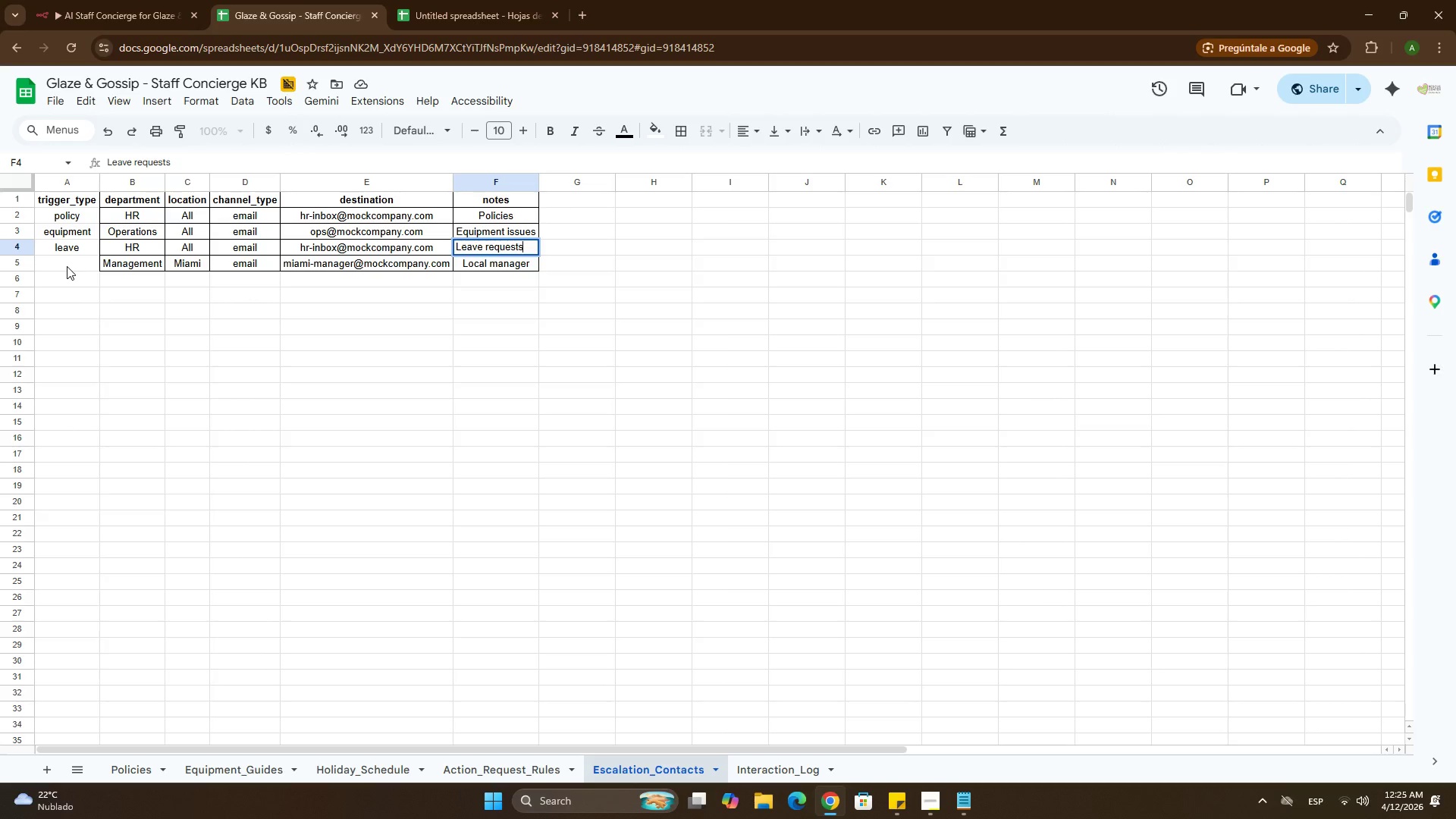 
left_click([67, 266])
 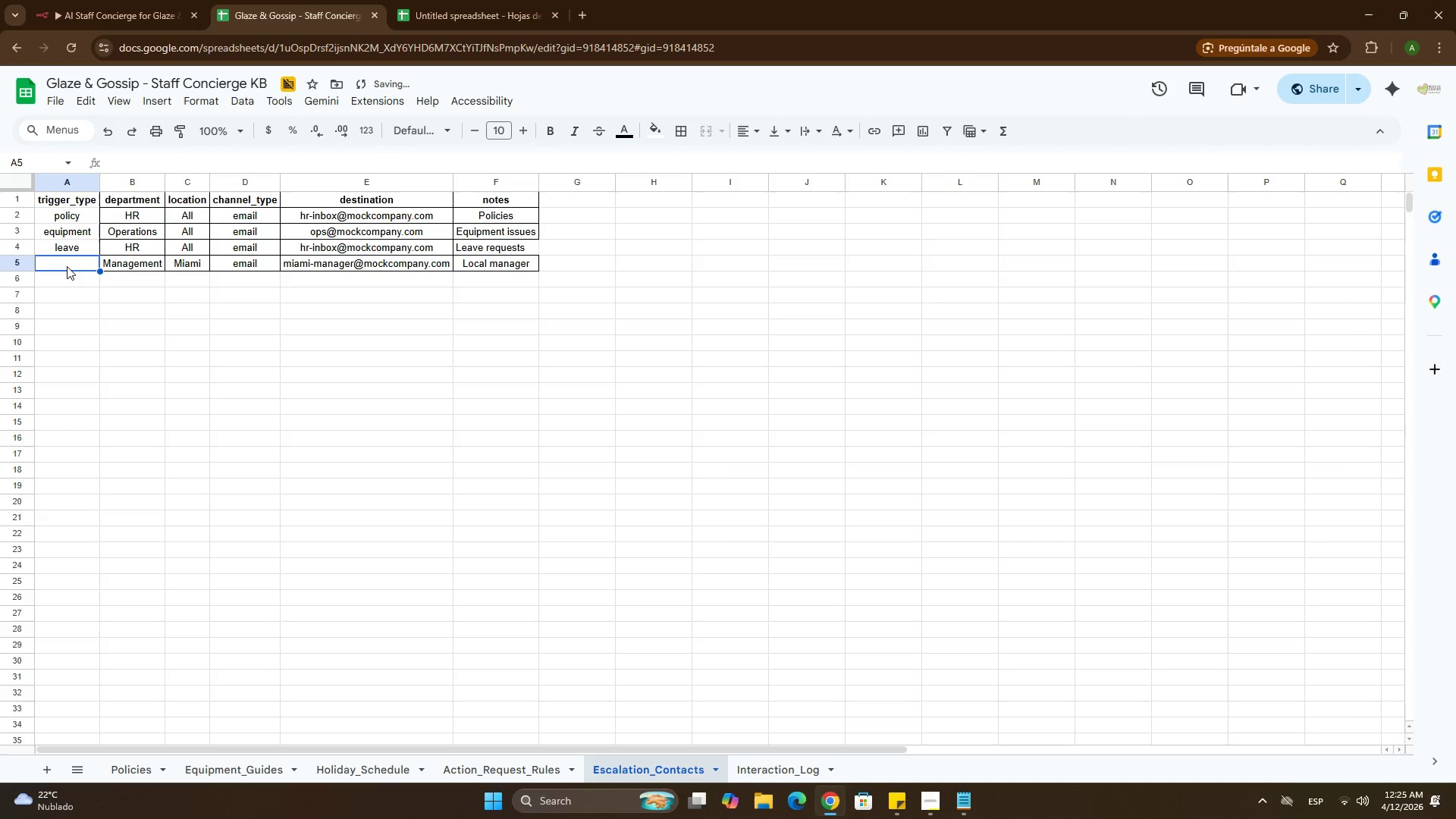 
type(management)
 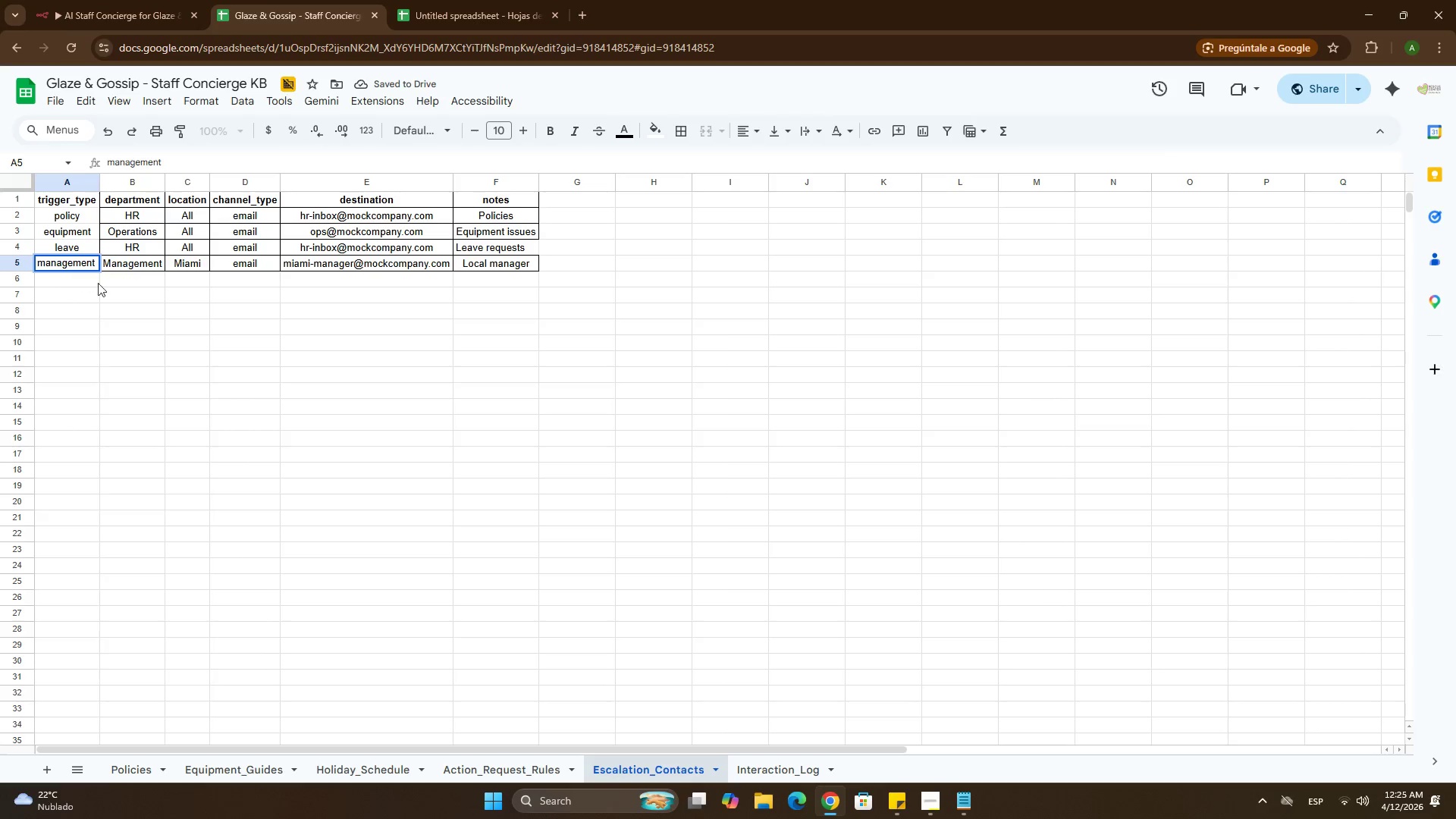 
left_click([110, 285])
 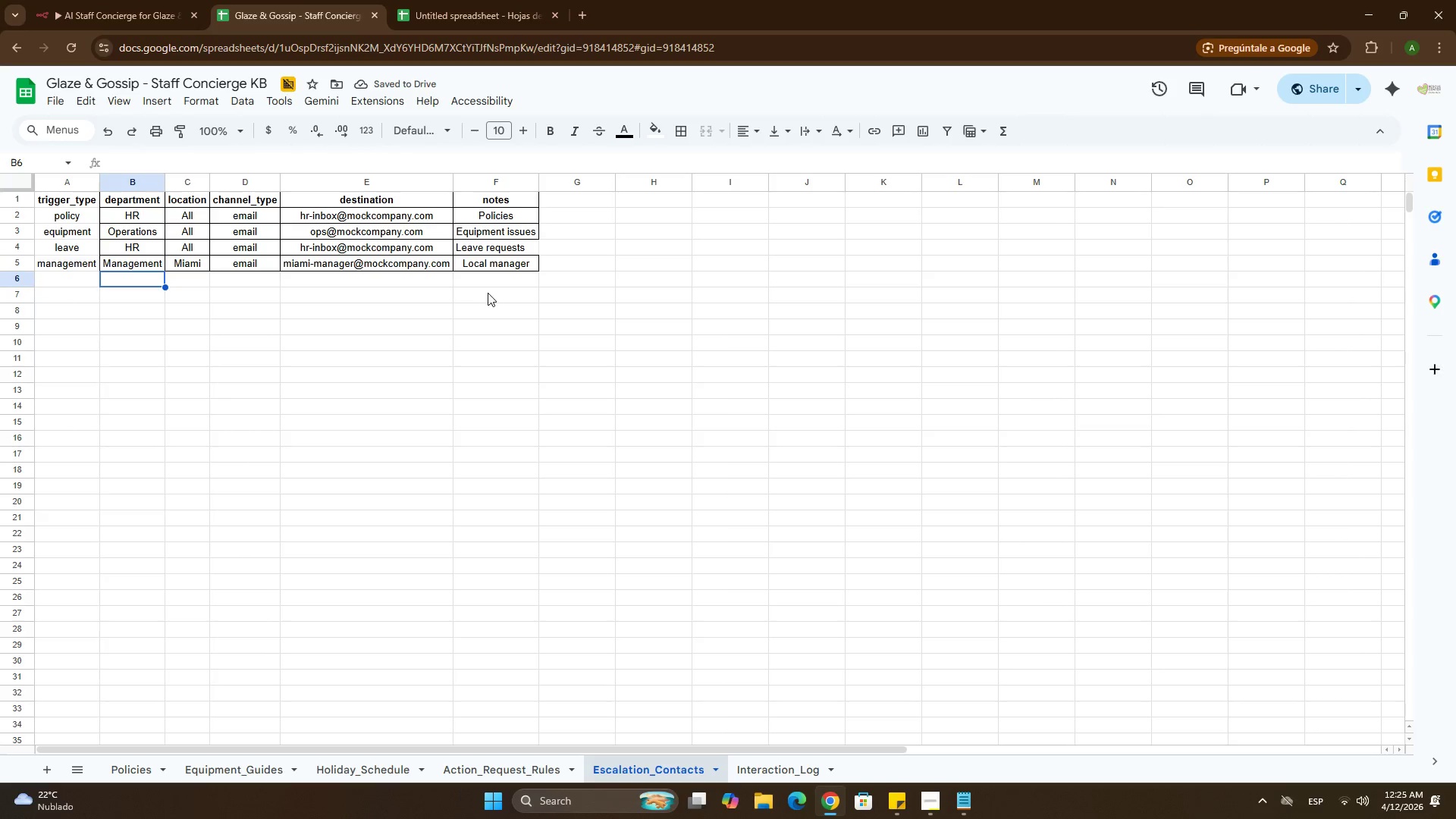 
wait(5.11)
 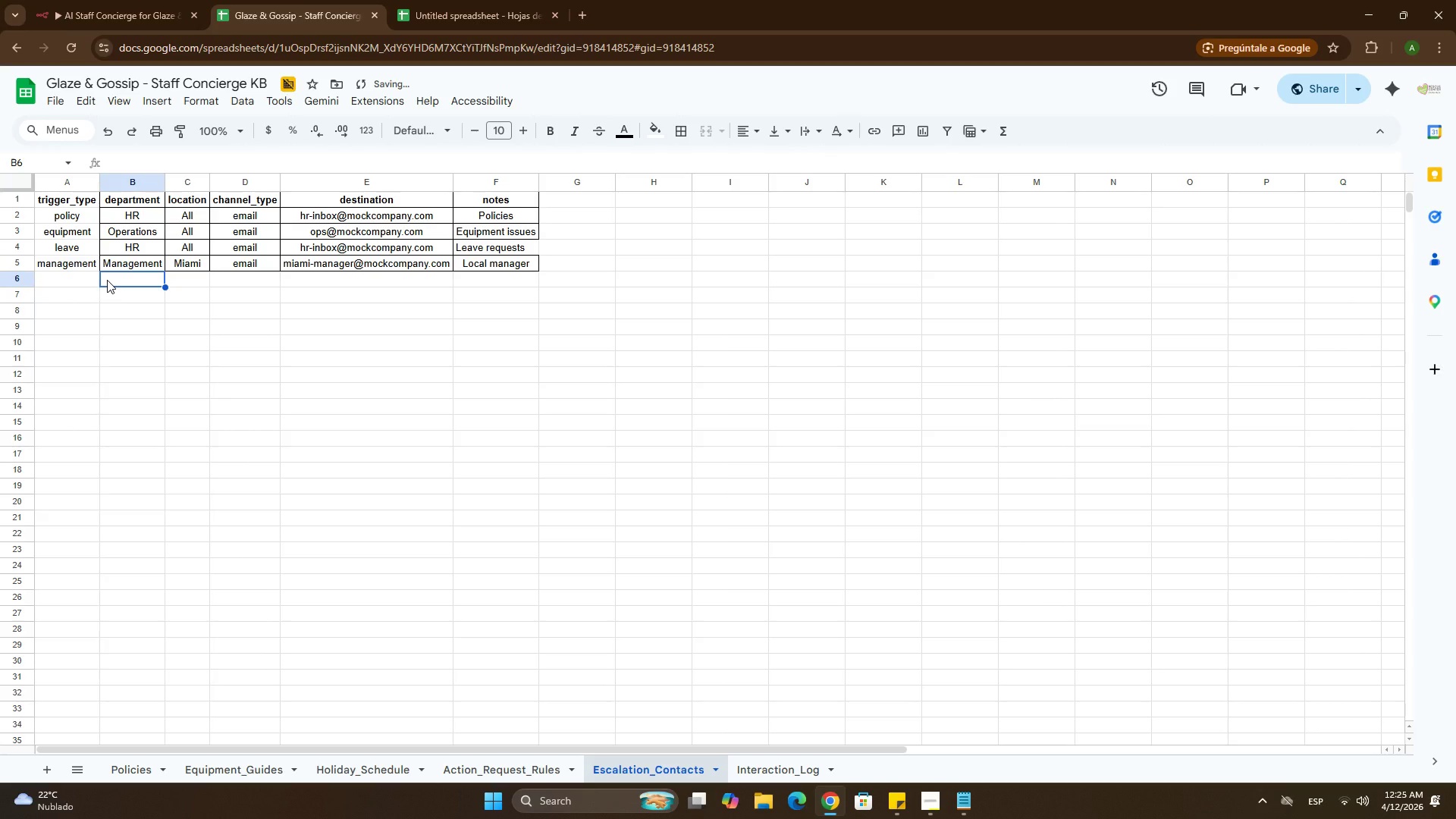 
double_click([530, 265])
 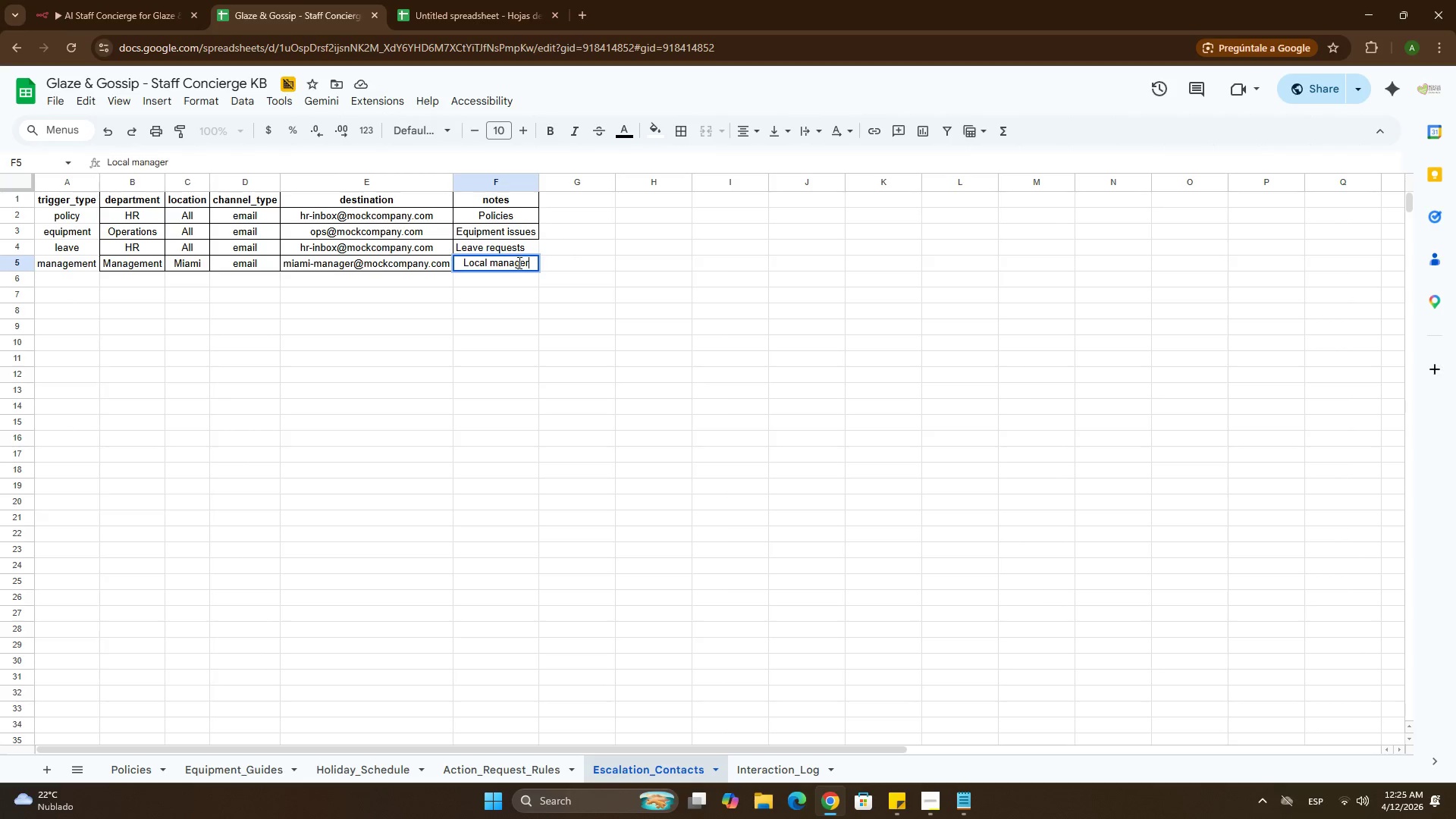 
triple_click([517, 262])
 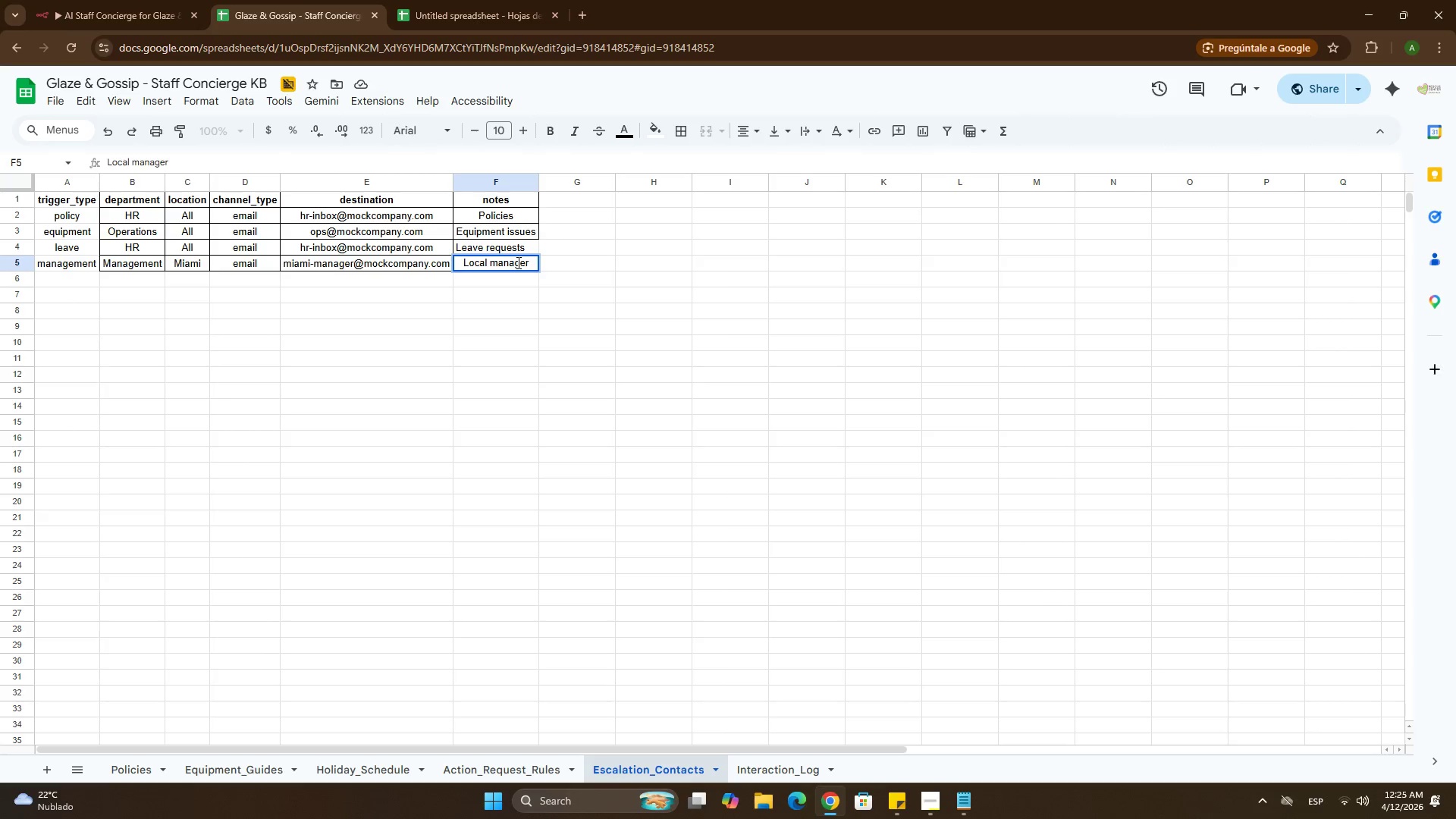 
triple_click([517, 262])
 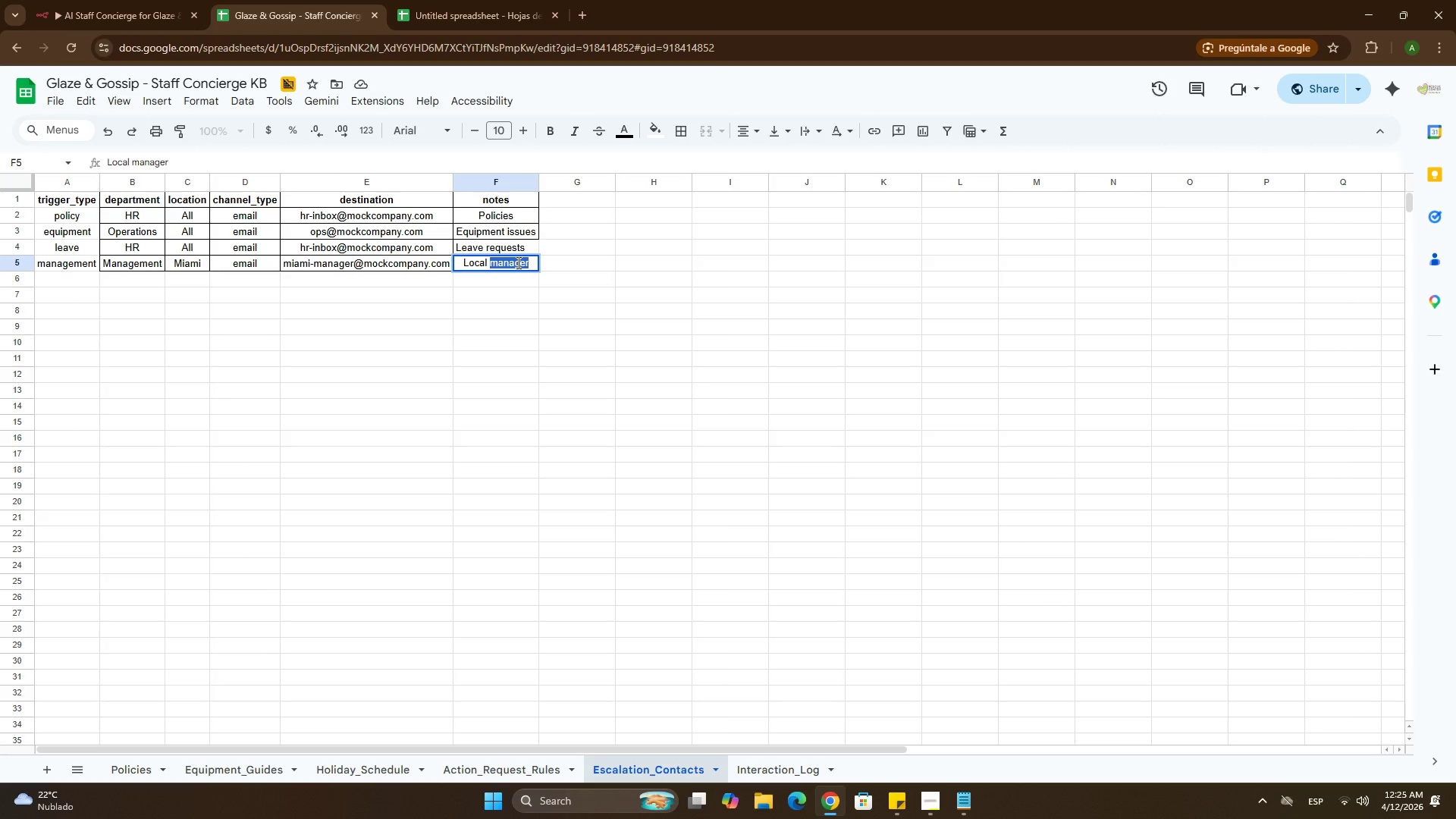 
key(Backspace)
 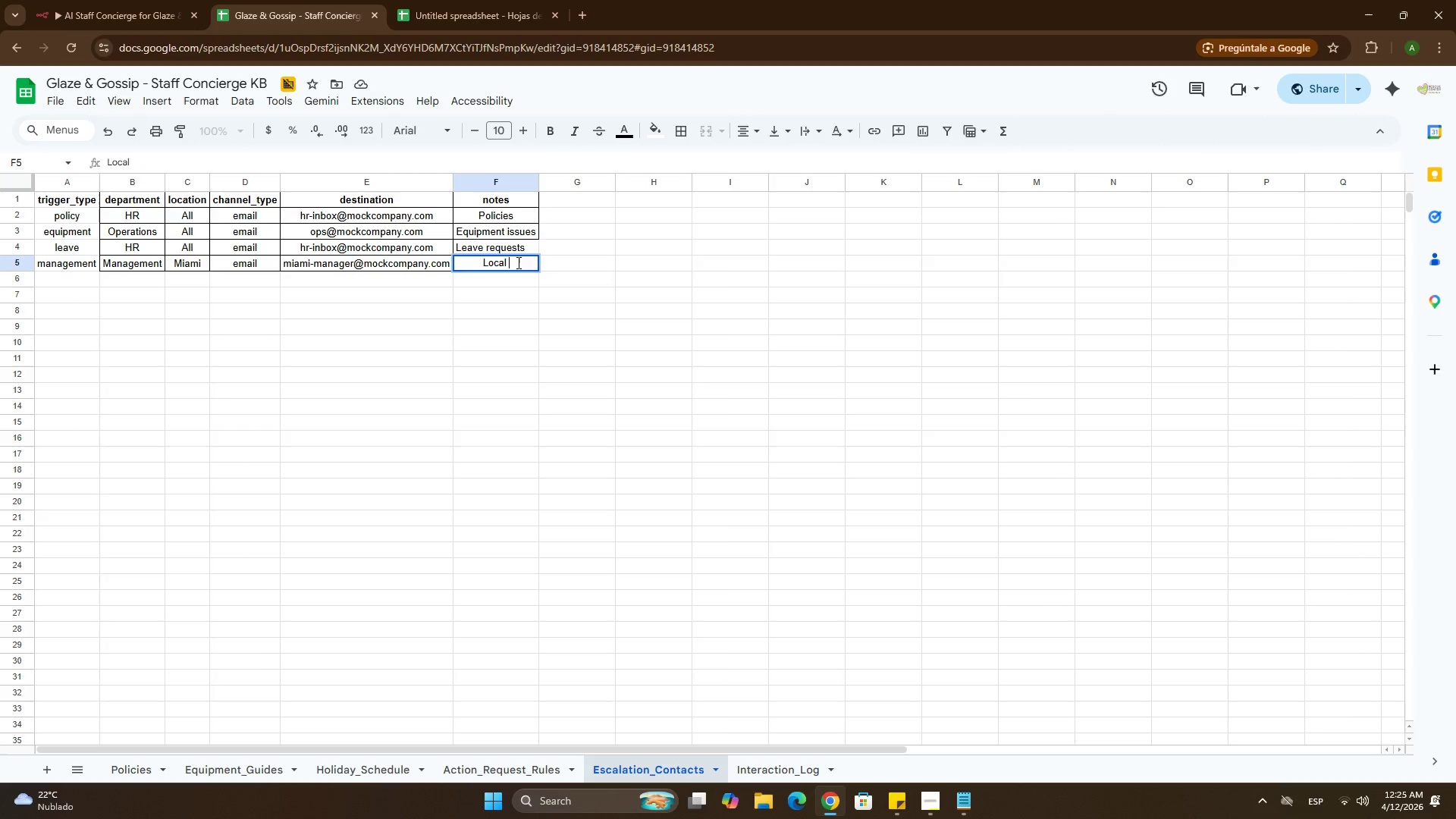 
key(Backspace)
 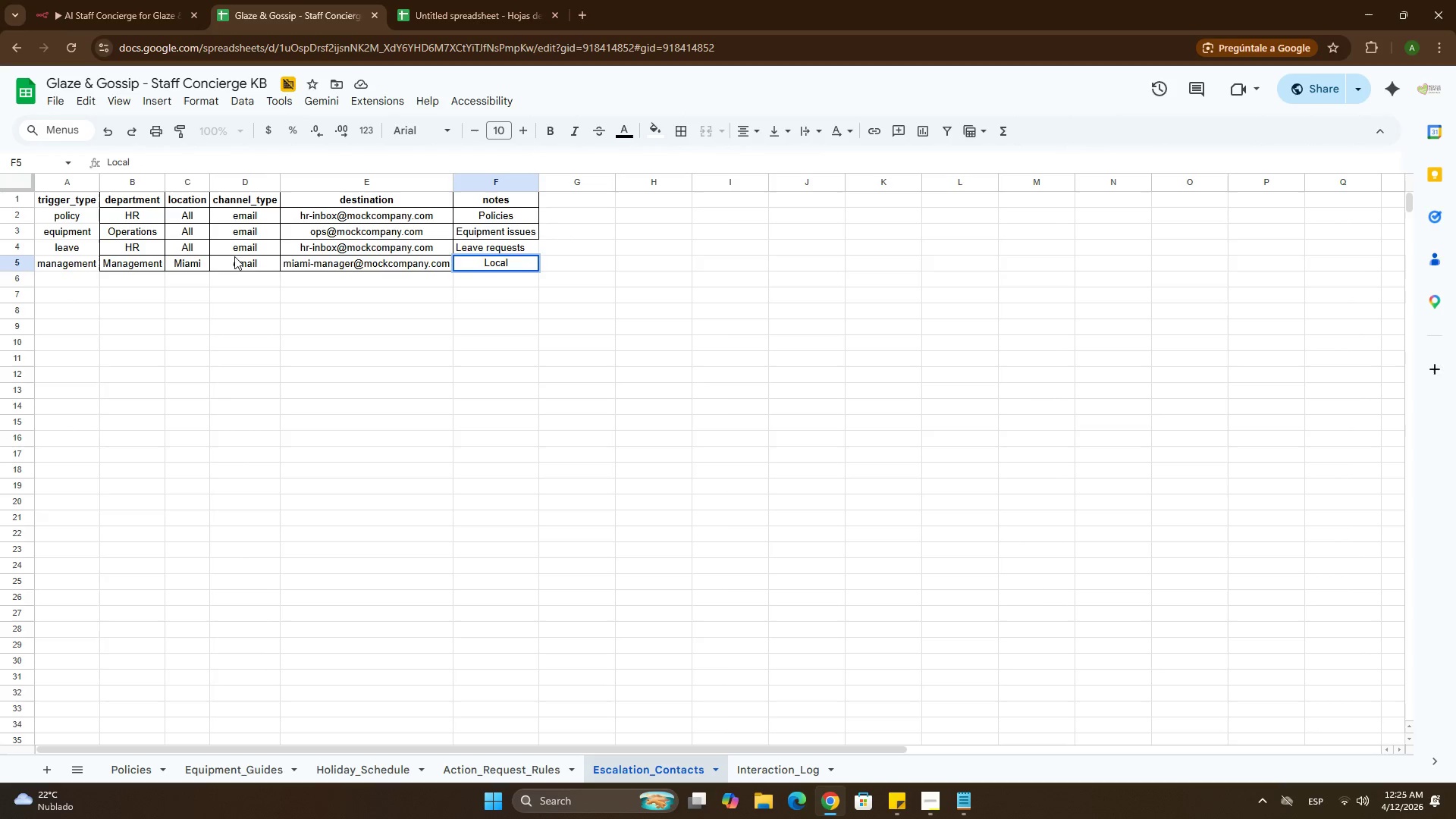 
left_click([192, 241])
 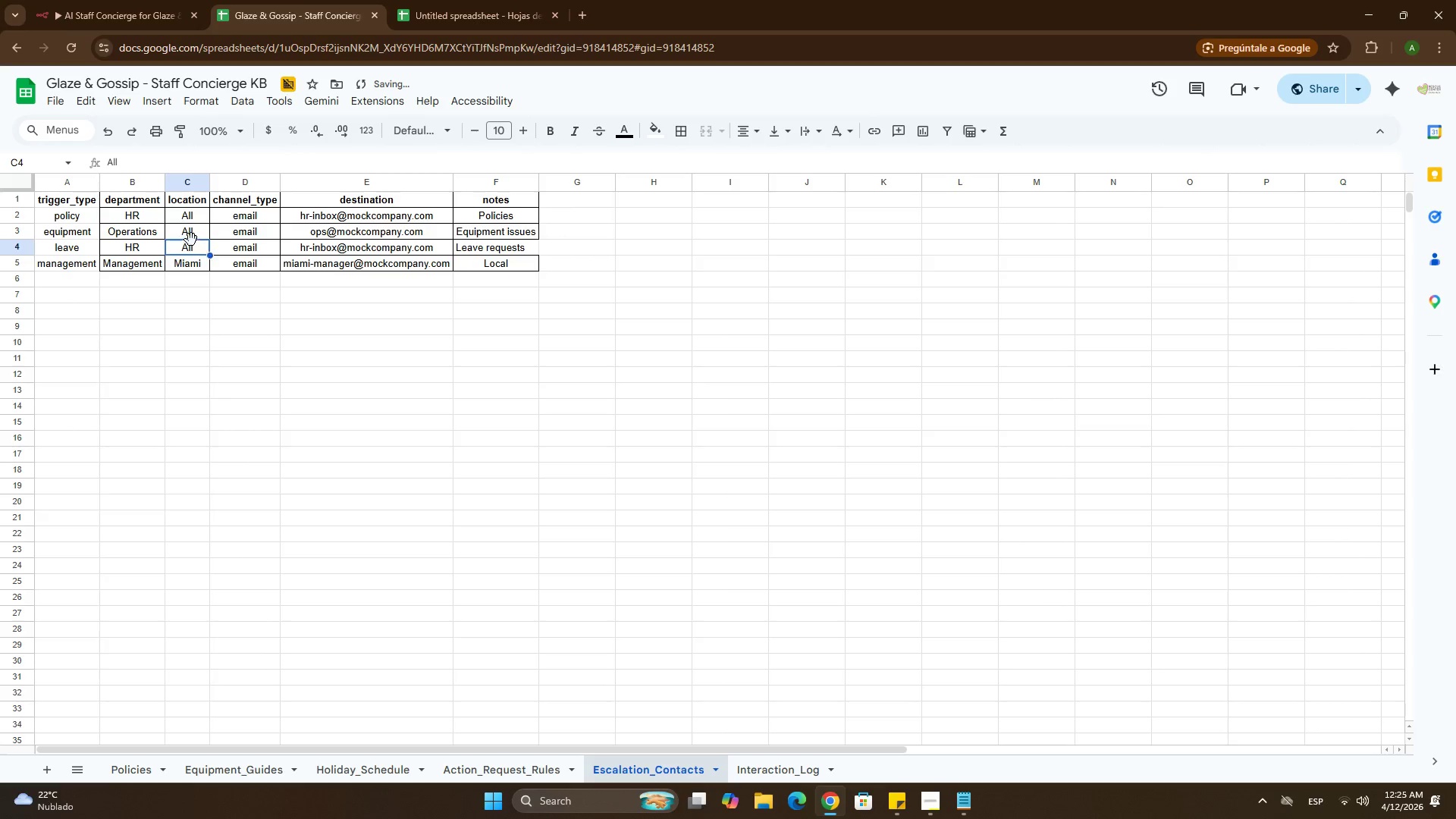 
key(Control+ControlLeft)
 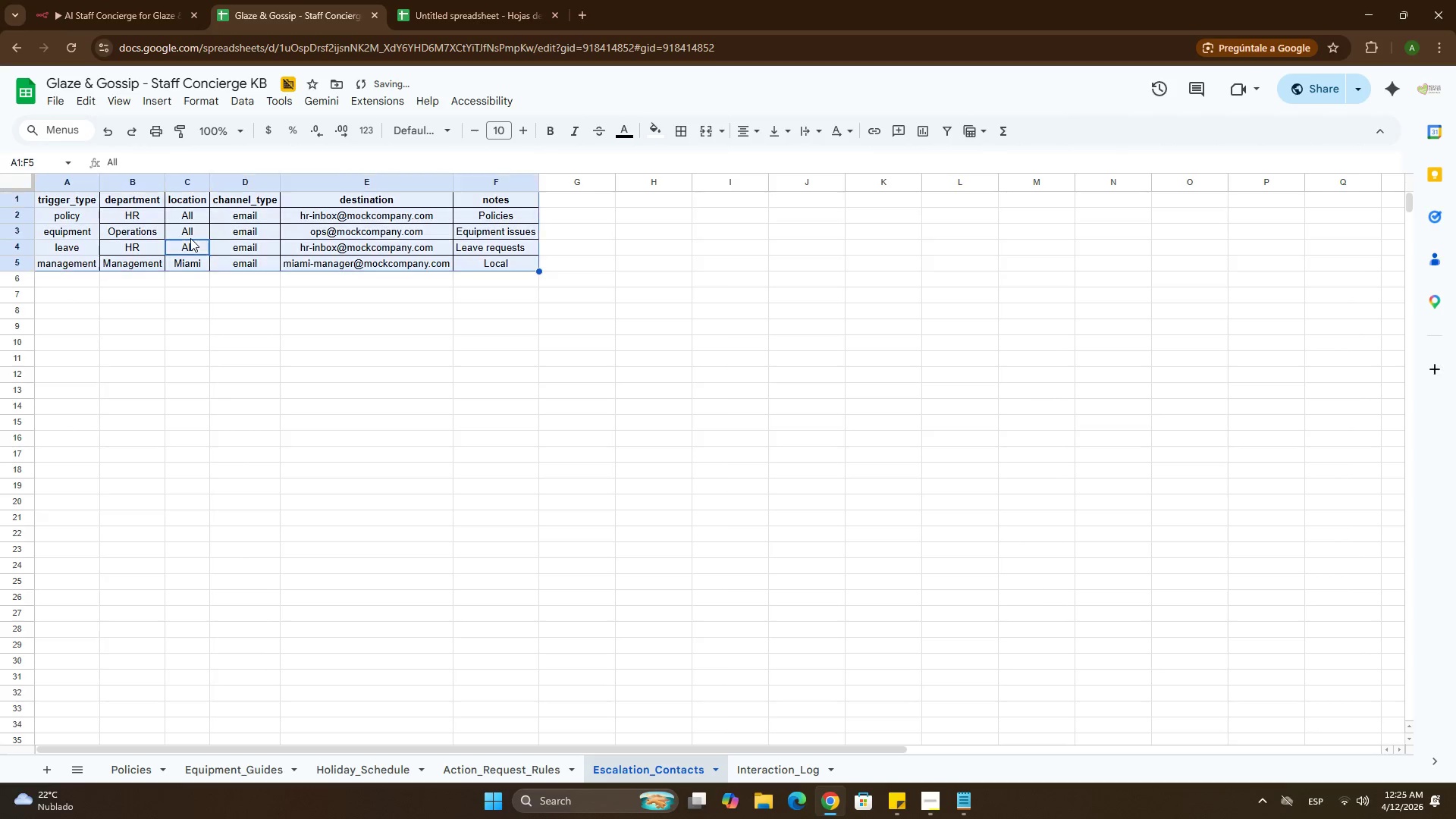 
key(Control+A)
 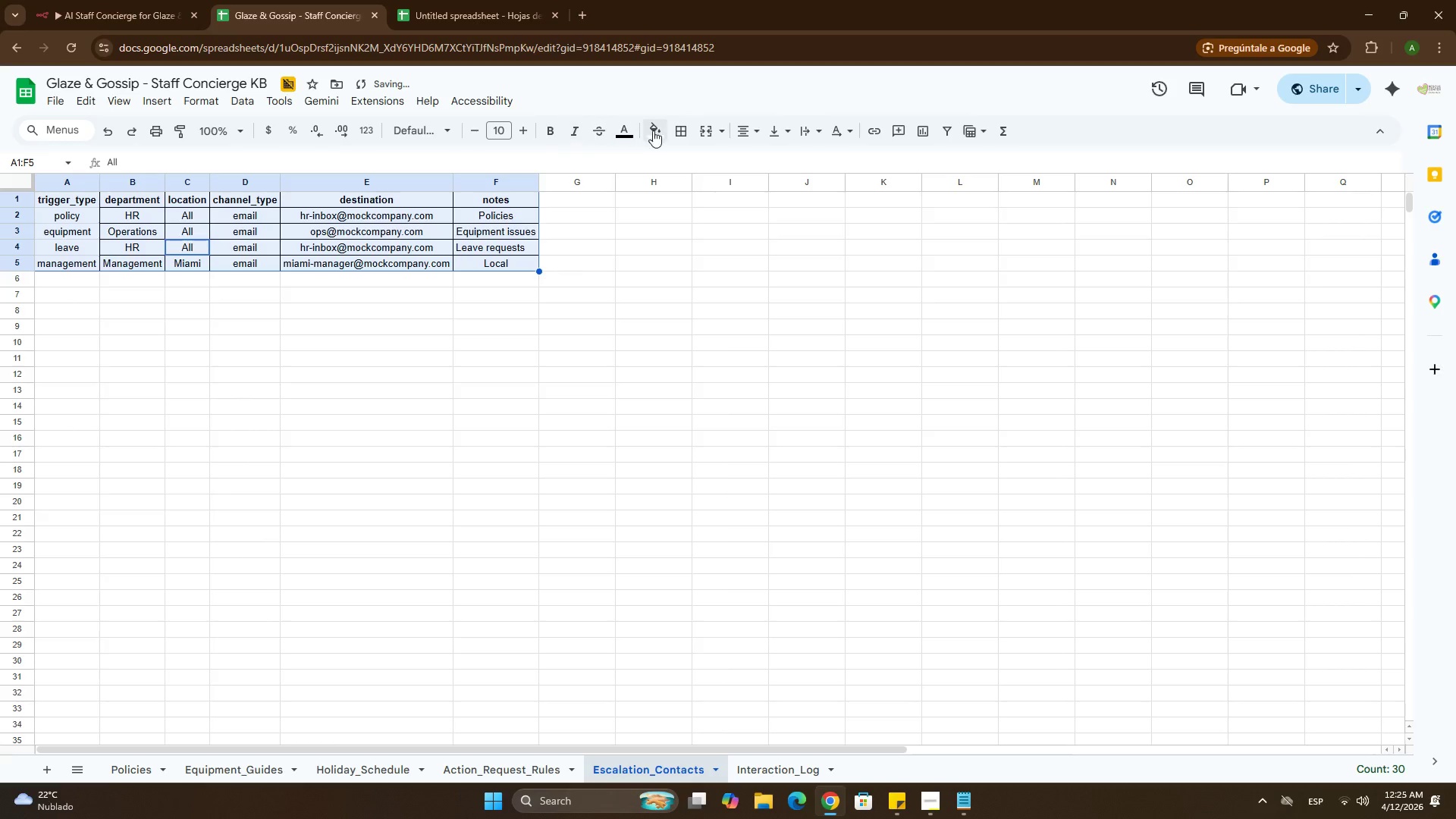 
left_click([679, 127])
 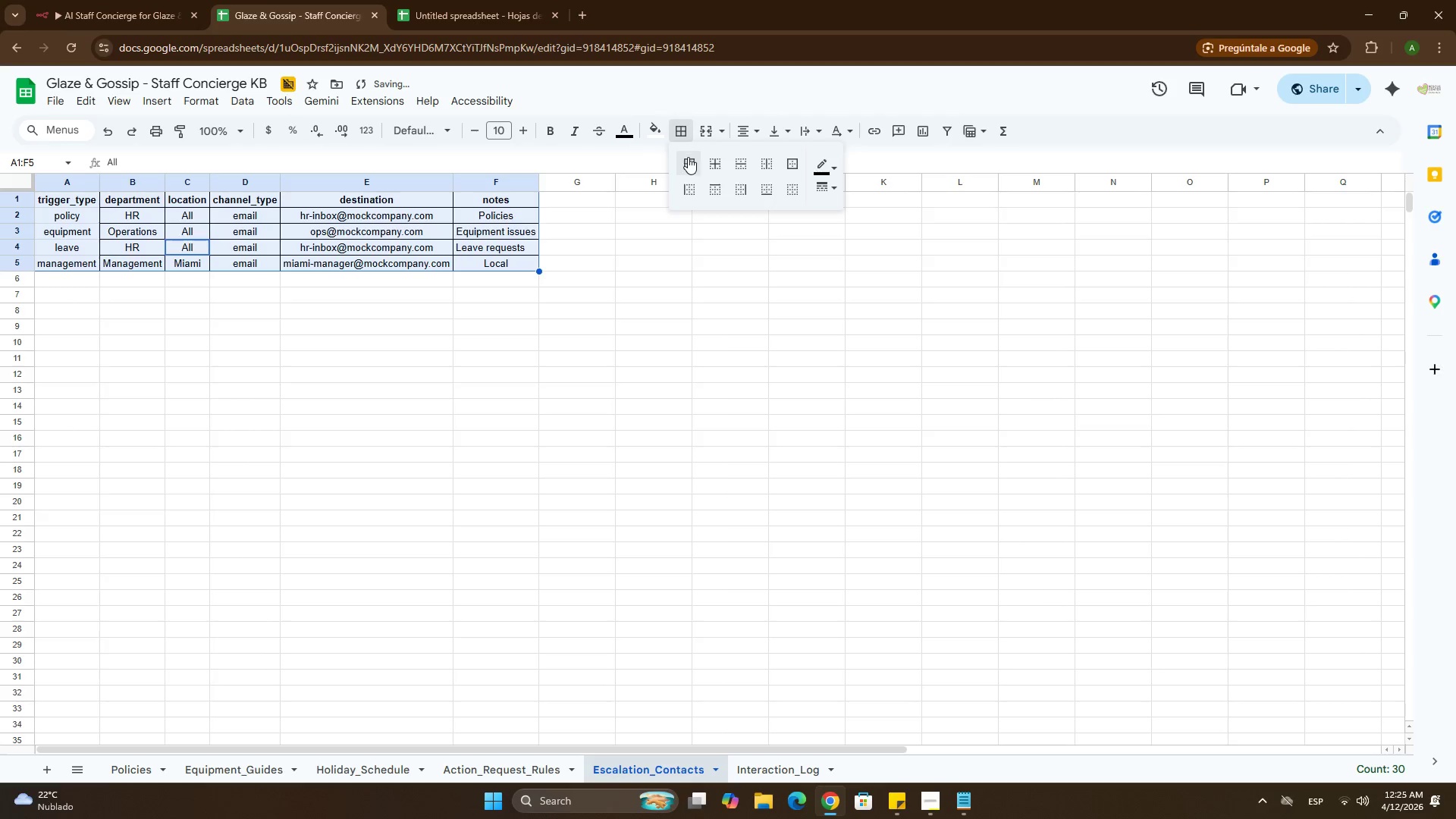 
left_click([688, 158])
 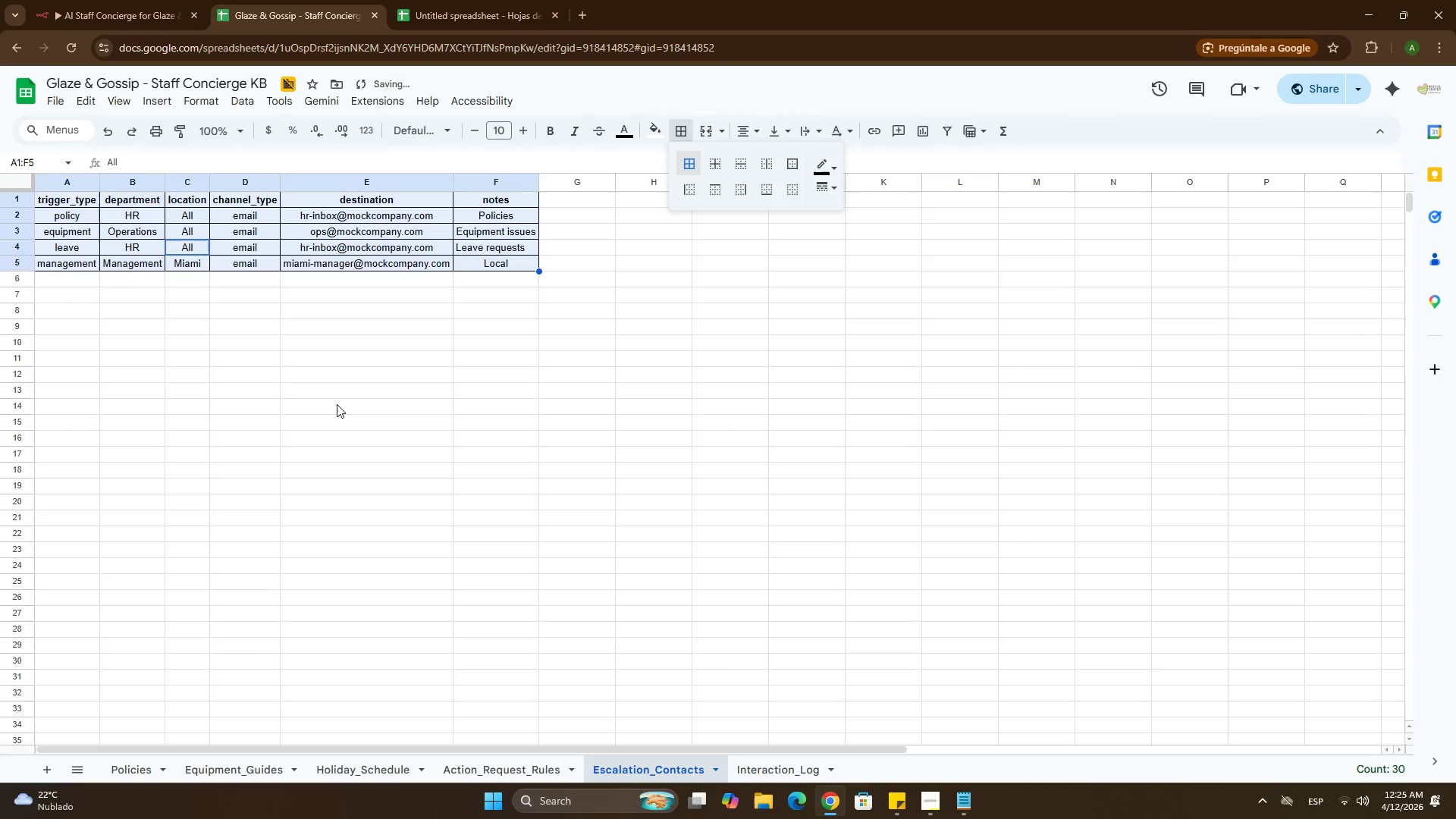 
left_click([337, 404])
 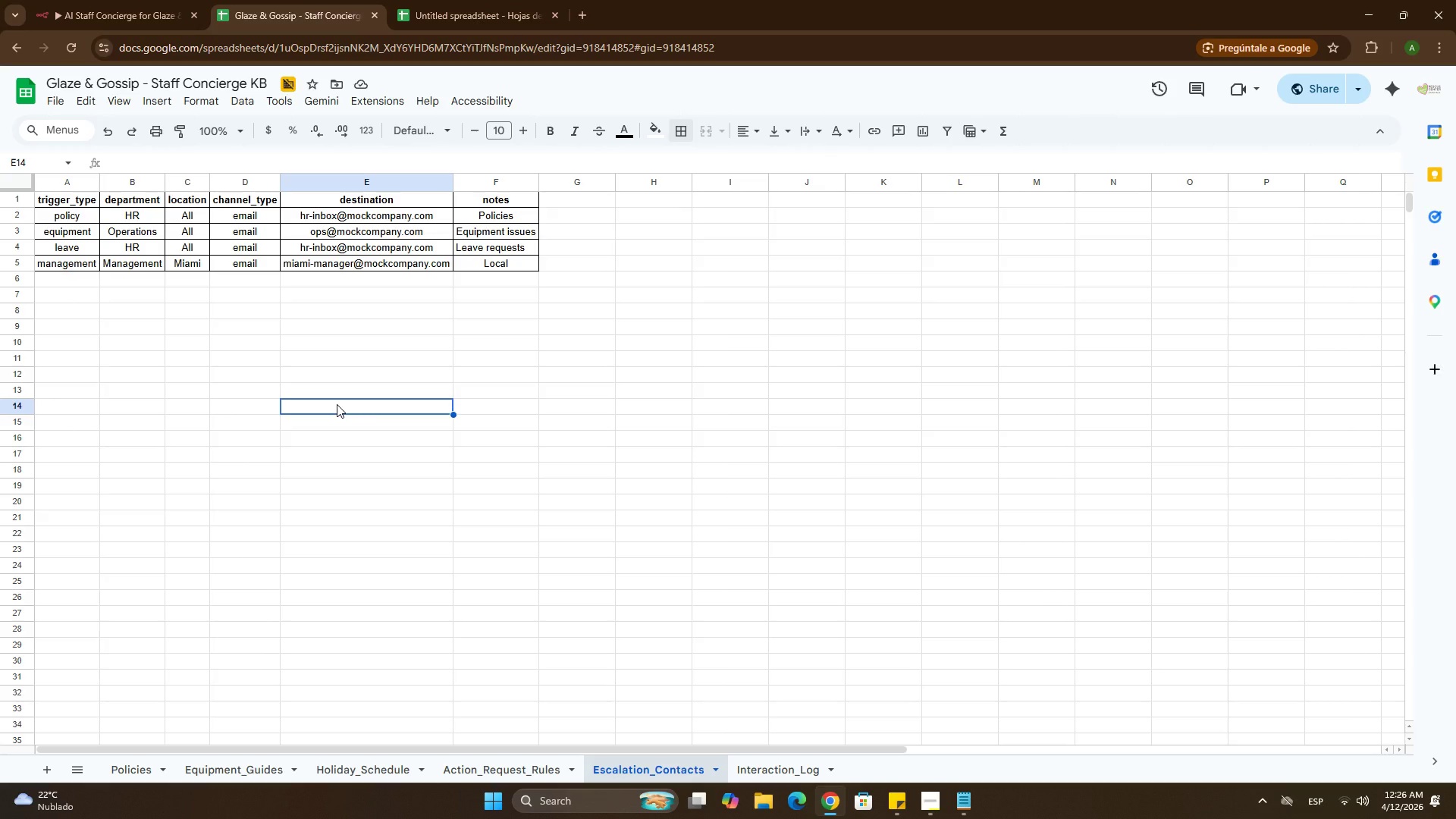 
wait(20.42)
 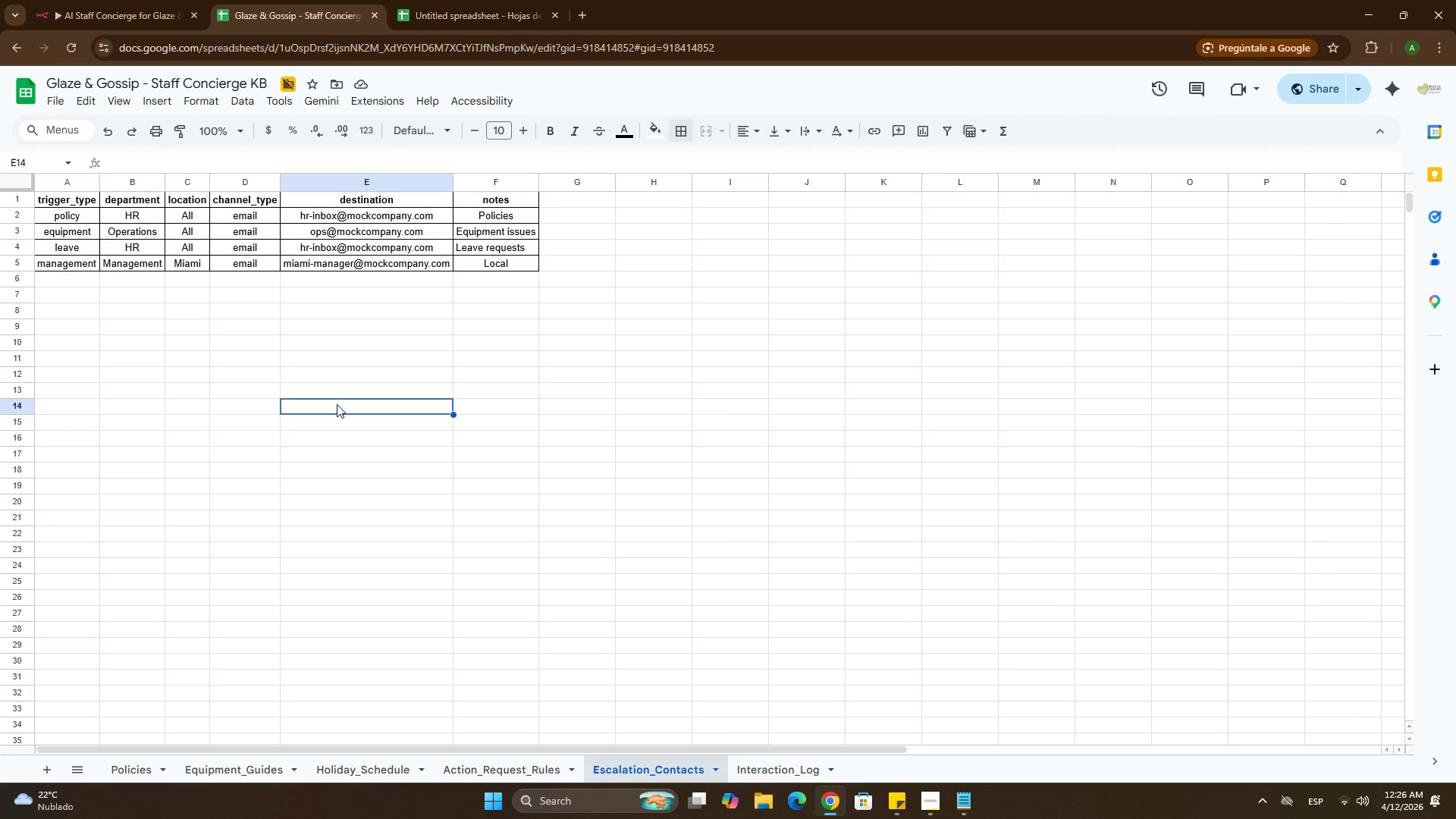 
left_click([102, 0])
 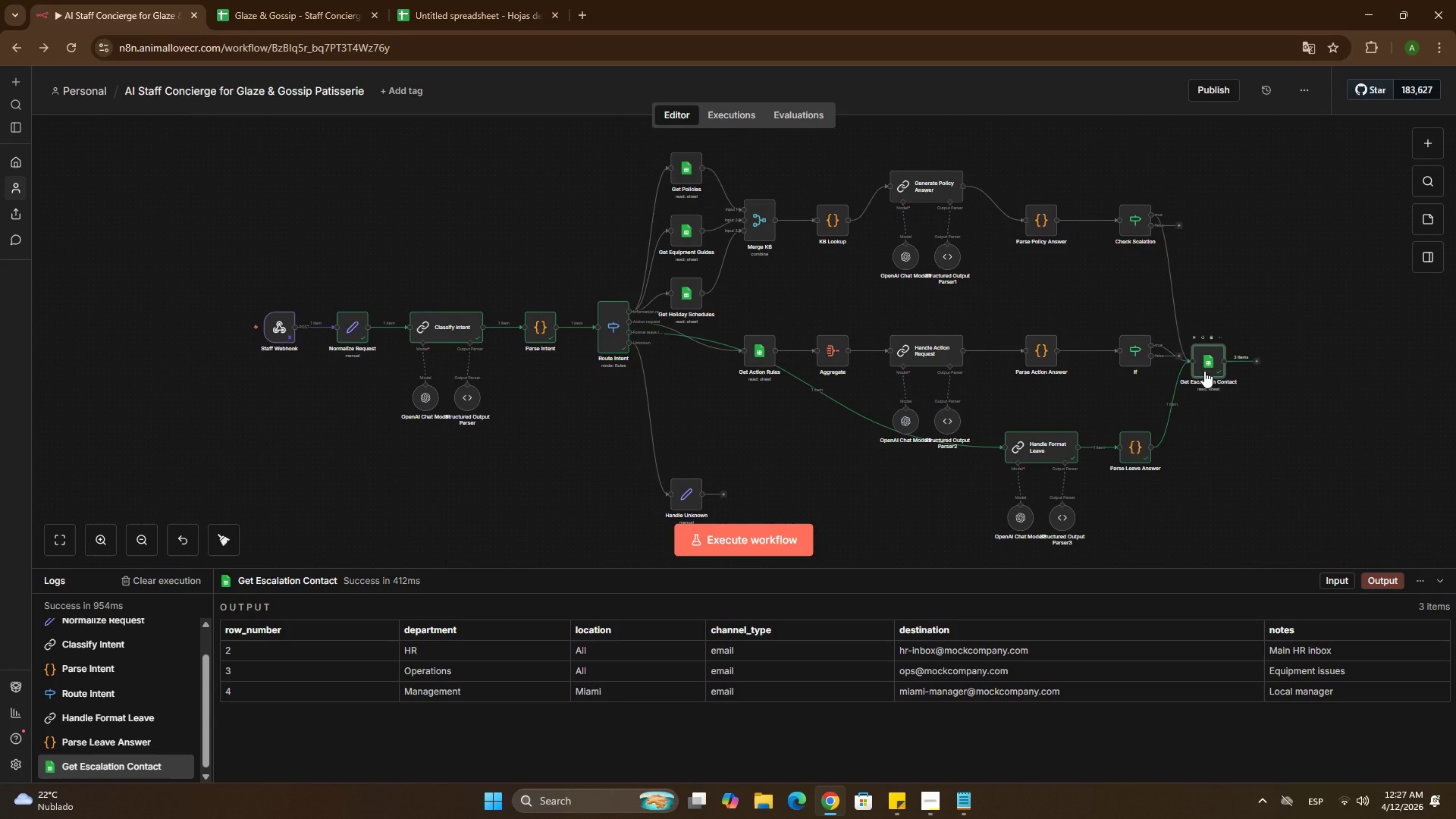 
wait(103.8)
 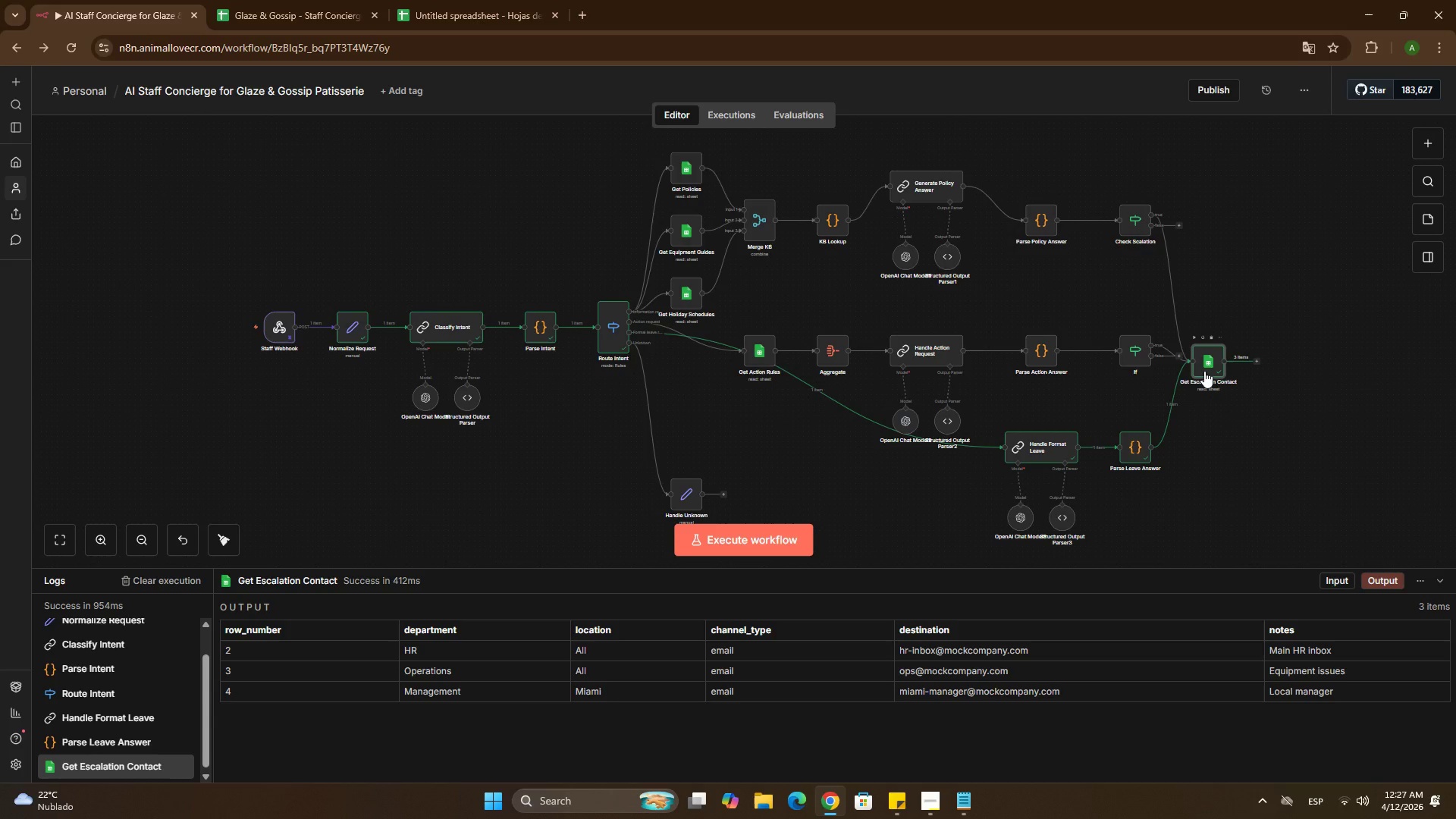 
left_click_drag(start_coordinate=[686, 488], to_coordinate=[683, 464])
 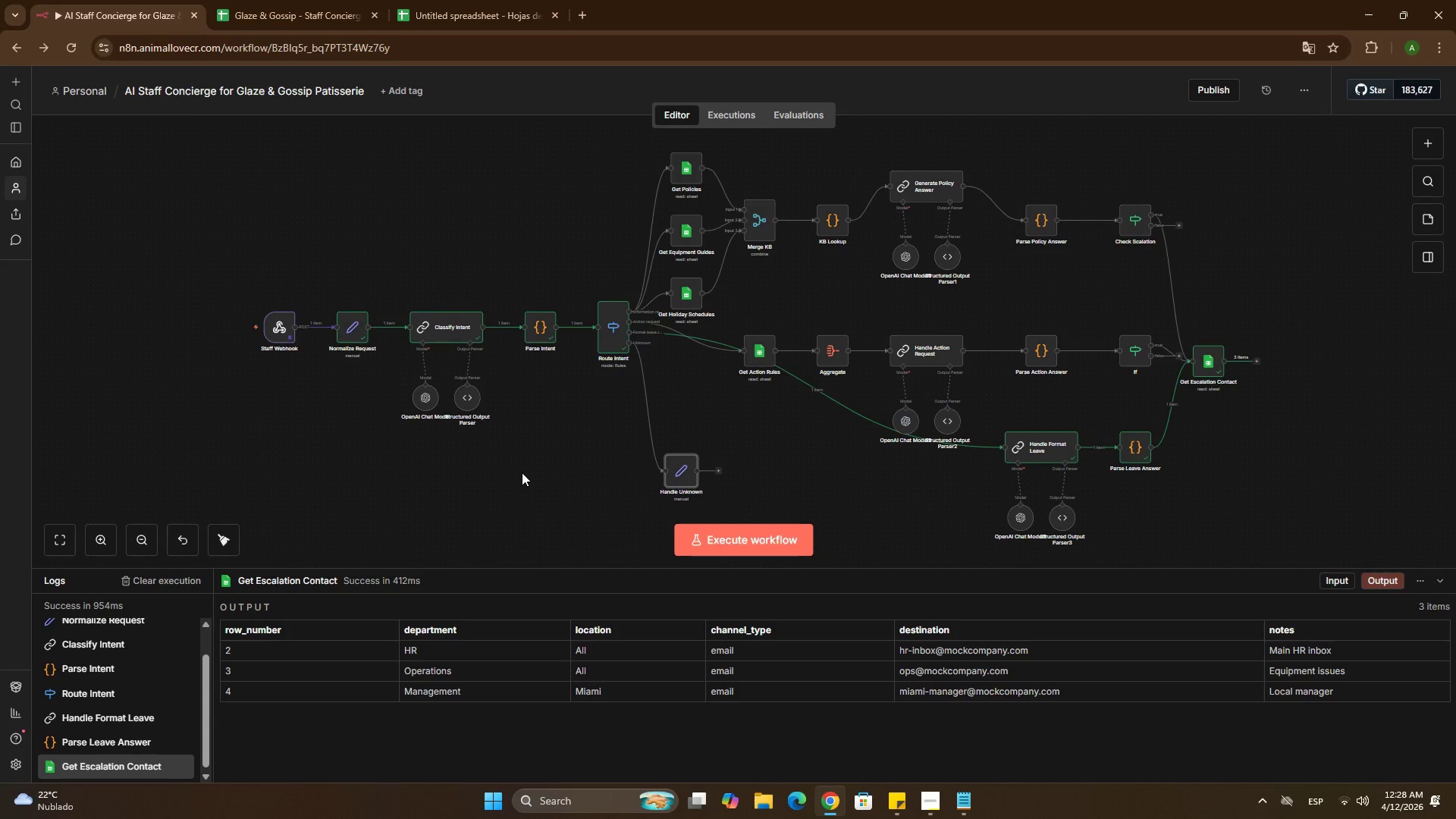 
wait(27.31)
 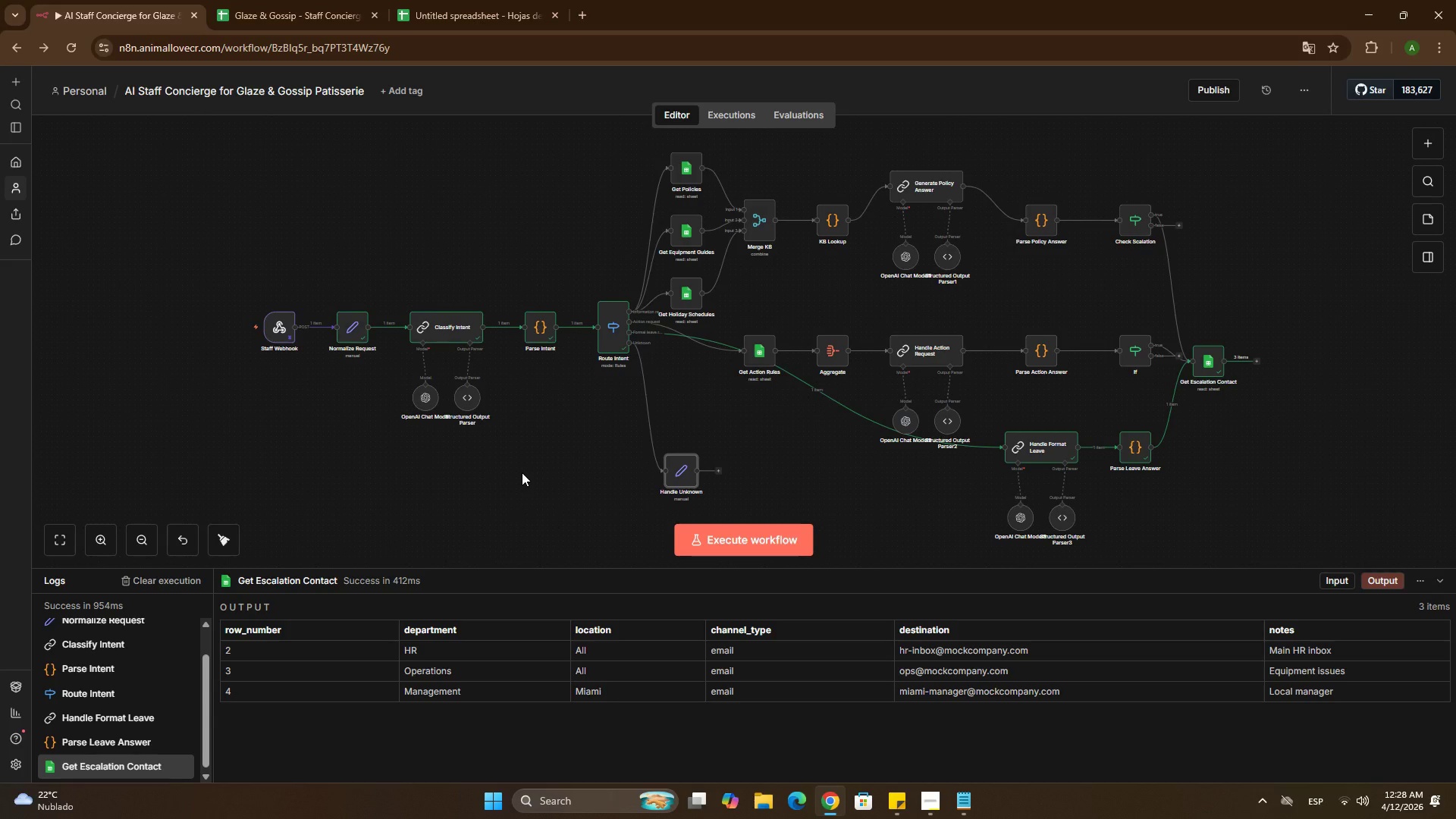 
double_click([441, 332])
 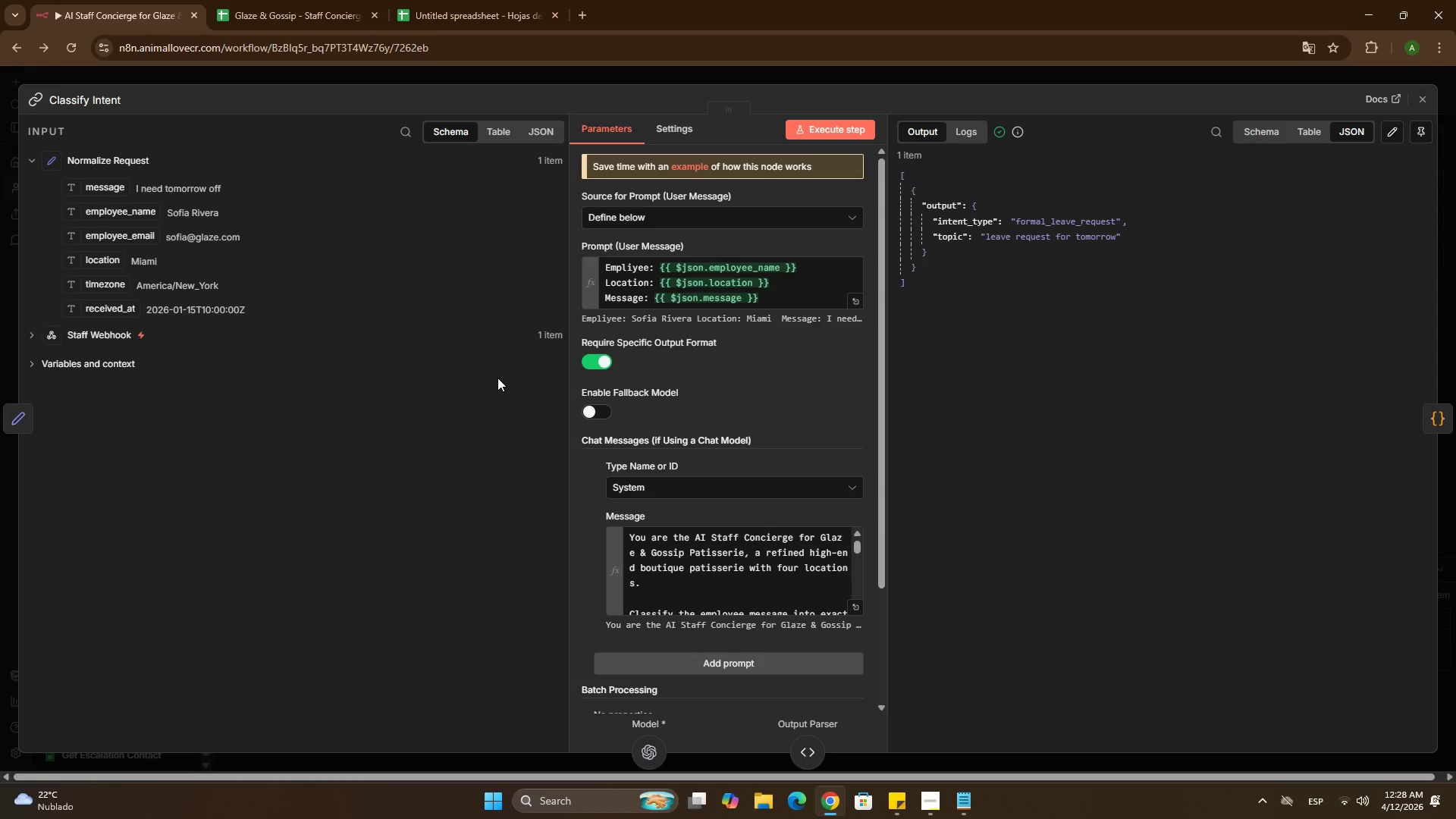 
wait(7.97)
 